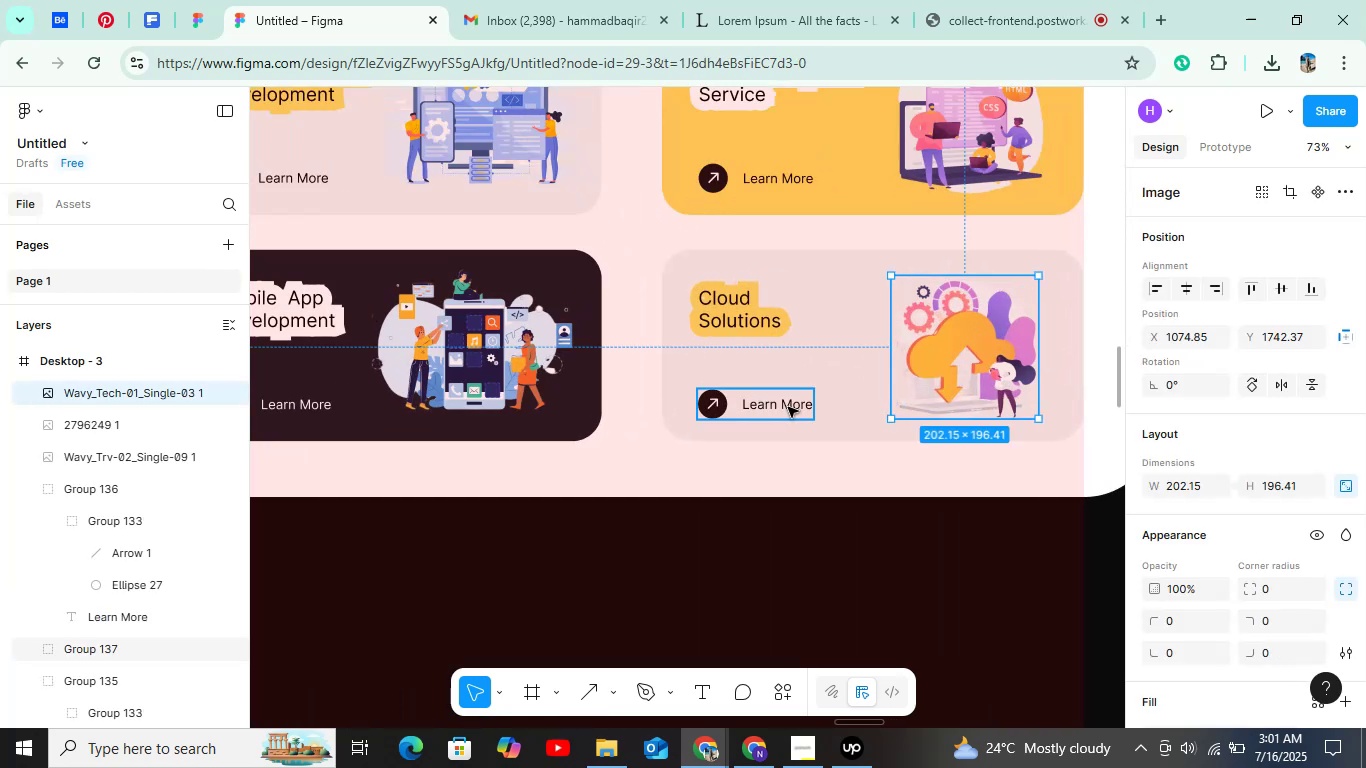 
hold_key(key=ShiftLeft, duration=0.8)
left_click([740, 290])
 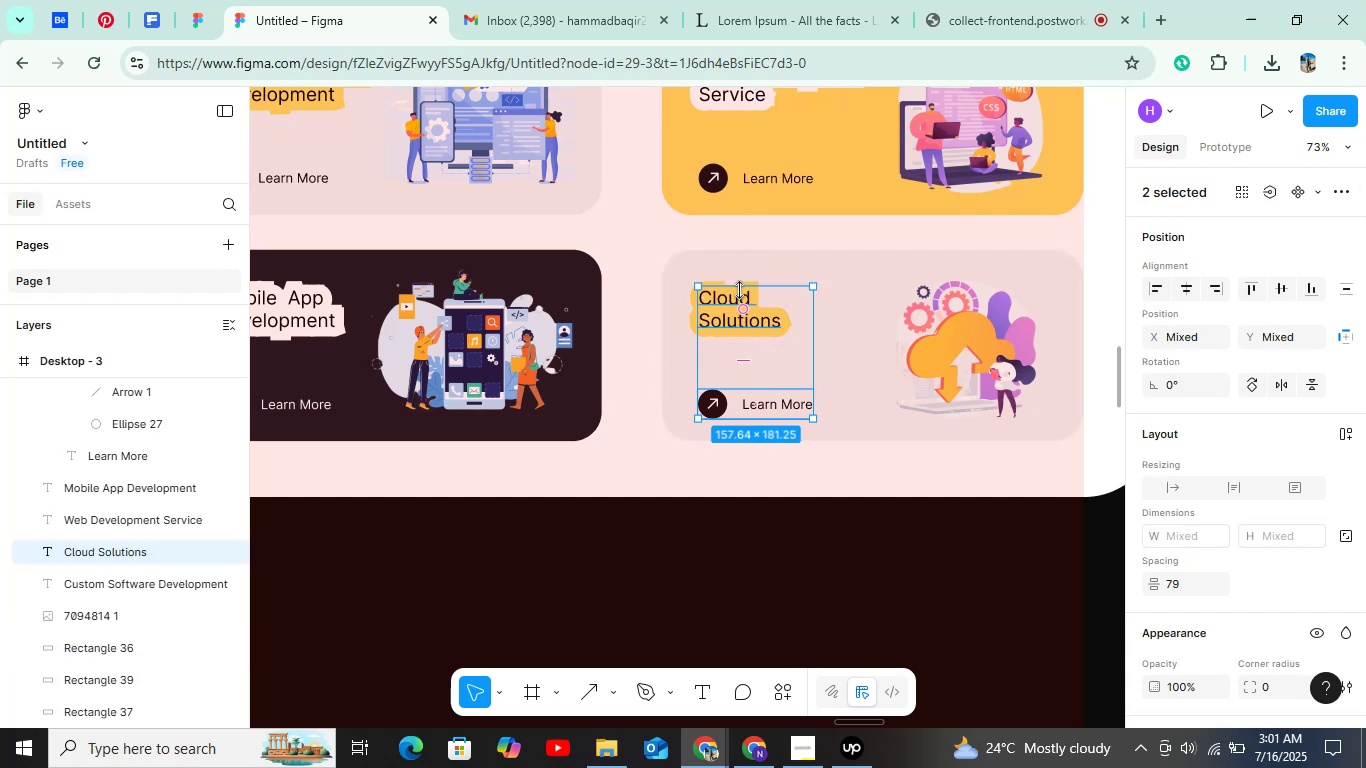 
key(Control+G)
 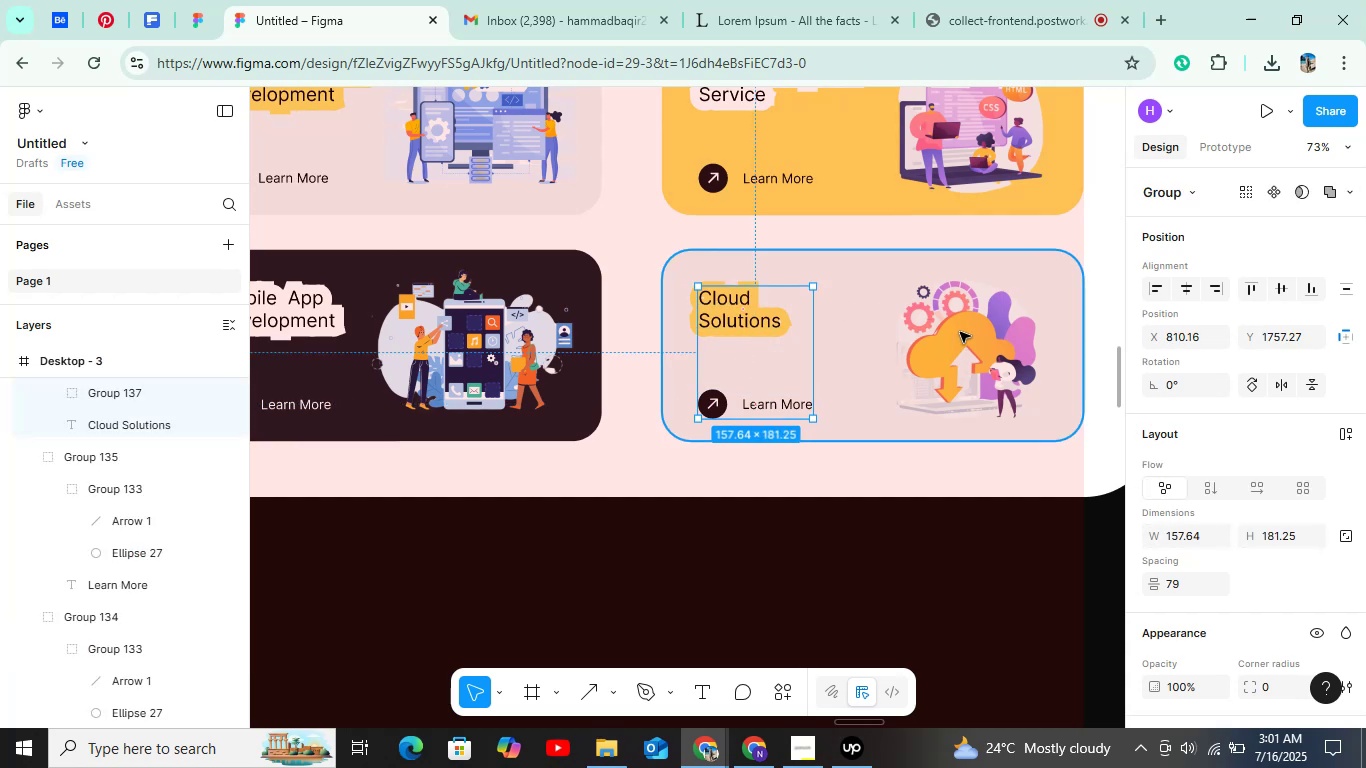 
hold_key(key=ShiftLeft, duration=0.57)
double_click([960, 332])
 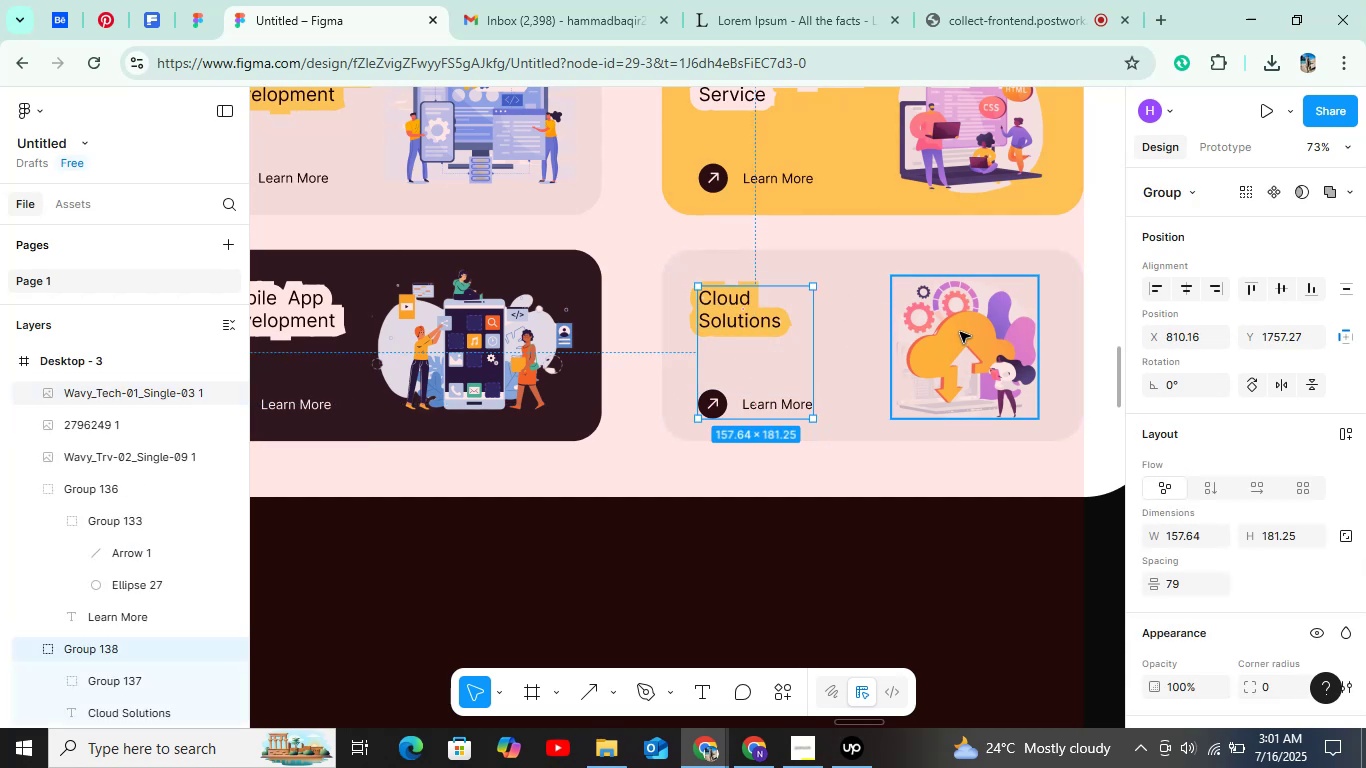 
key(Control+G)
 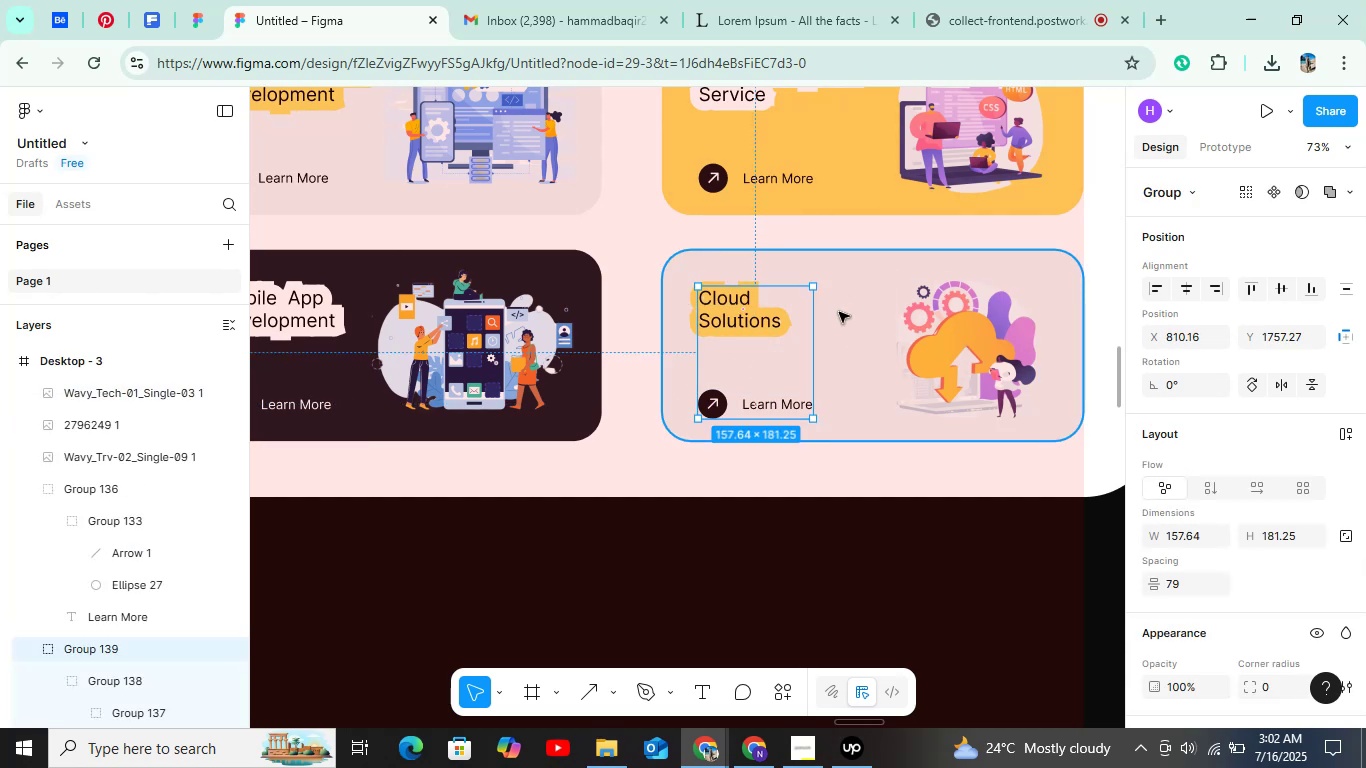 
key(Control+Z)
 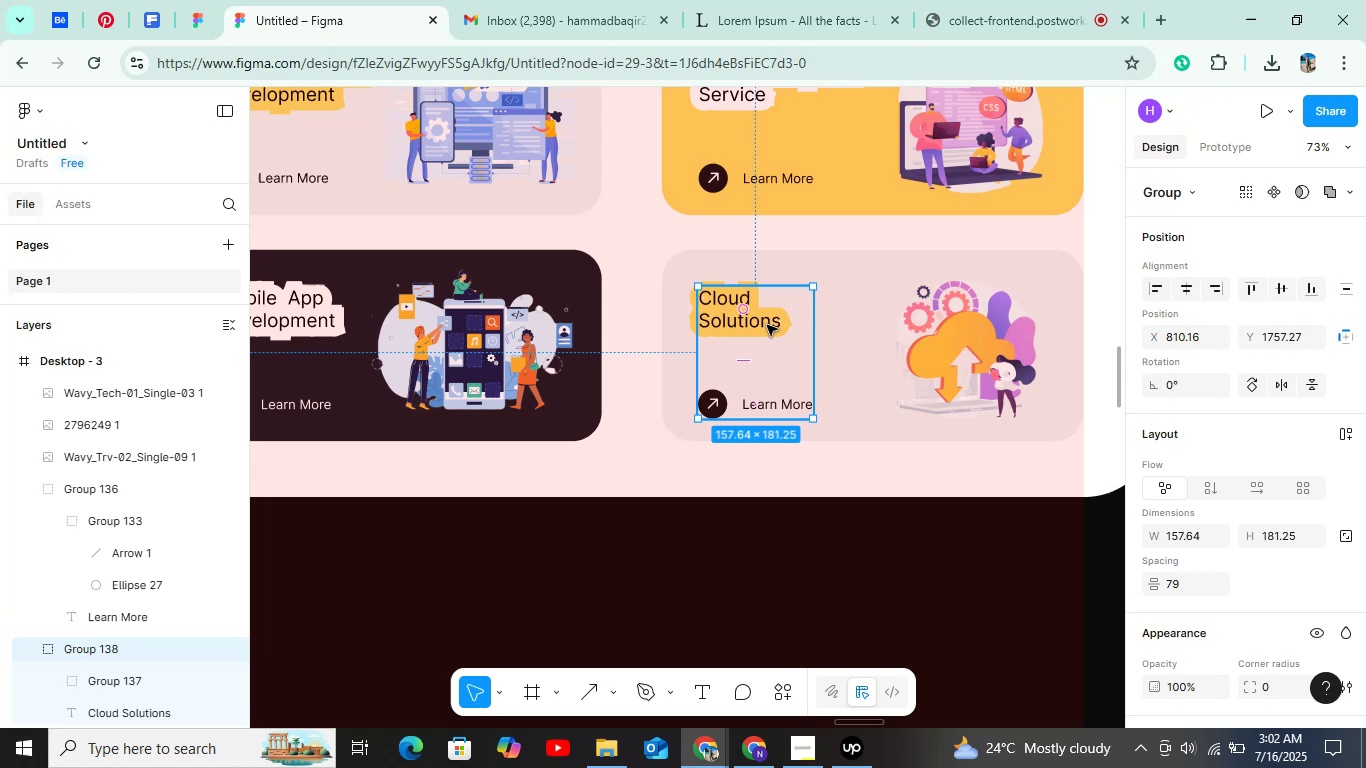 
hold_key(key=ShiftLeft, duration=0.58)
left_click([991, 331])
 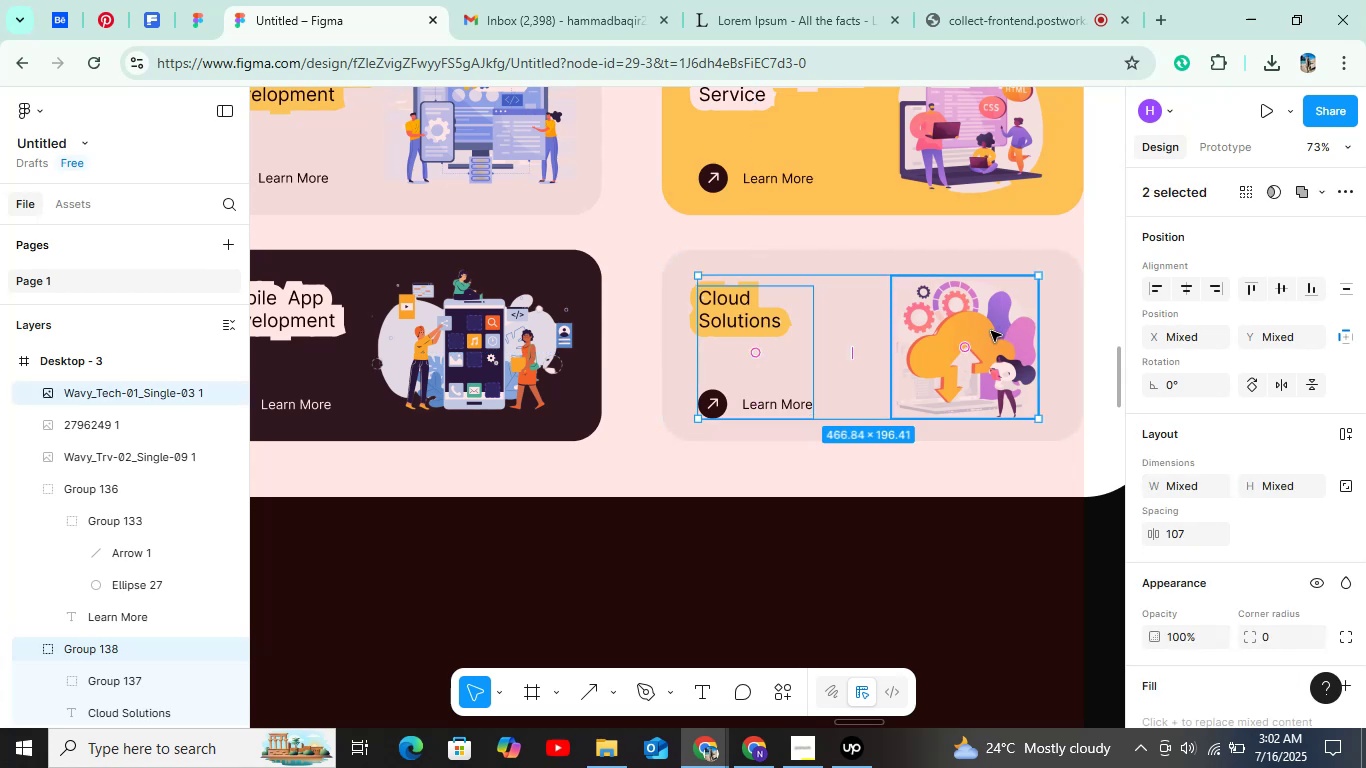 
key(Control+G)
 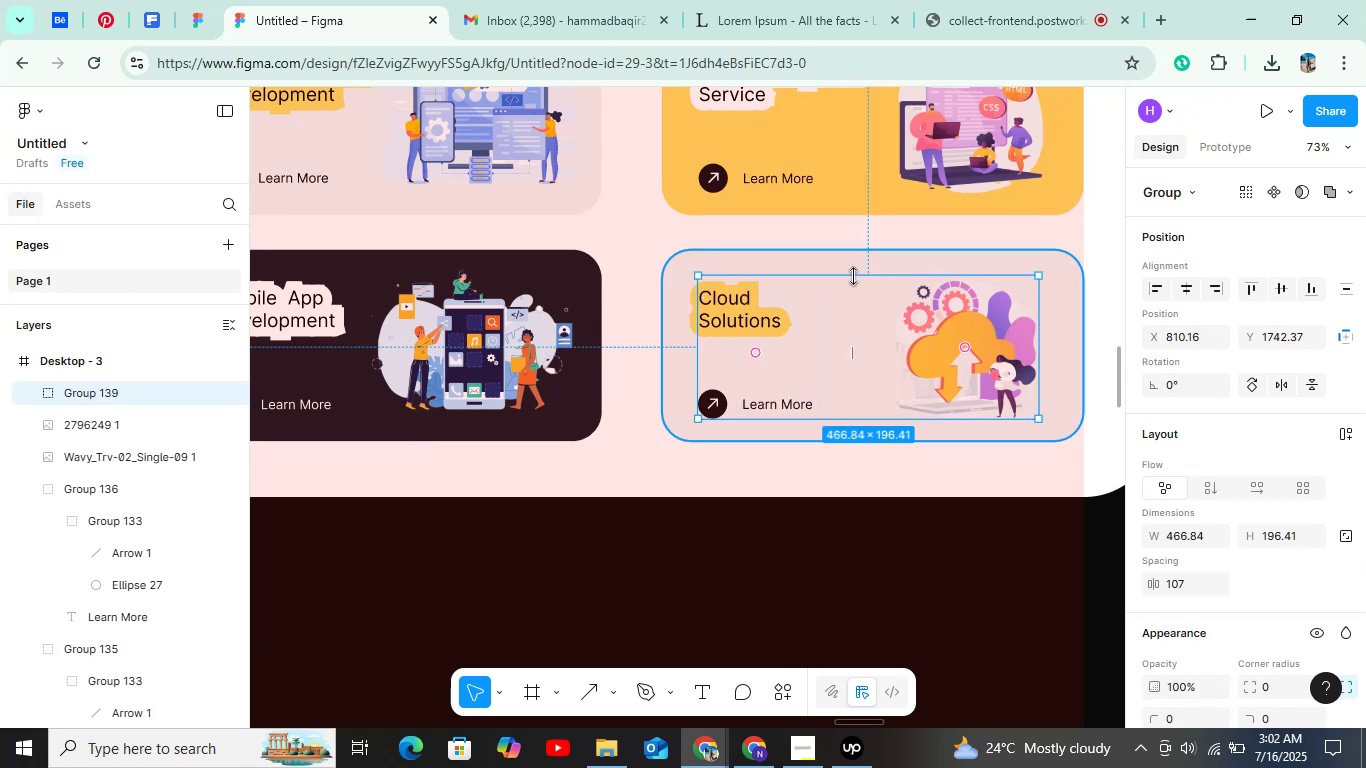 
hold_key(key=ShiftLeft, duration=0.51)
left_click([852, 262])
 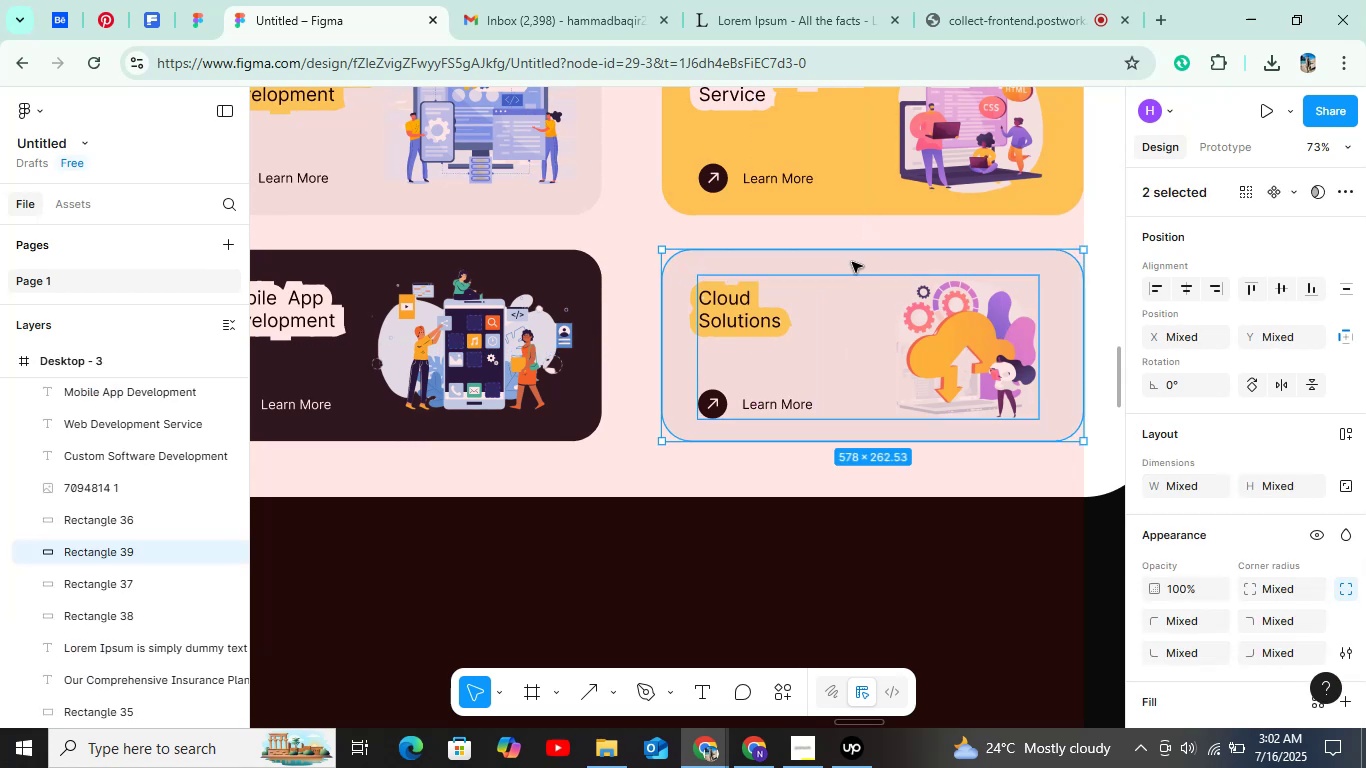 
key(Control+G)
 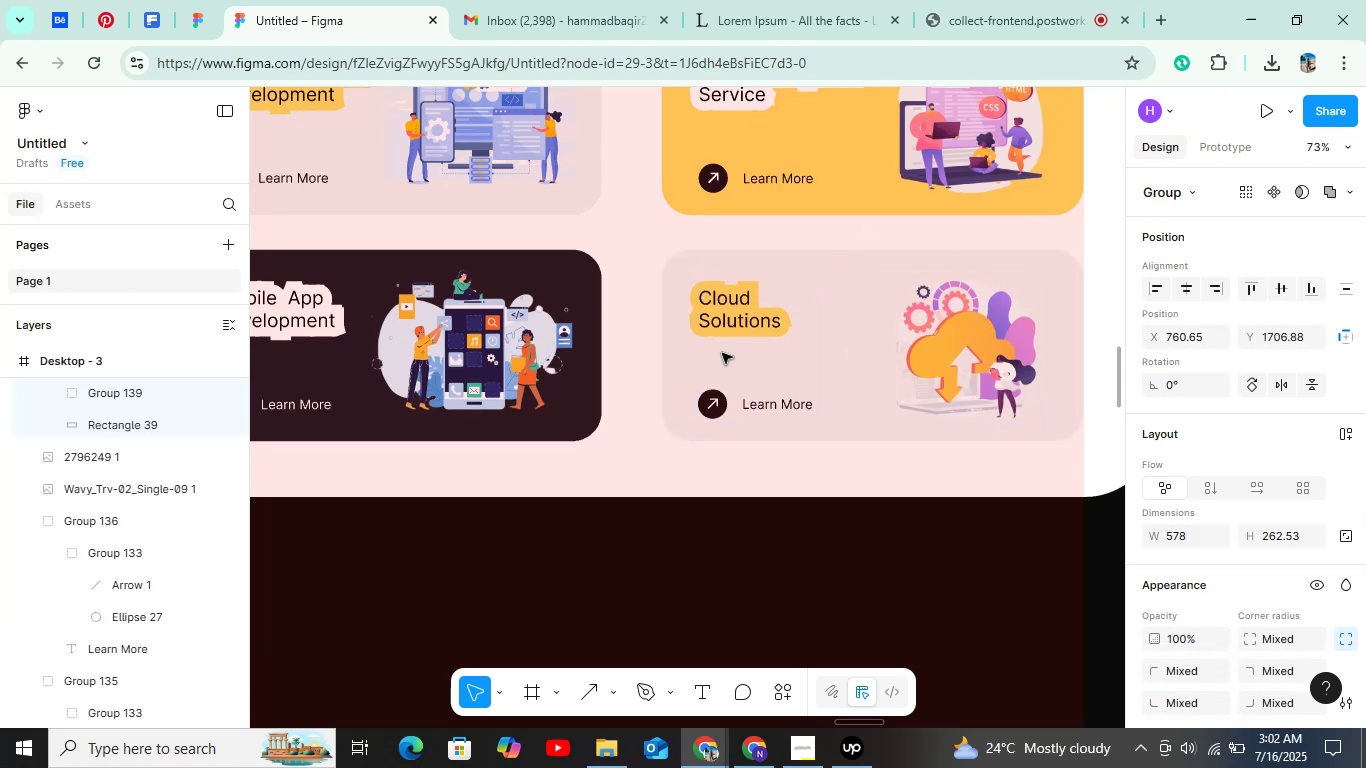 
hold_key(key=ShiftLeft, duration=0.44)
scroll: coordinate [722, 353], scroll_direction: up, amount: 4.0
 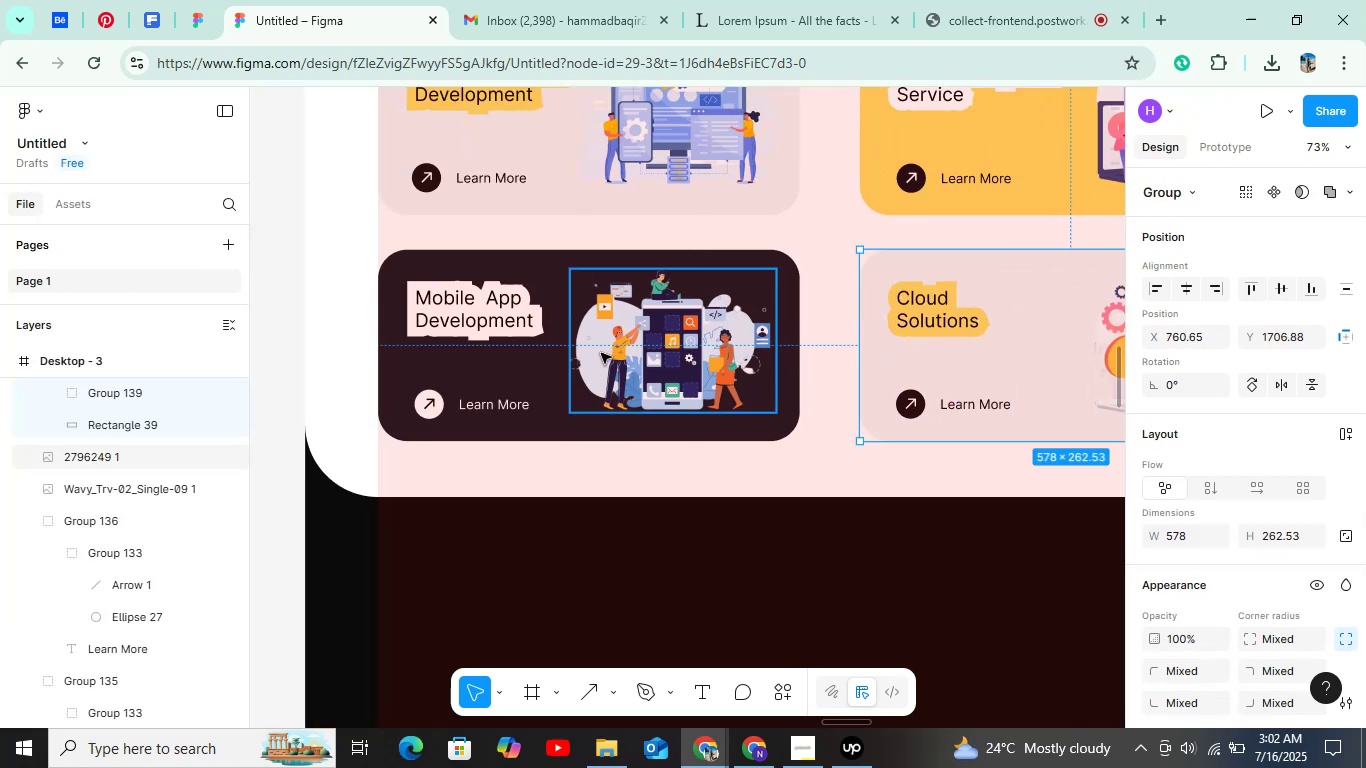 
double_click([601, 353])
 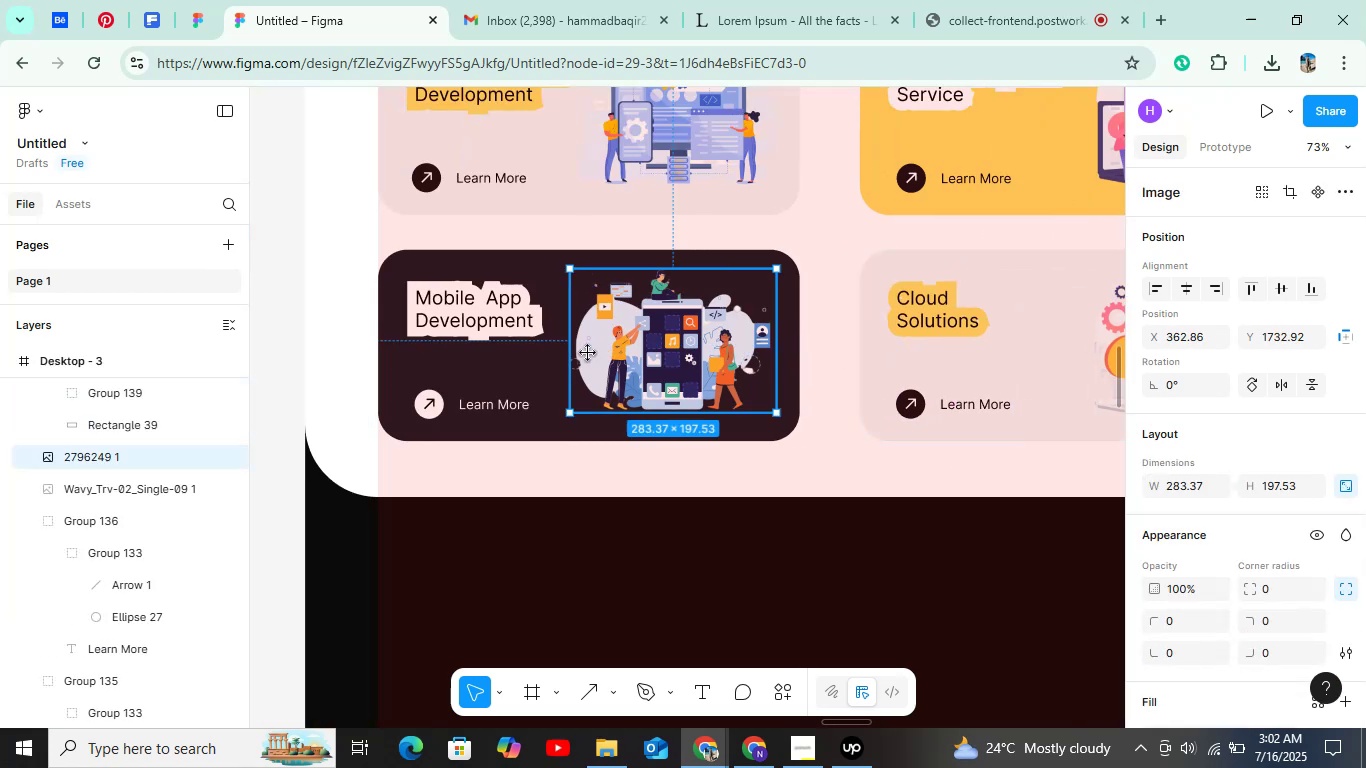 
hold_key(key=ShiftLeft, duration=0.79)
left_click([494, 322])
 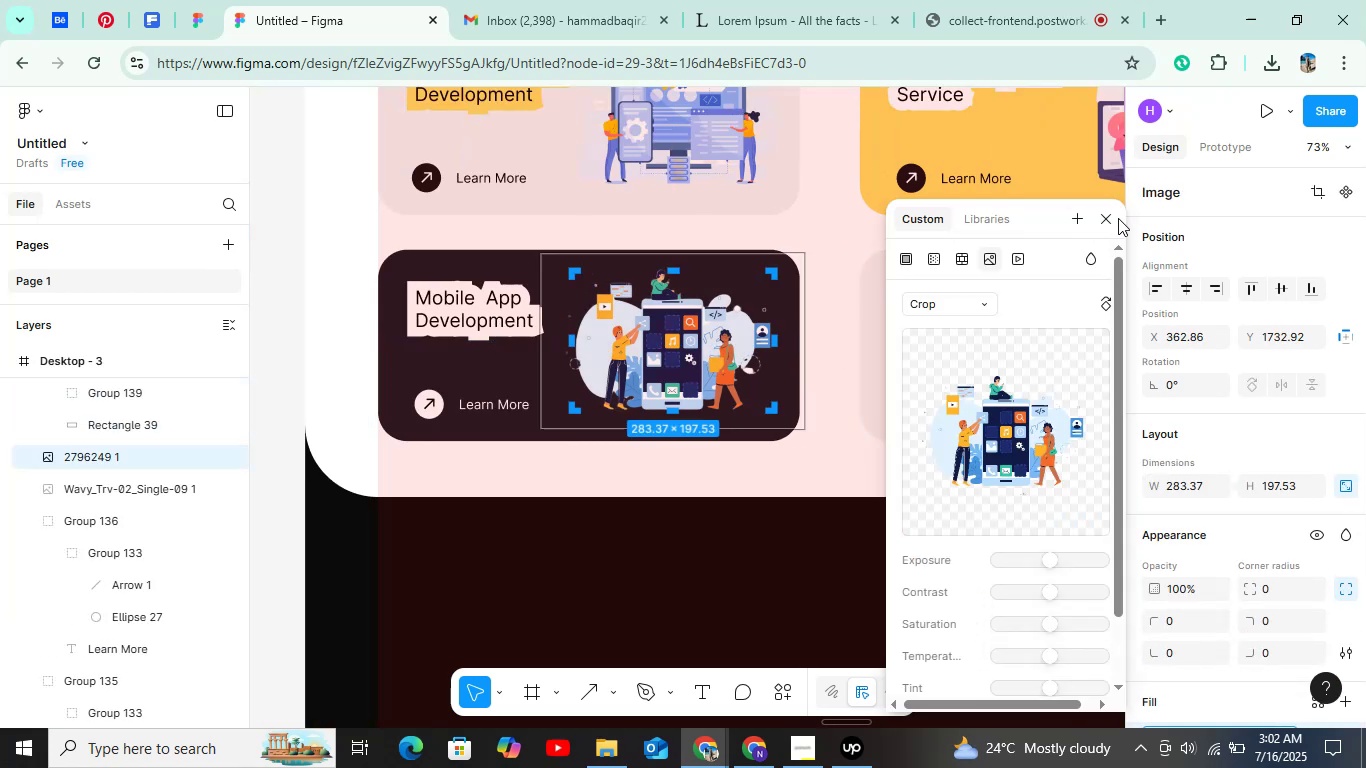 
left_click([1112, 218])
 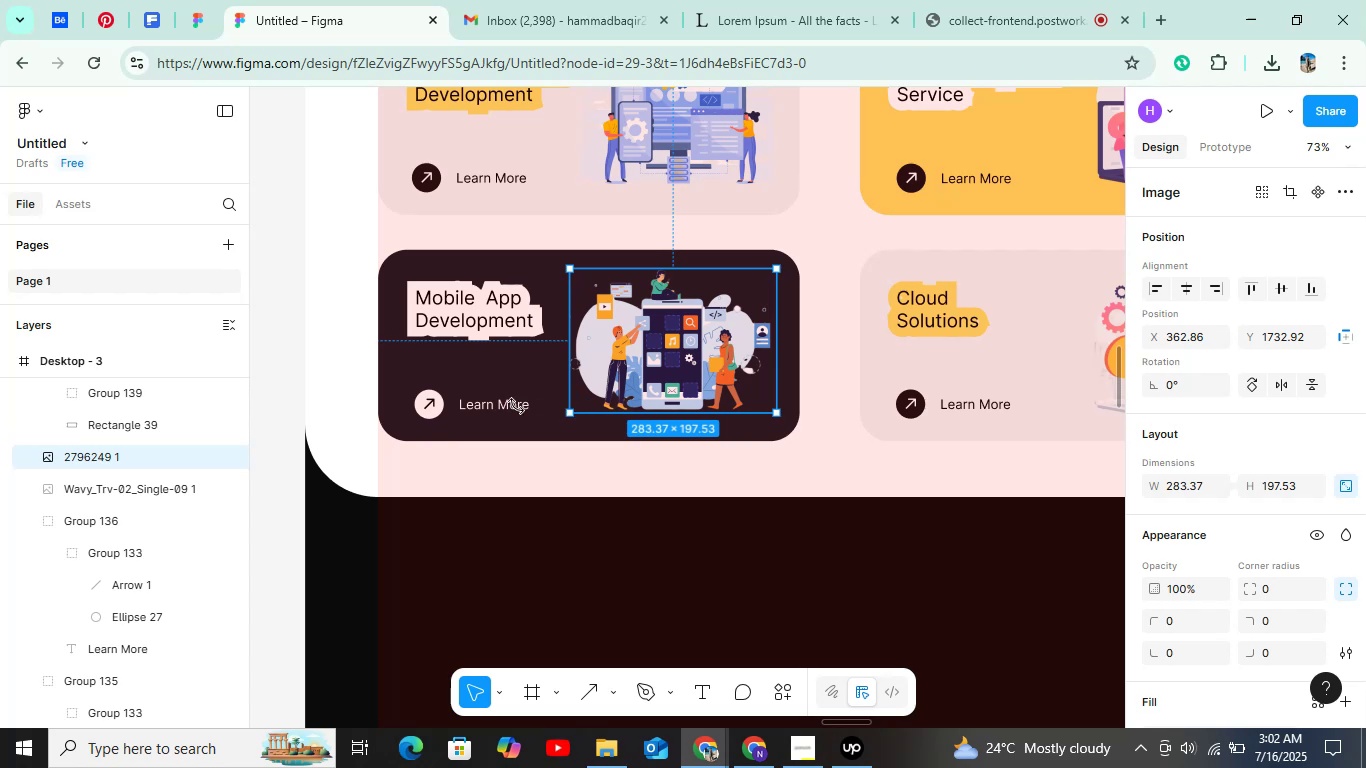 
left_click([510, 406])
 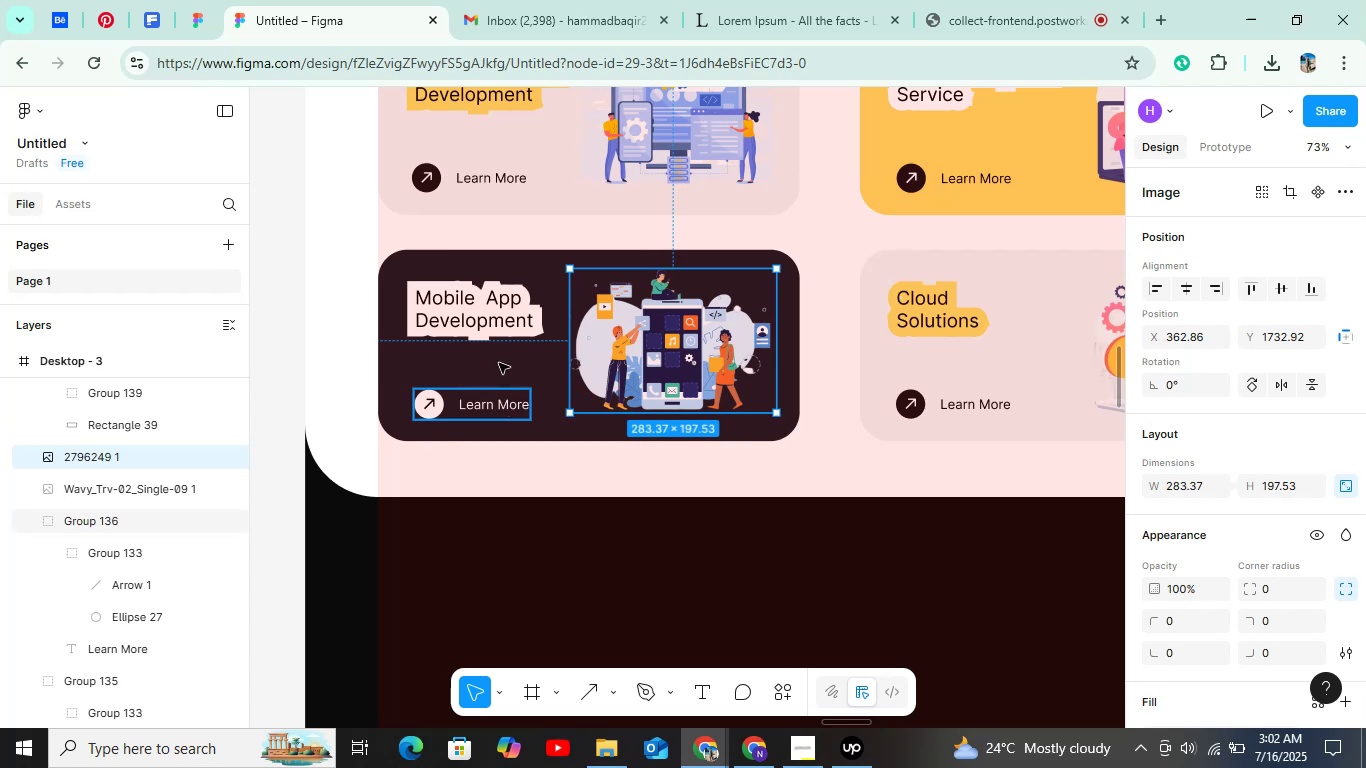 
hold_key(key=ShiftLeft, duration=0.6)
left_click([501, 312])
 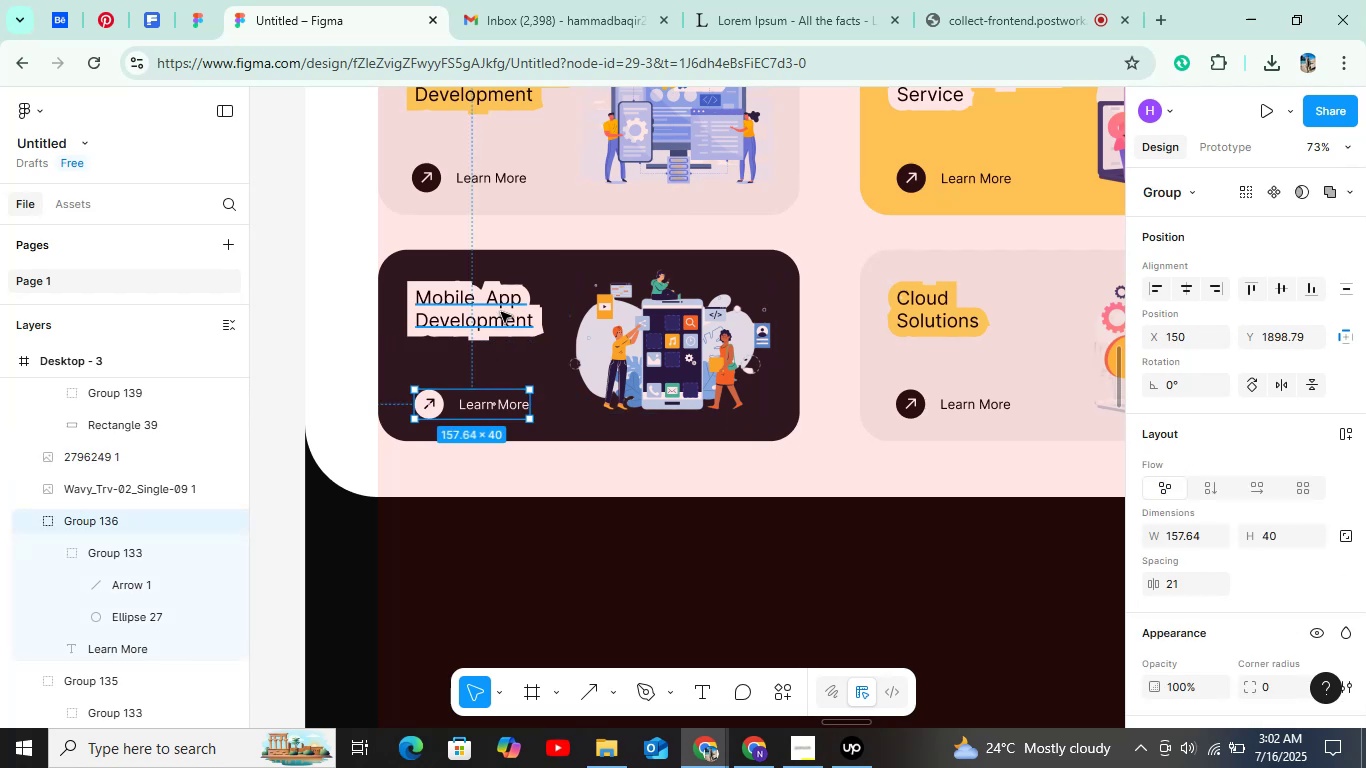 
key(Control+G)
 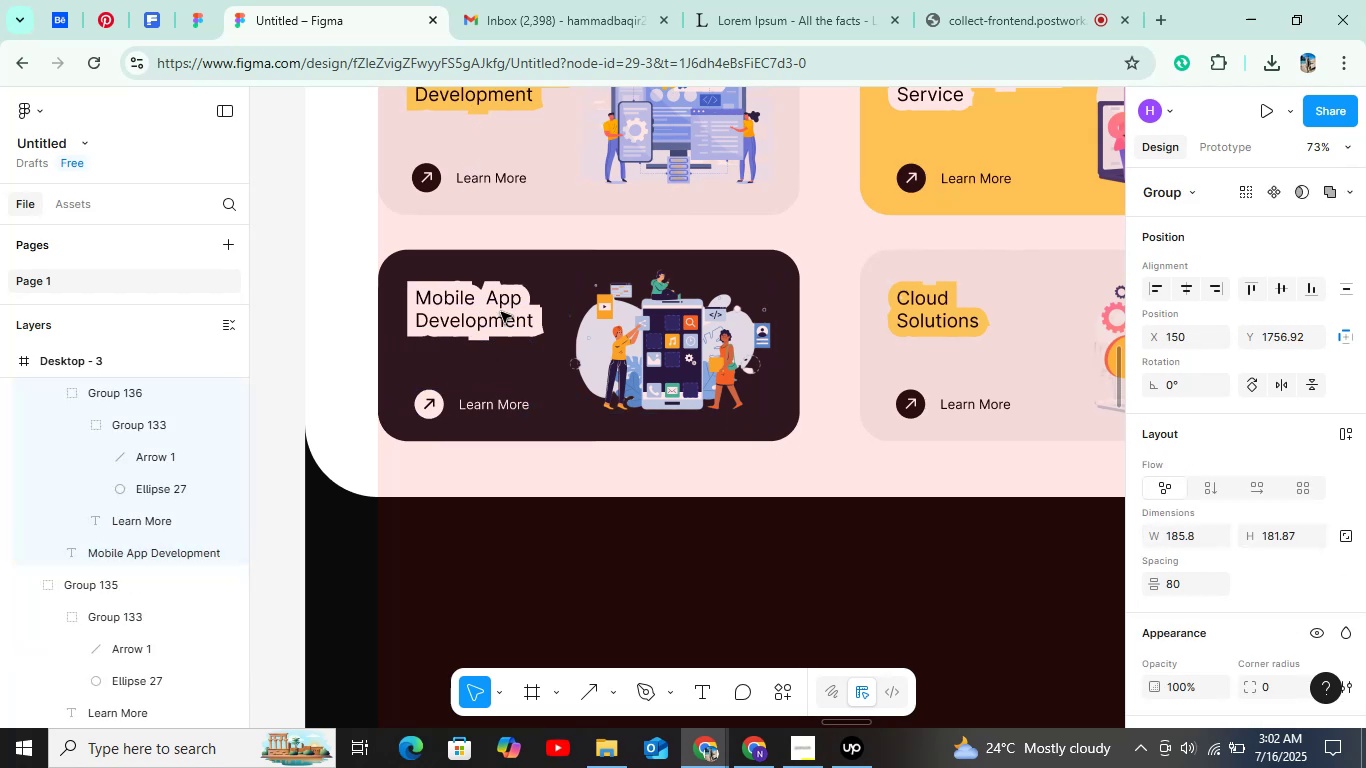 
hold_key(key=ShiftLeft, duration=0.78)
left_click([669, 335])
 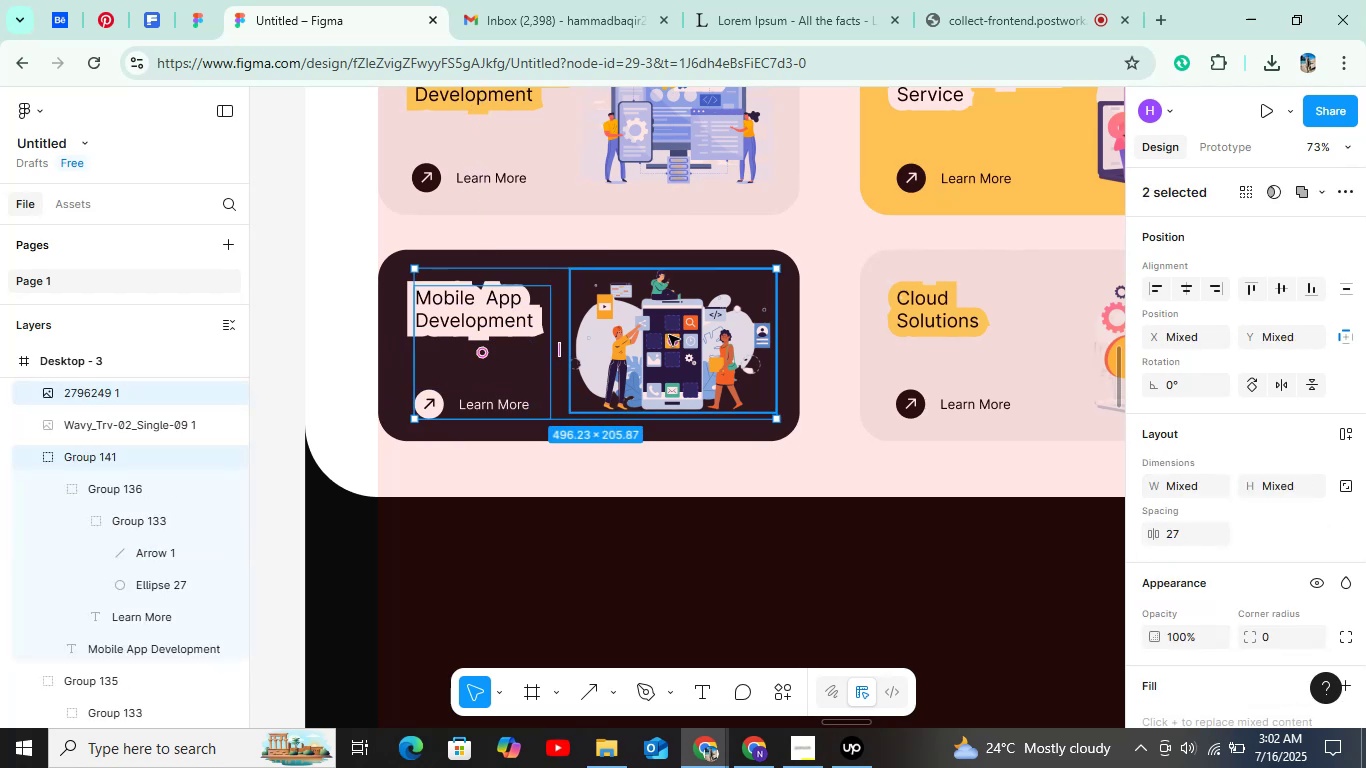 
key(Control+G)
 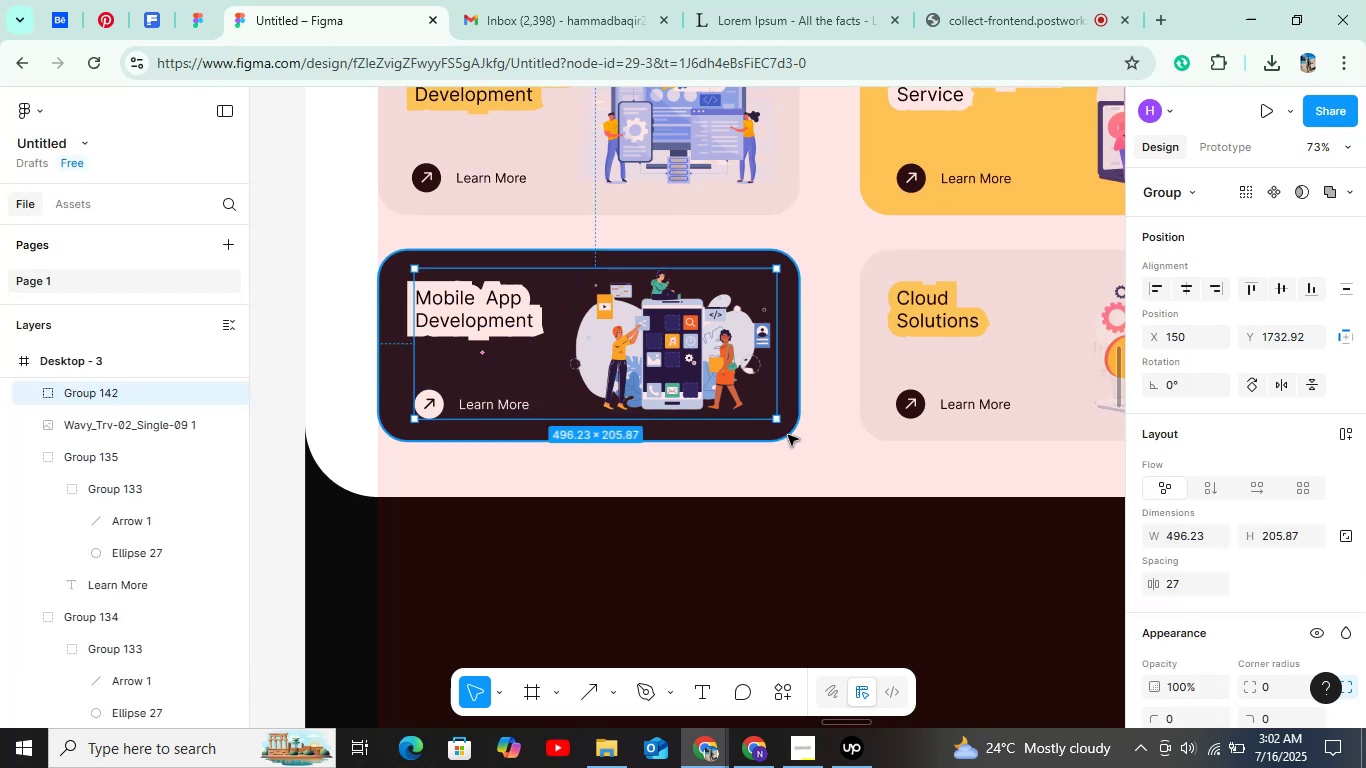 
hold_key(key=ShiftLeft, duration=0.6)
left_click([786, 437])
 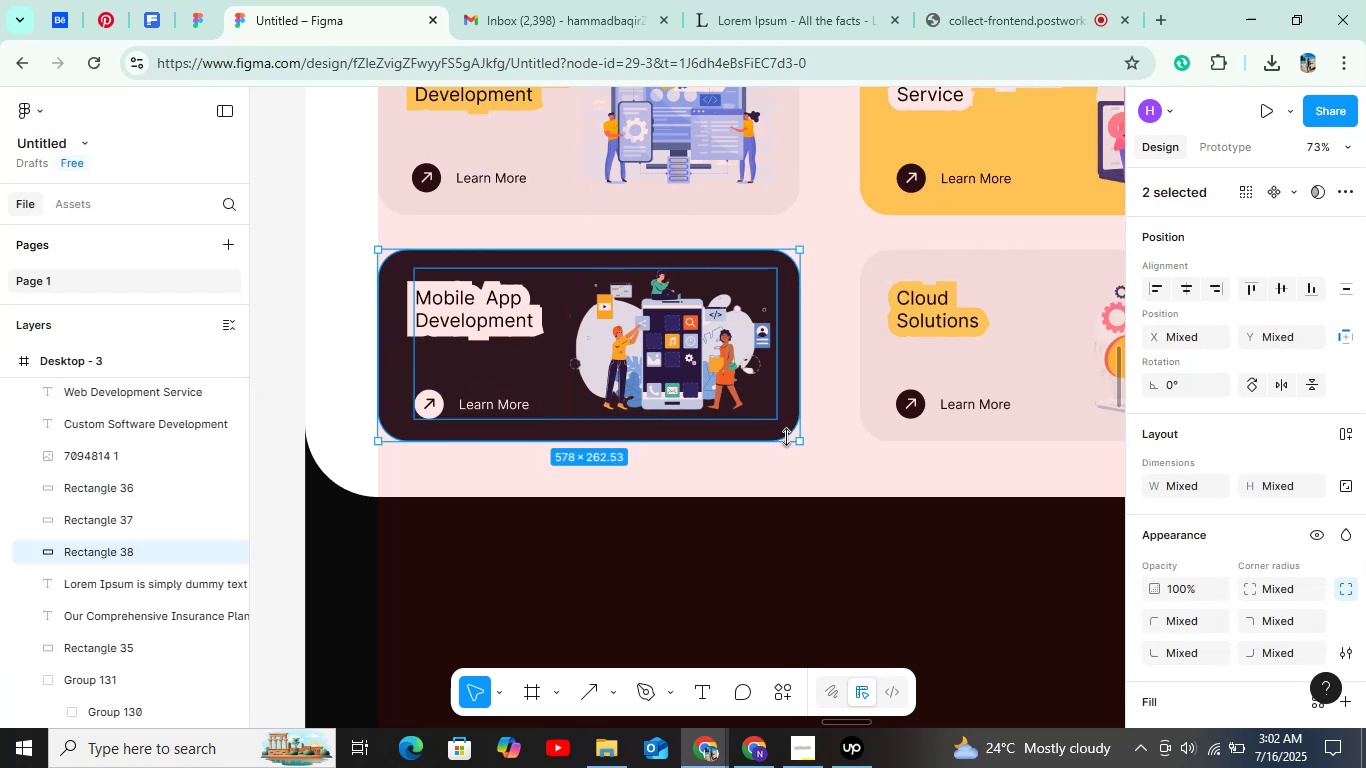 
key(Control+G)
 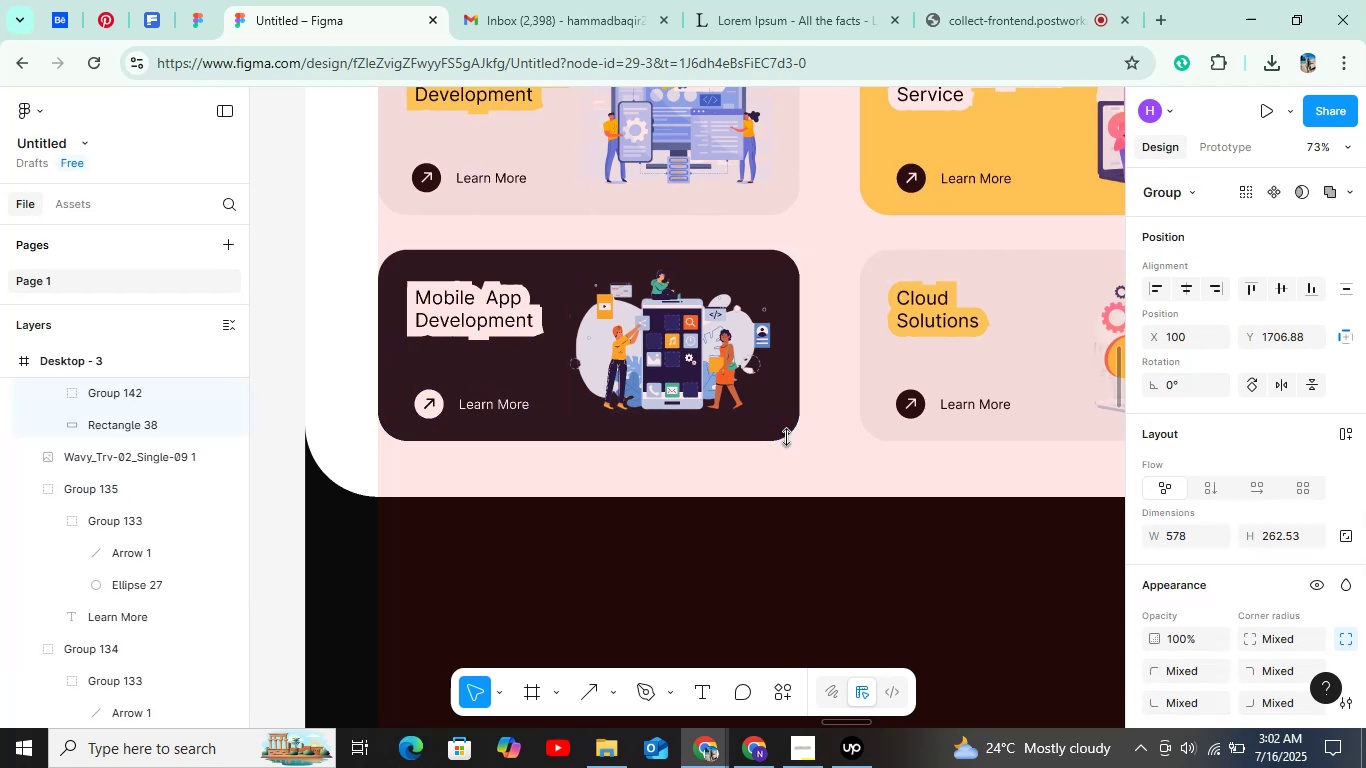 
mouse_move([702, 292])
 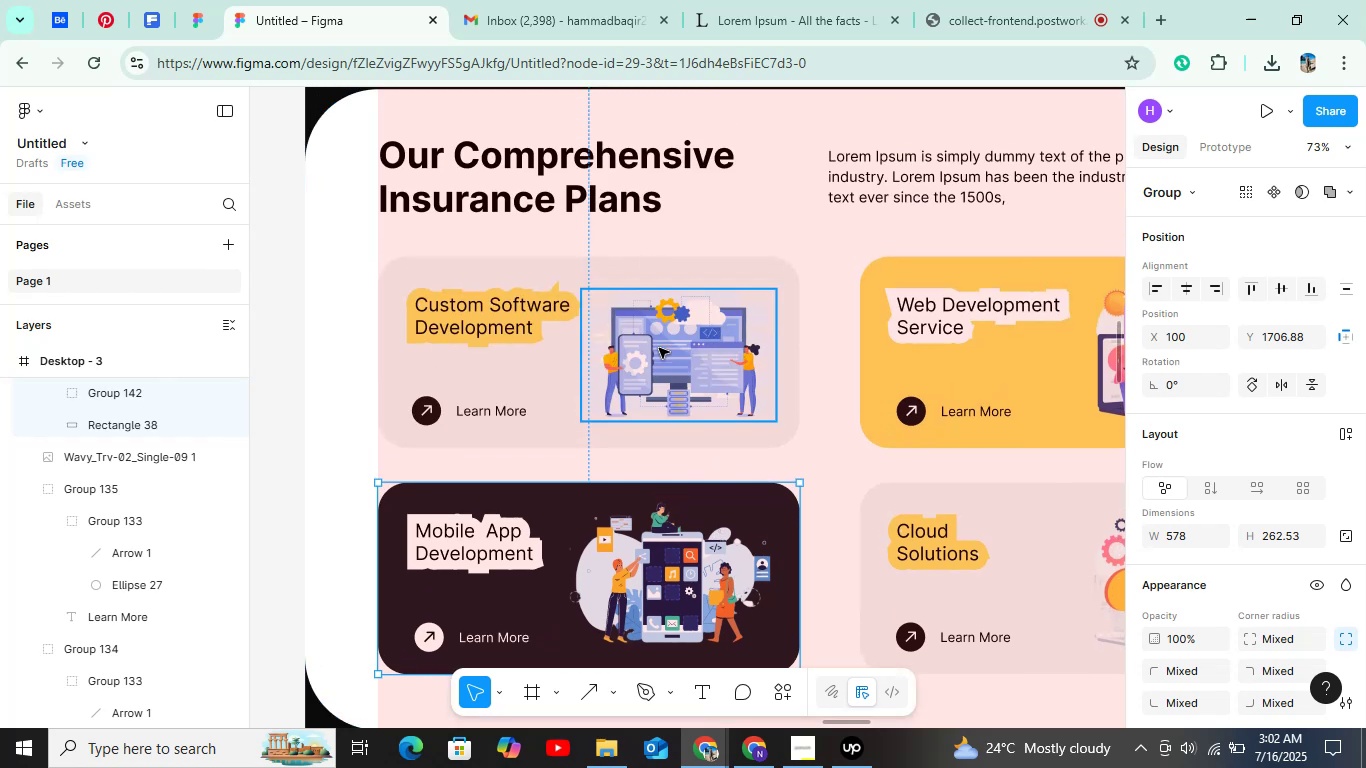 
left_click([659, 348])
 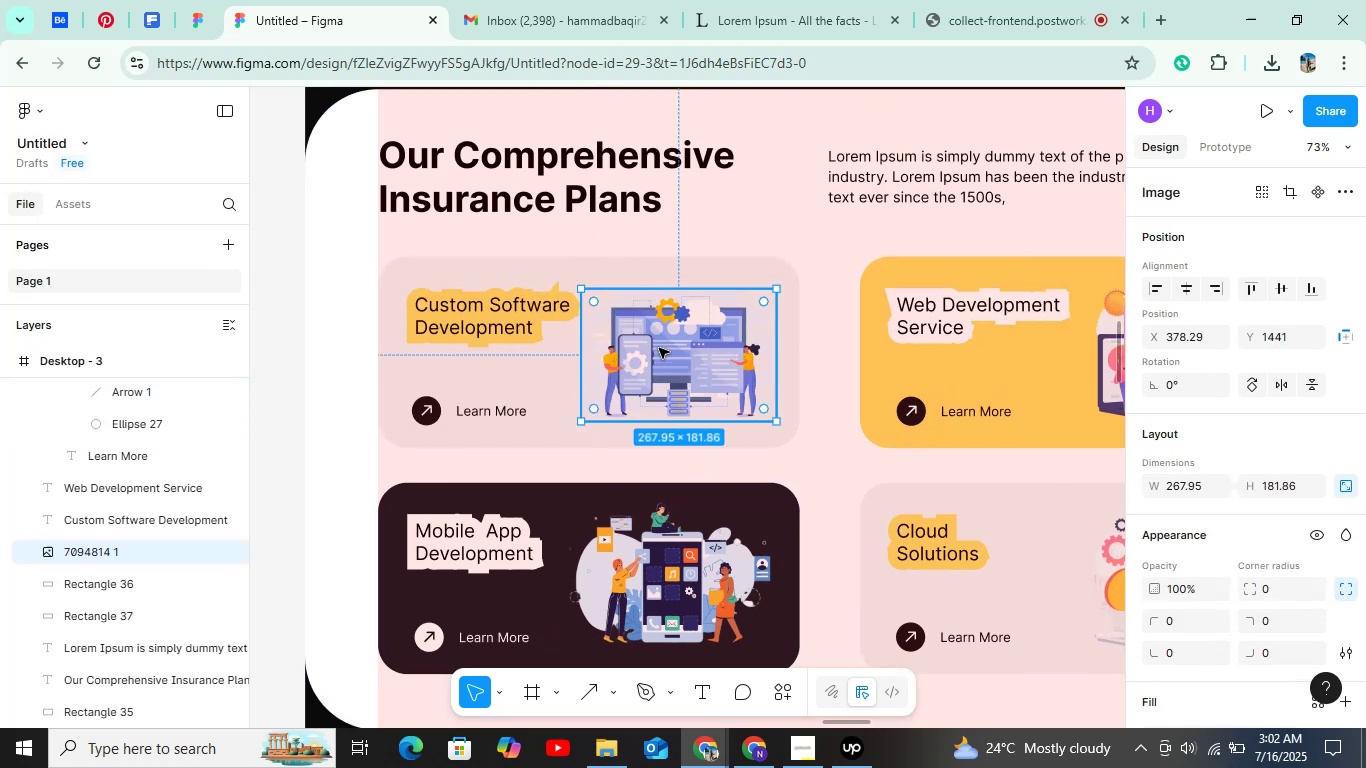 
hold_key(key=ShiftLeft, duration=1.5)
left_click([496, 420])
 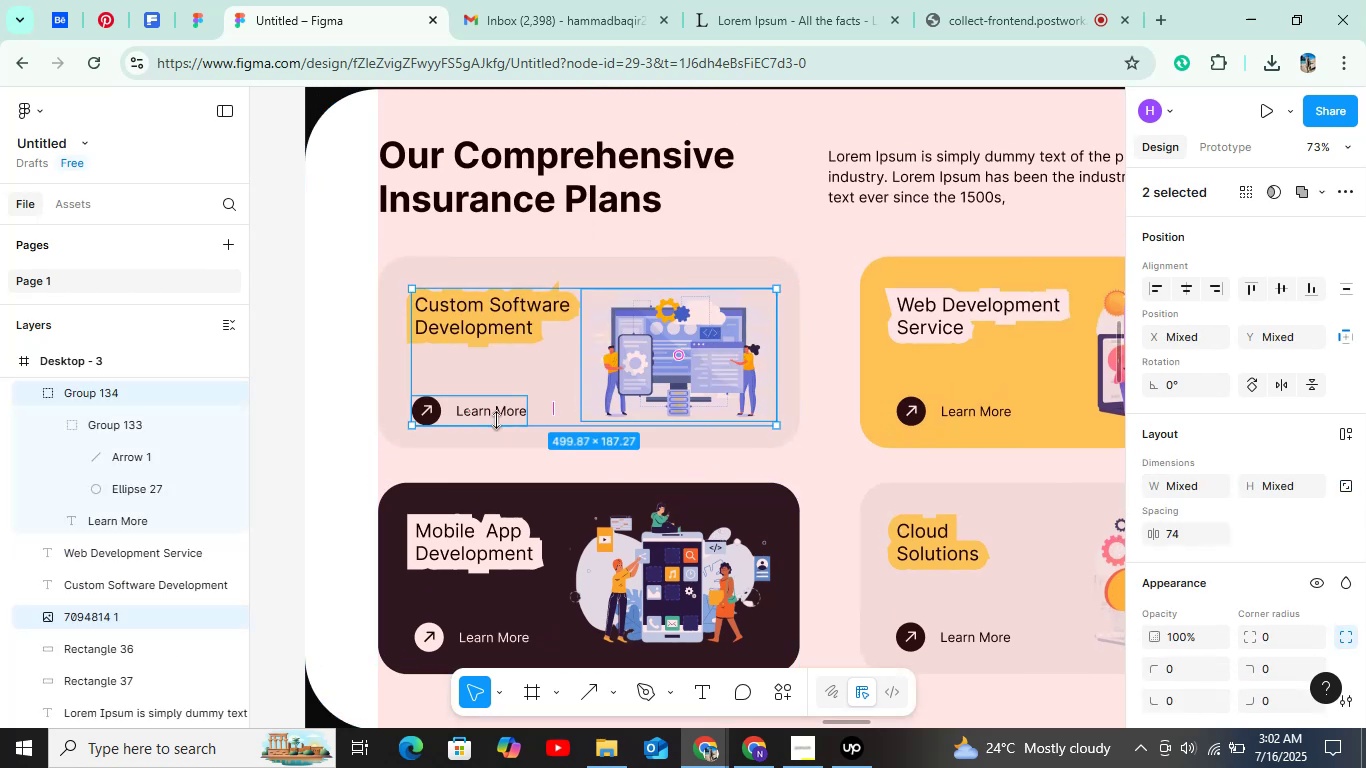 
hold_key(key=ShiftLeft, duration=1.51)
left_click([493, 297])
 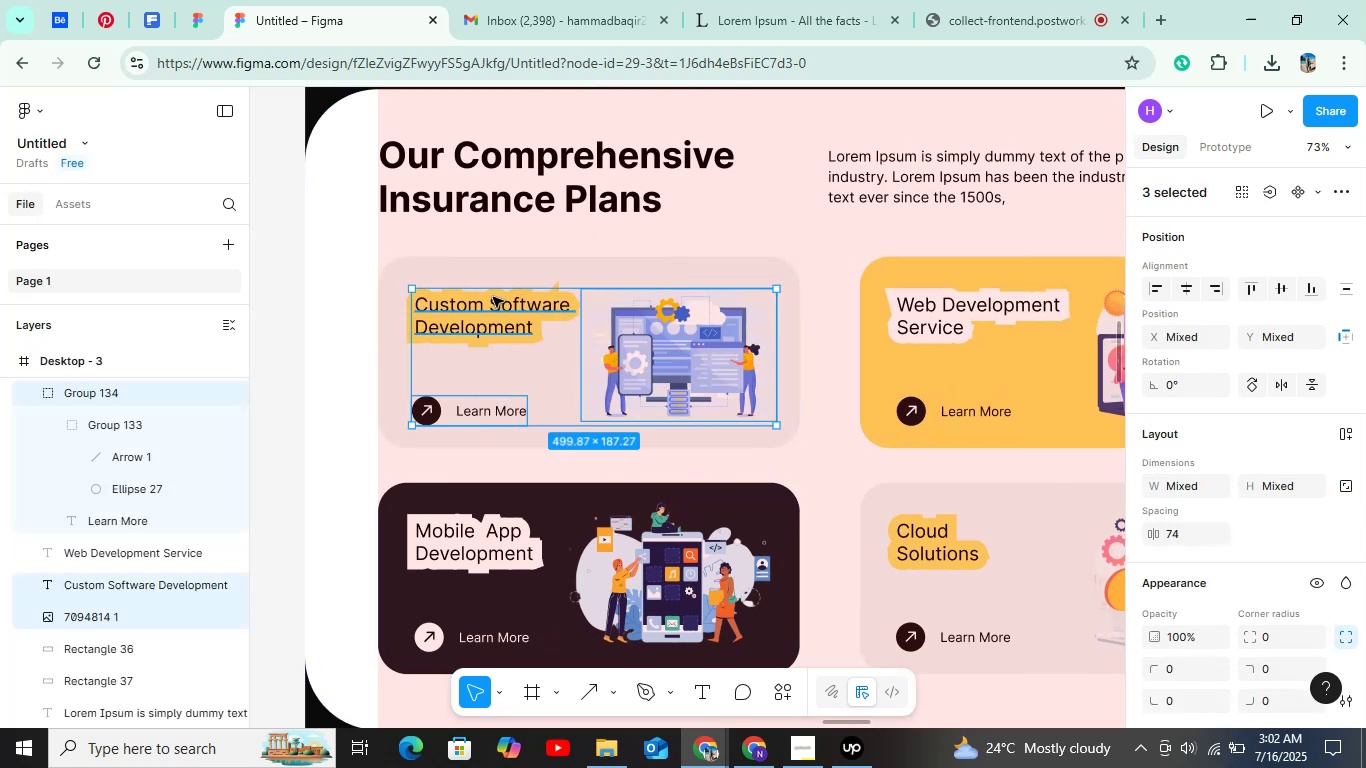 
key(Shift+ShiftLeft)
 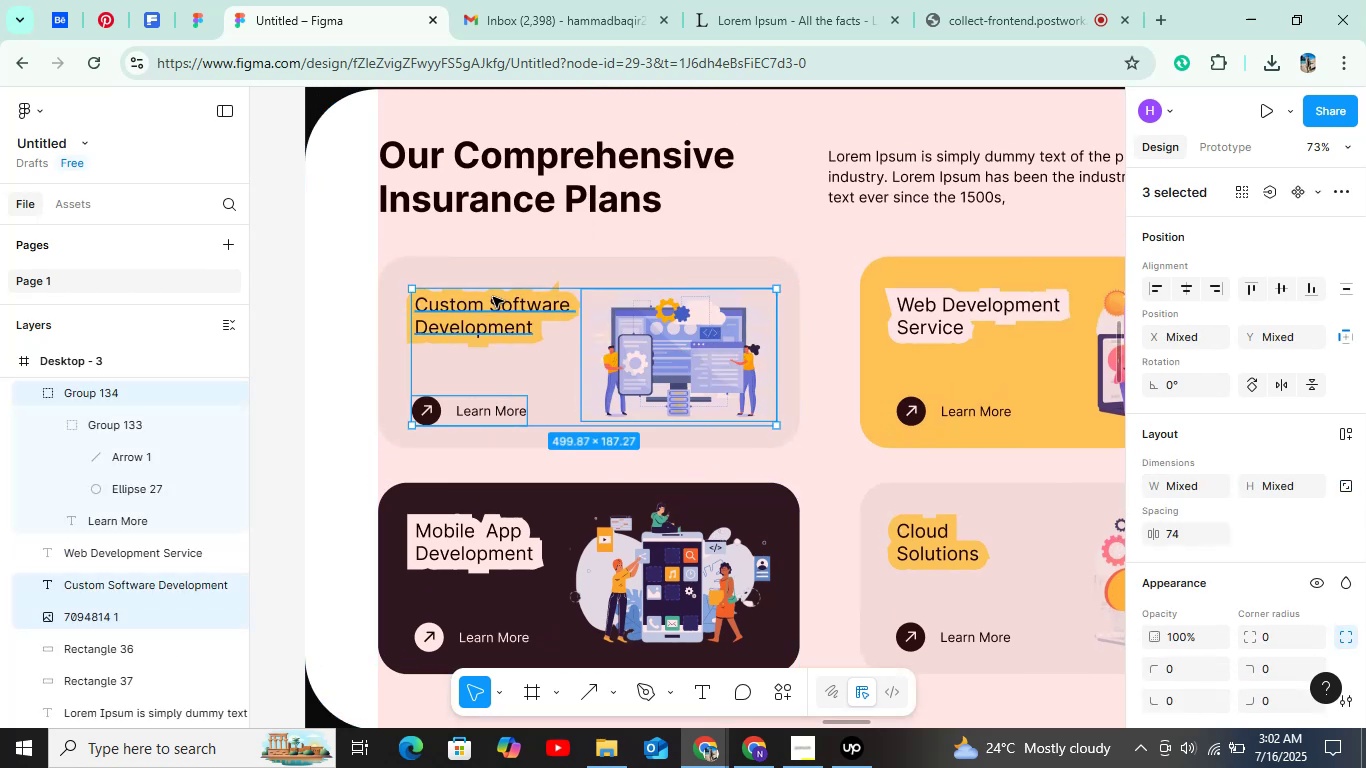 
key(Shift+ShiftLeft)
 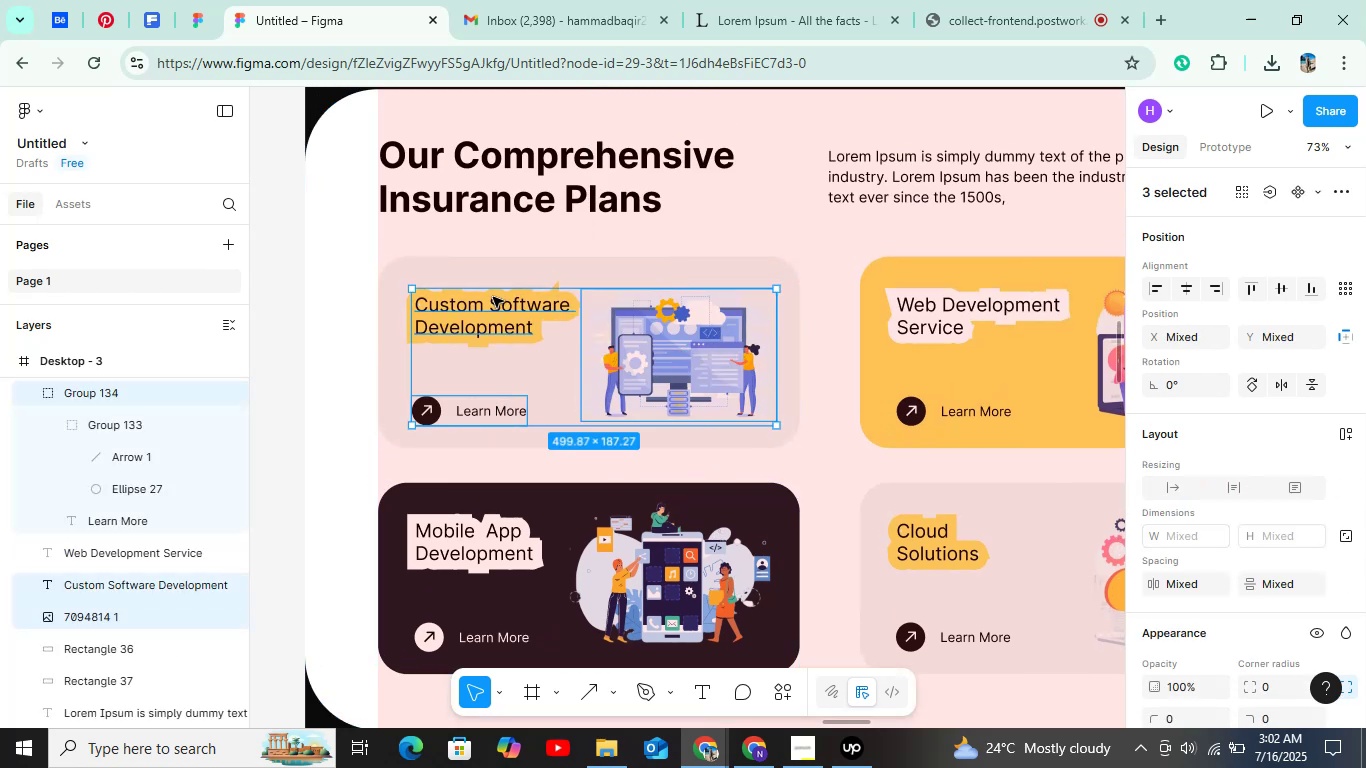 
key(Control+G)
 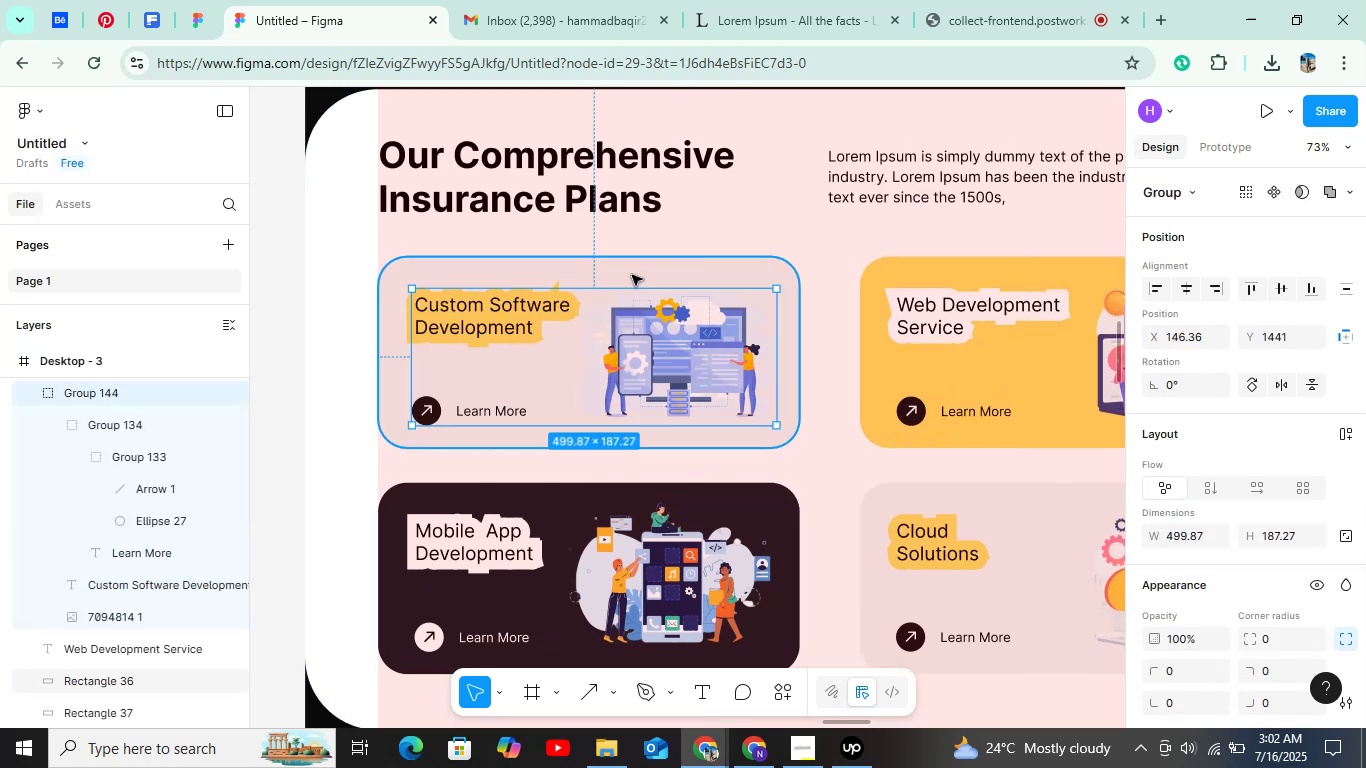 
hold_key(key=ShiftLeft, duration=0.95)
left_click([649, 272])
 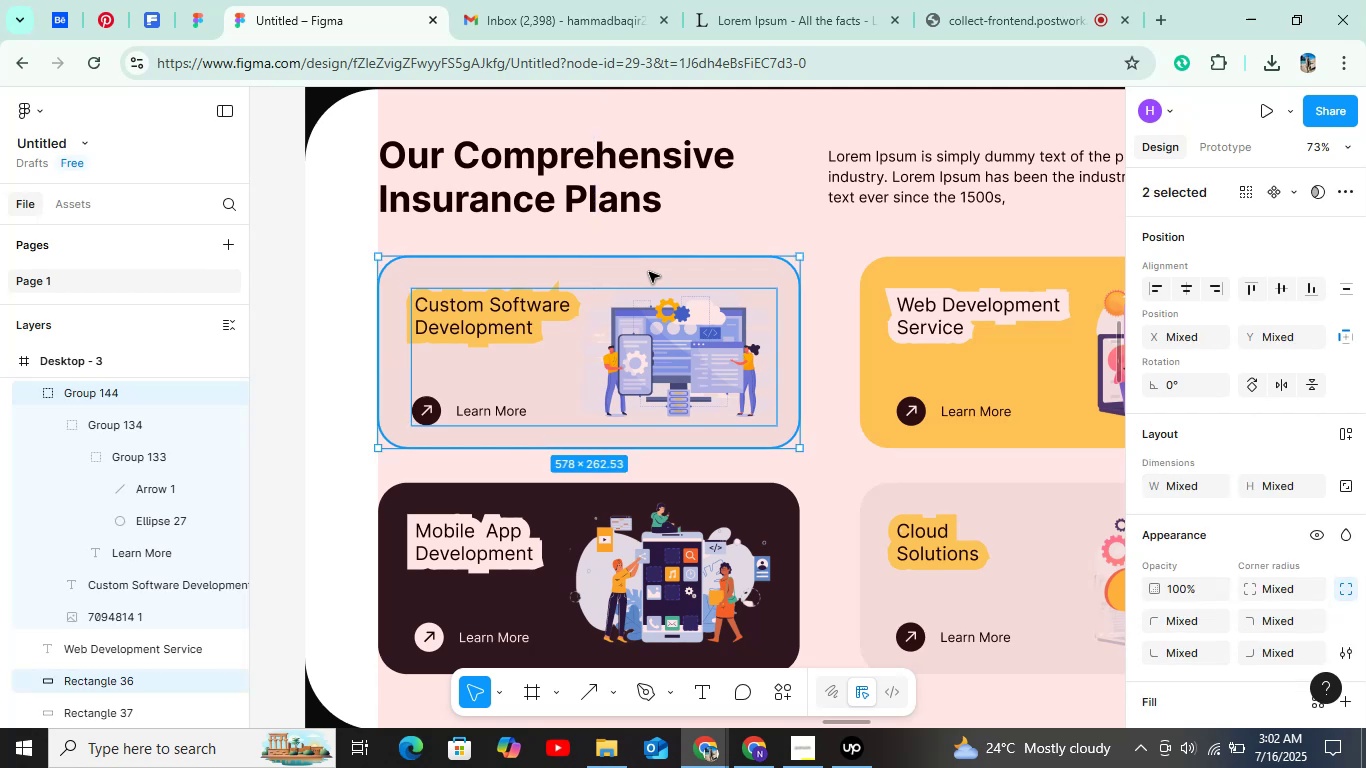 
key(Control+G)
 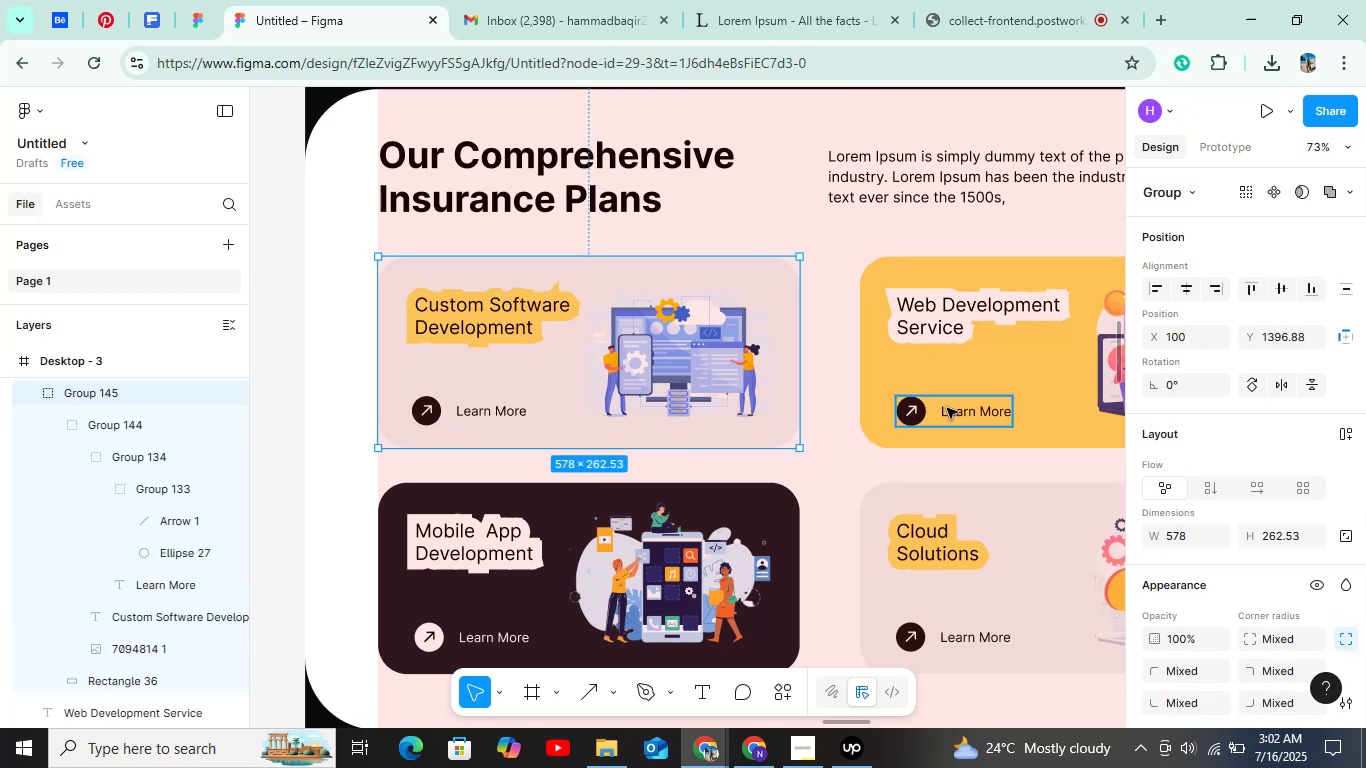 
left_click([948, 406])
 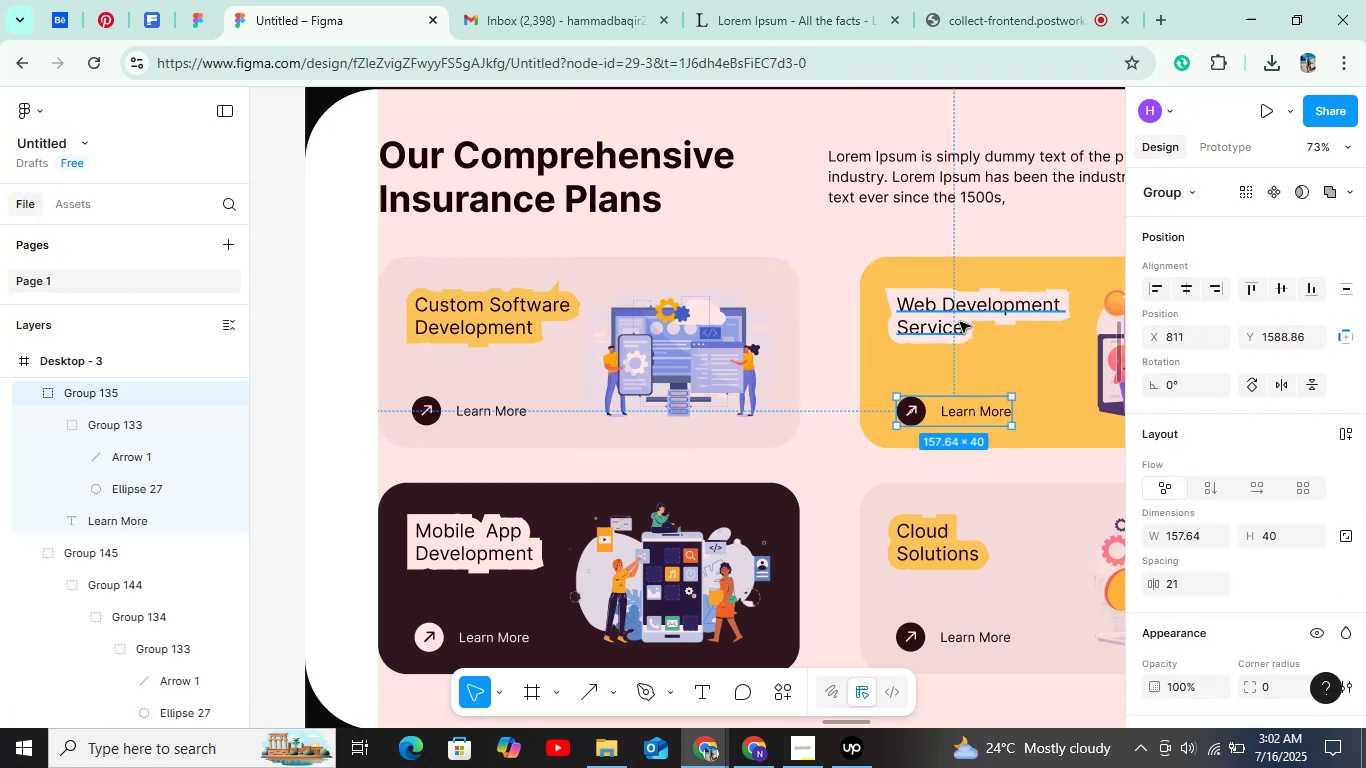 
hold_key(key=ShiftLeft, duration=1.52)
left_click([961, 311])
 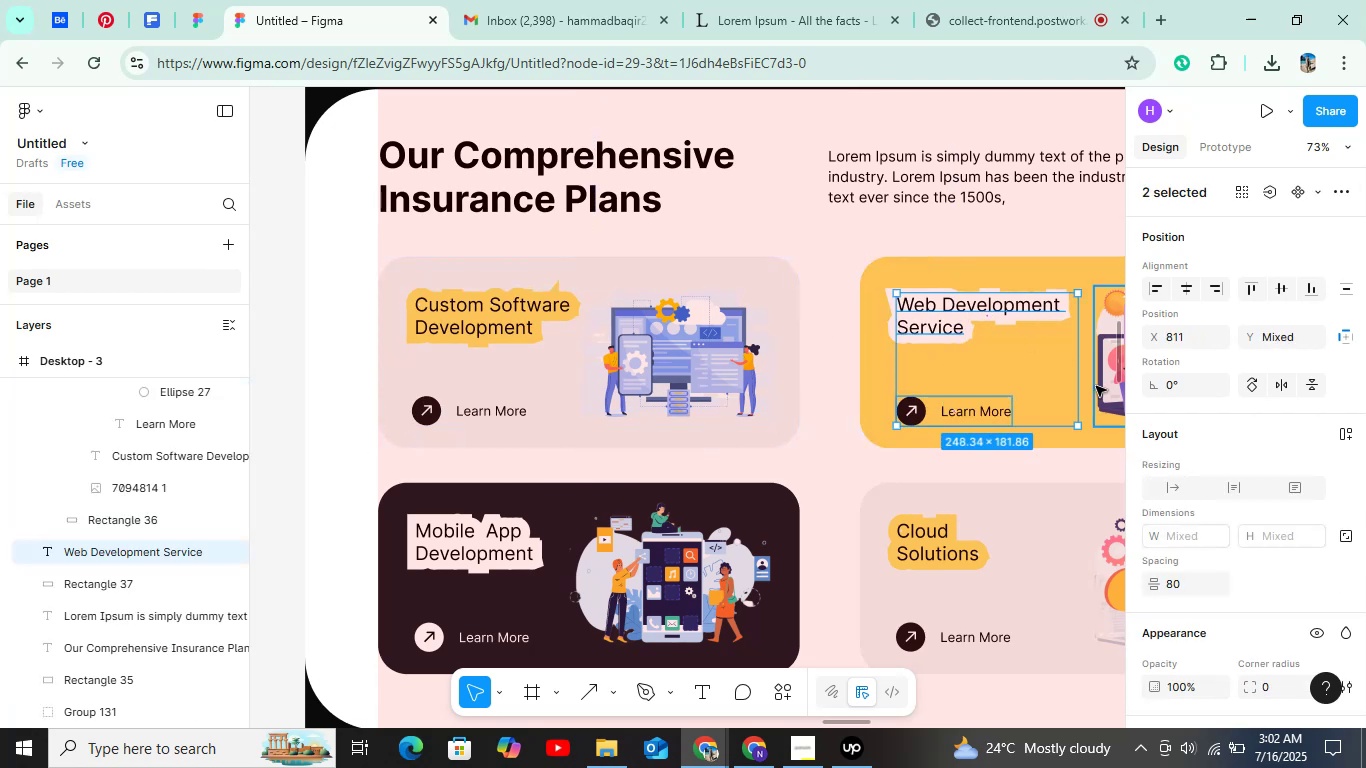 
hold_key(key=ShiftLeft, duration=1.54)
left_click([1101, 386])
 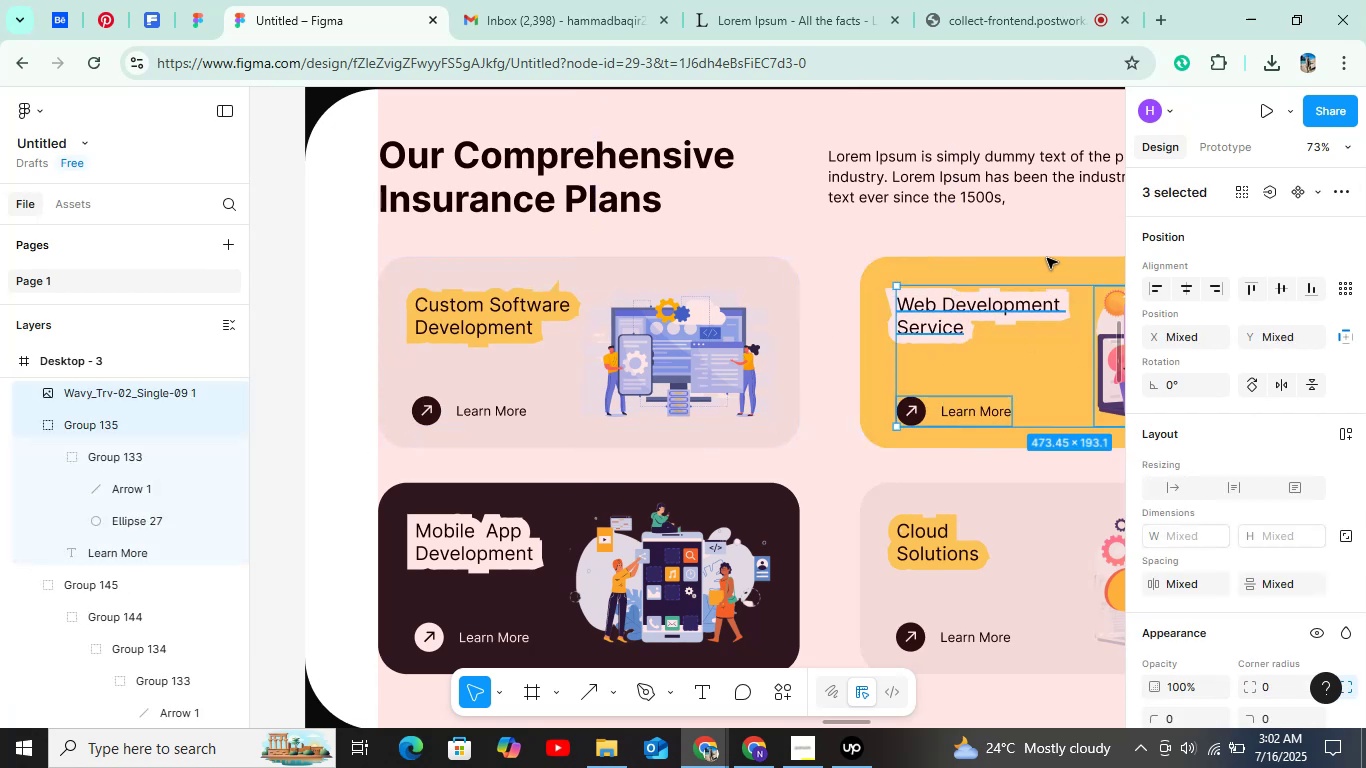 
hold_key(key=ShiftLeft, duration=0.78)
left_click([1046, 260])
 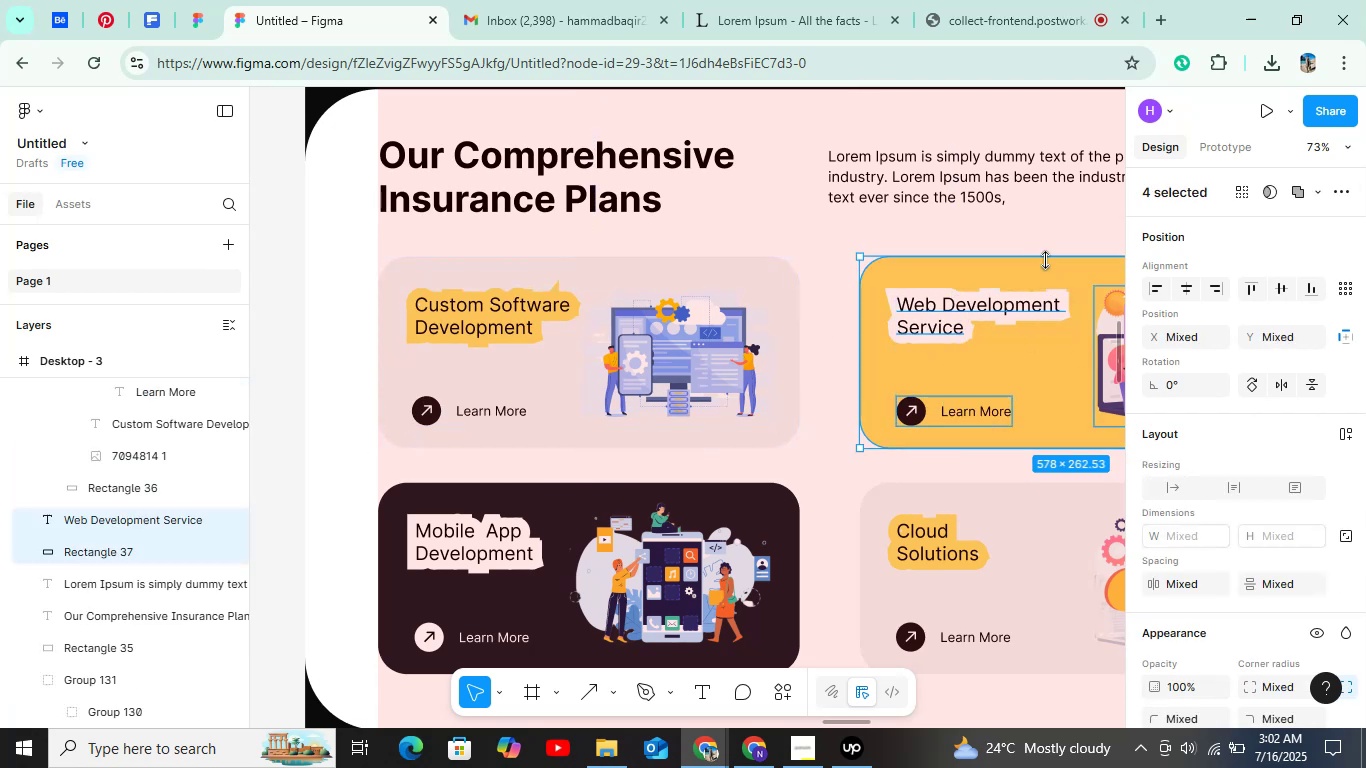 
key(Control+G)
 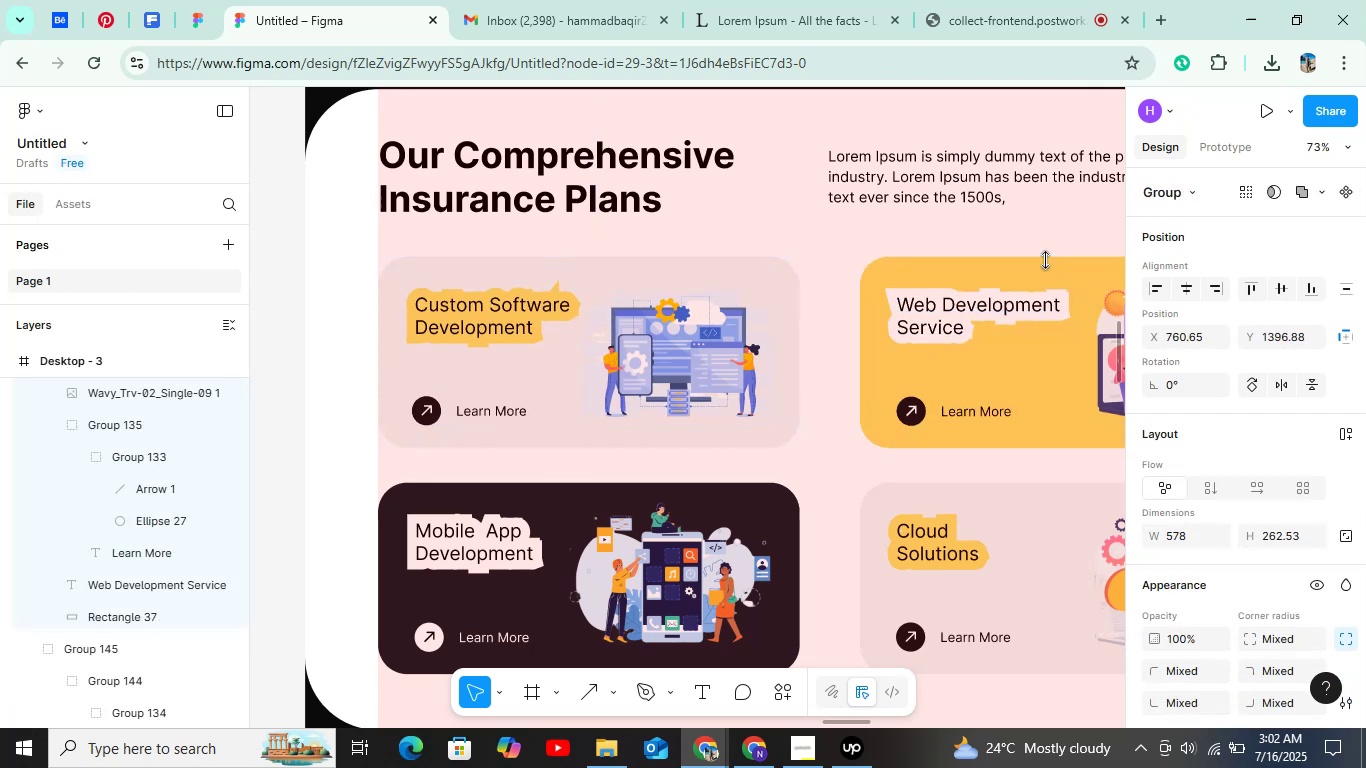 
hold_key(key=ControlLeft, duration=1.18)
scroll: coordinate [921, 404], scroll_direction: down, amount: 9.0
 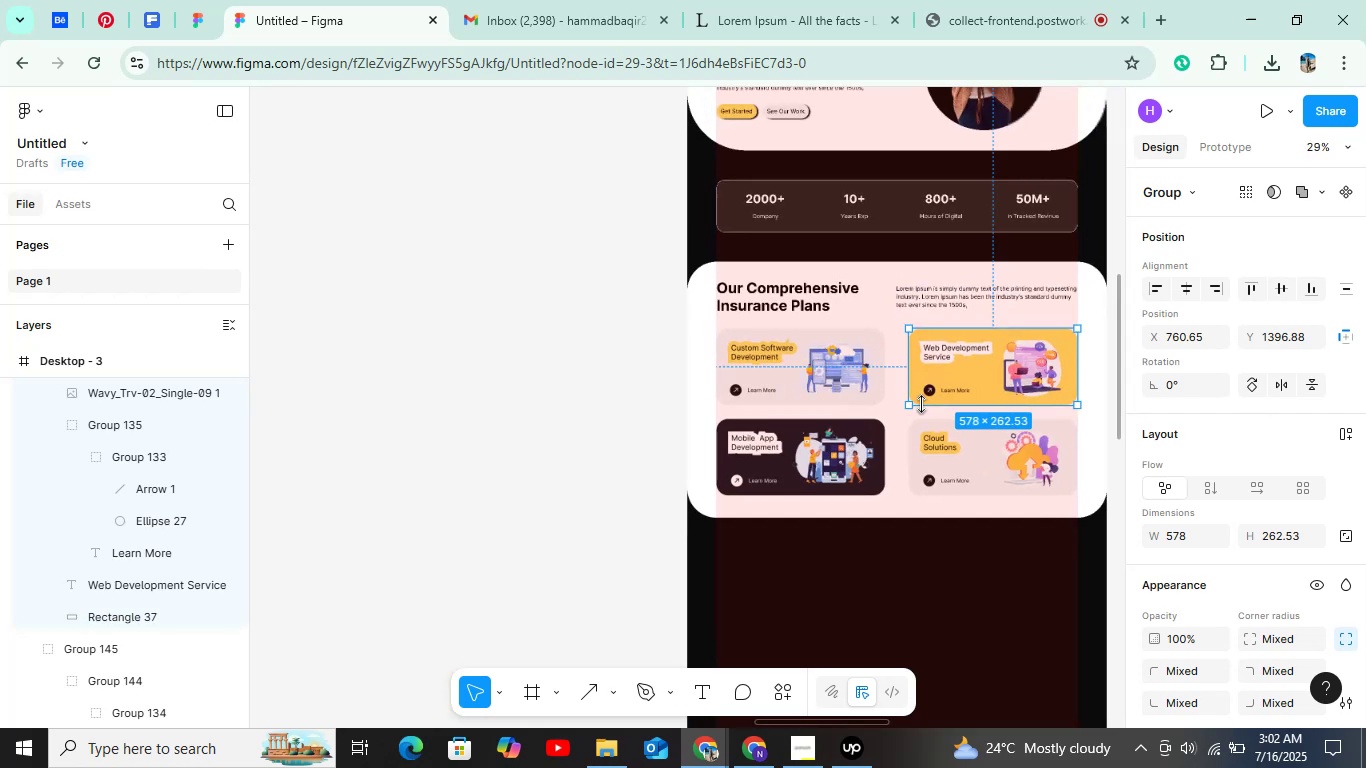 
hold_key(key=ShiftLeft, duration=0.93)
 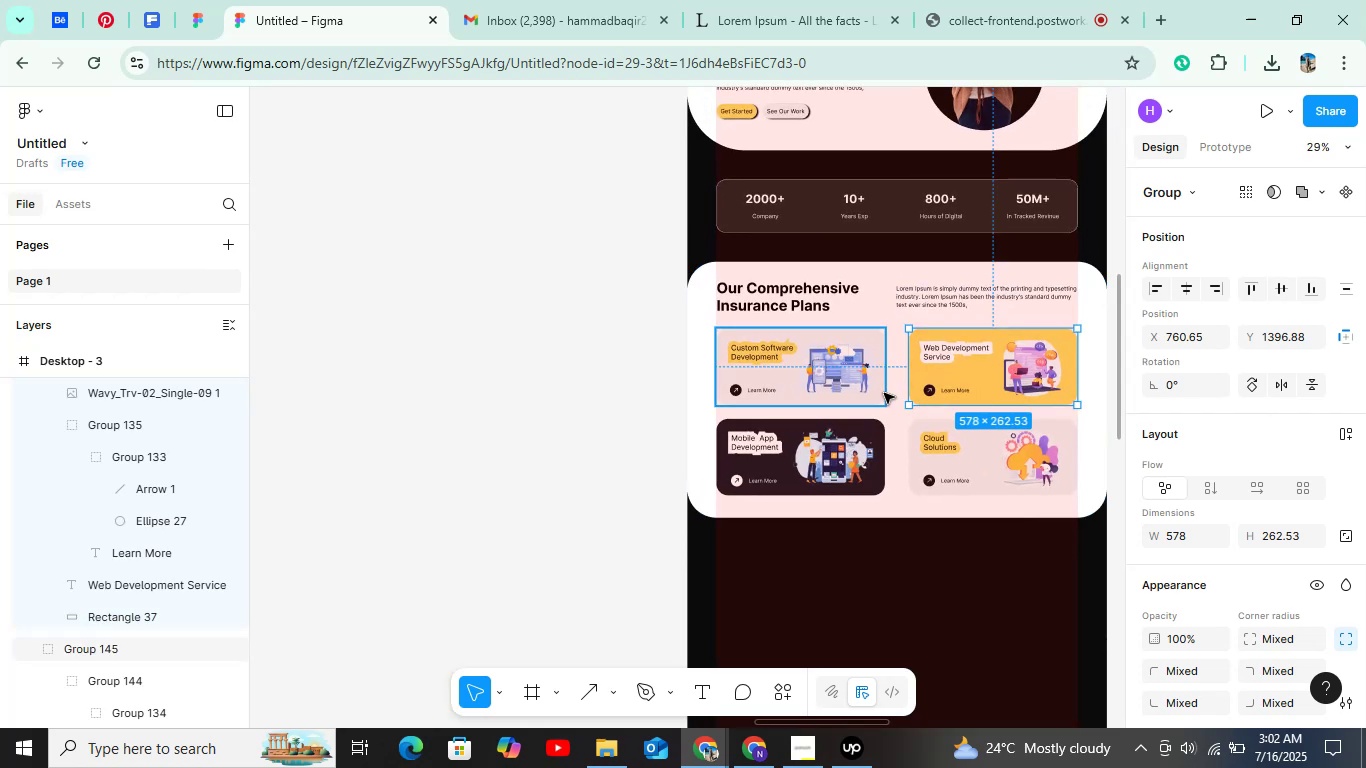 
hold_key(key=ShiftLeft, duration=1.52)
left_click([884, 393])
 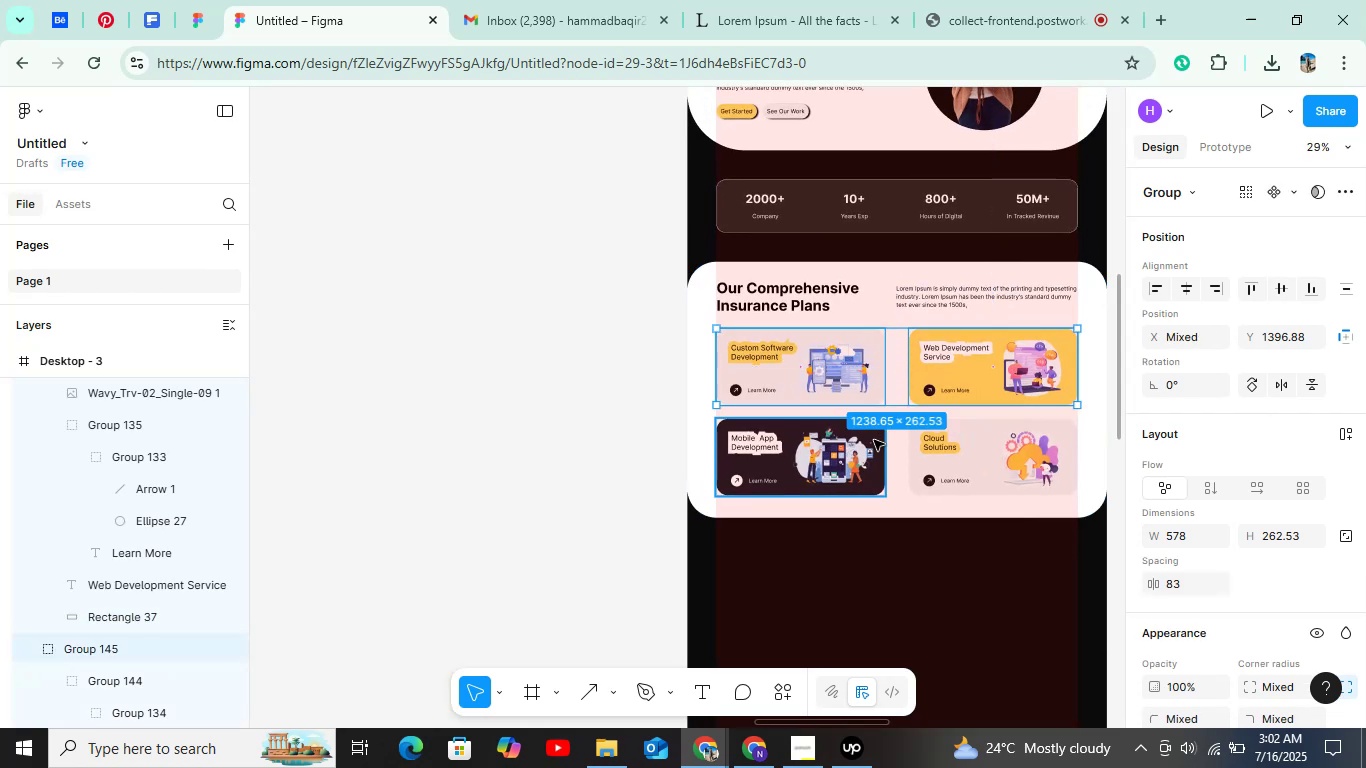 
left_click([874, 440])
 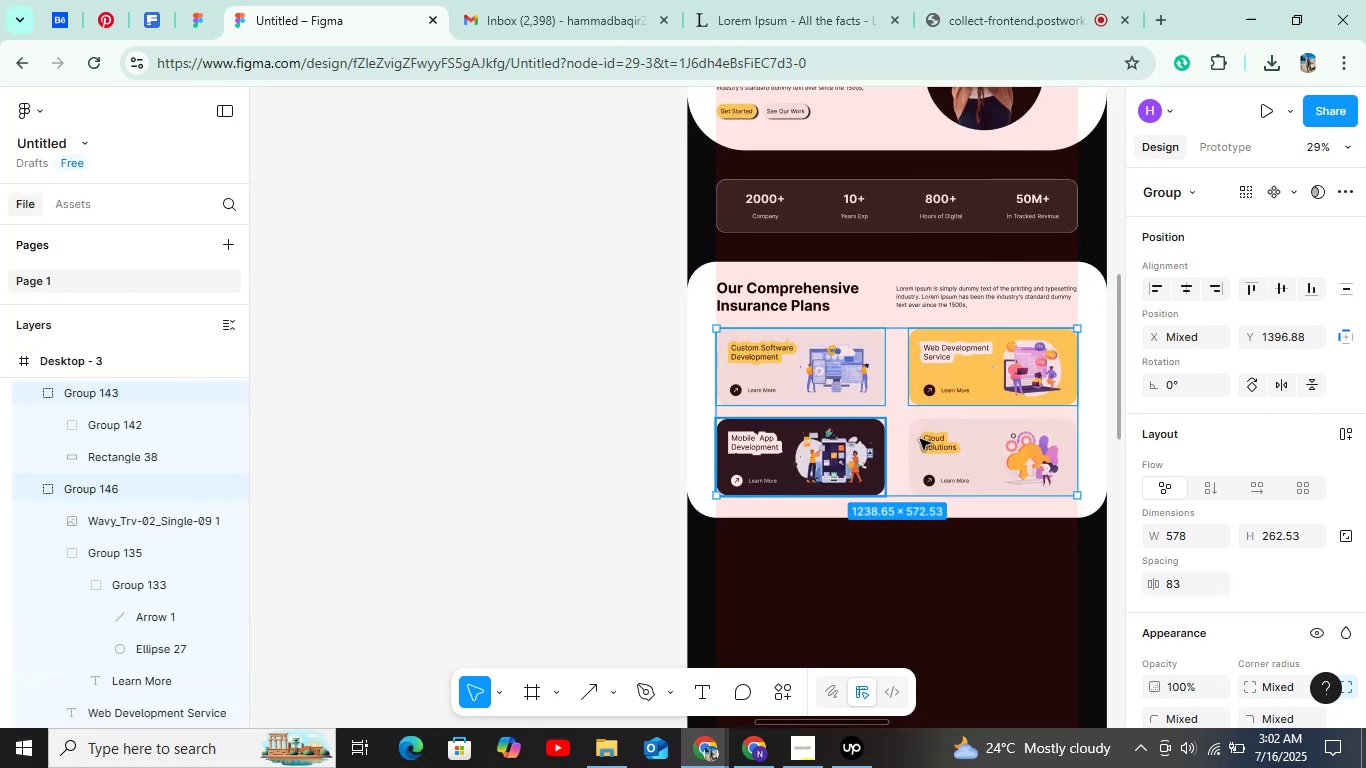 
hold_key(key=ShiftLeft, duration=1.51)
left_click([920, 439])
 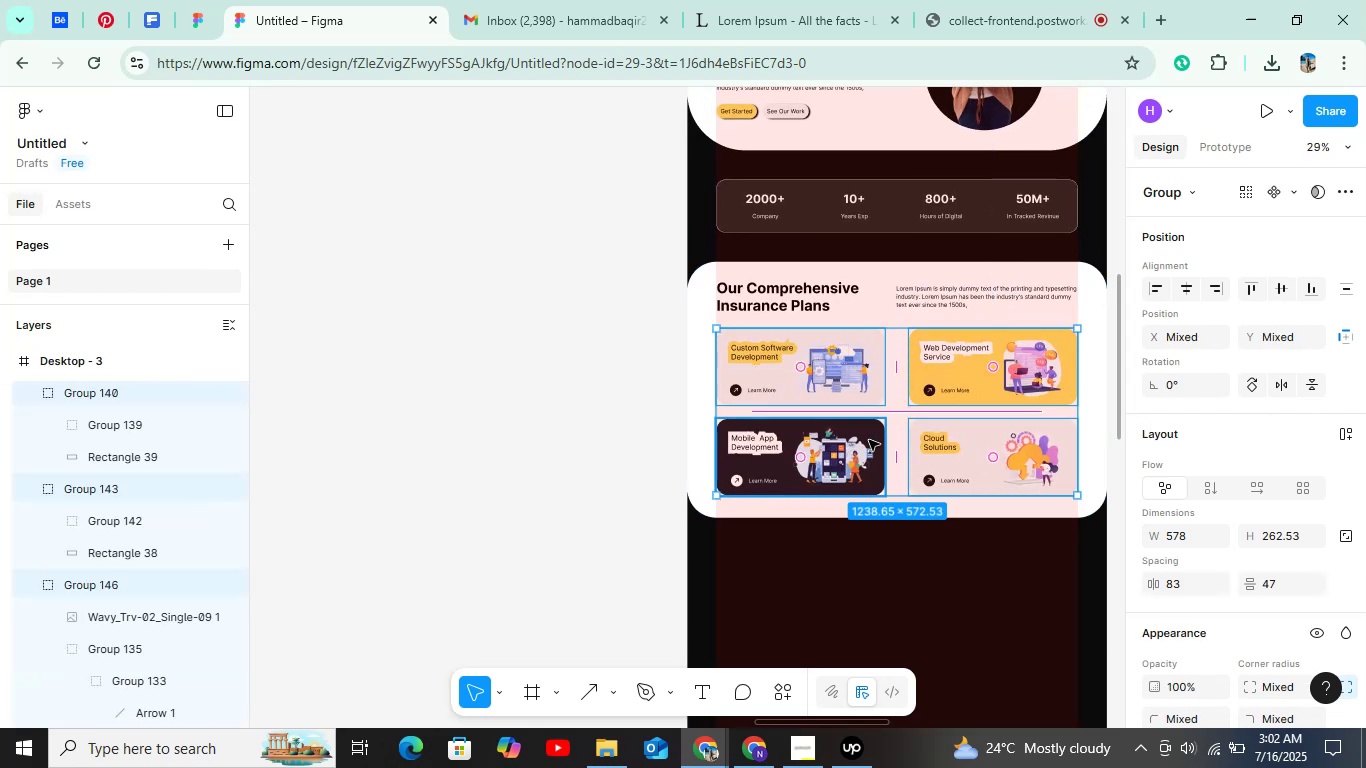 
left_click([869, 440])
 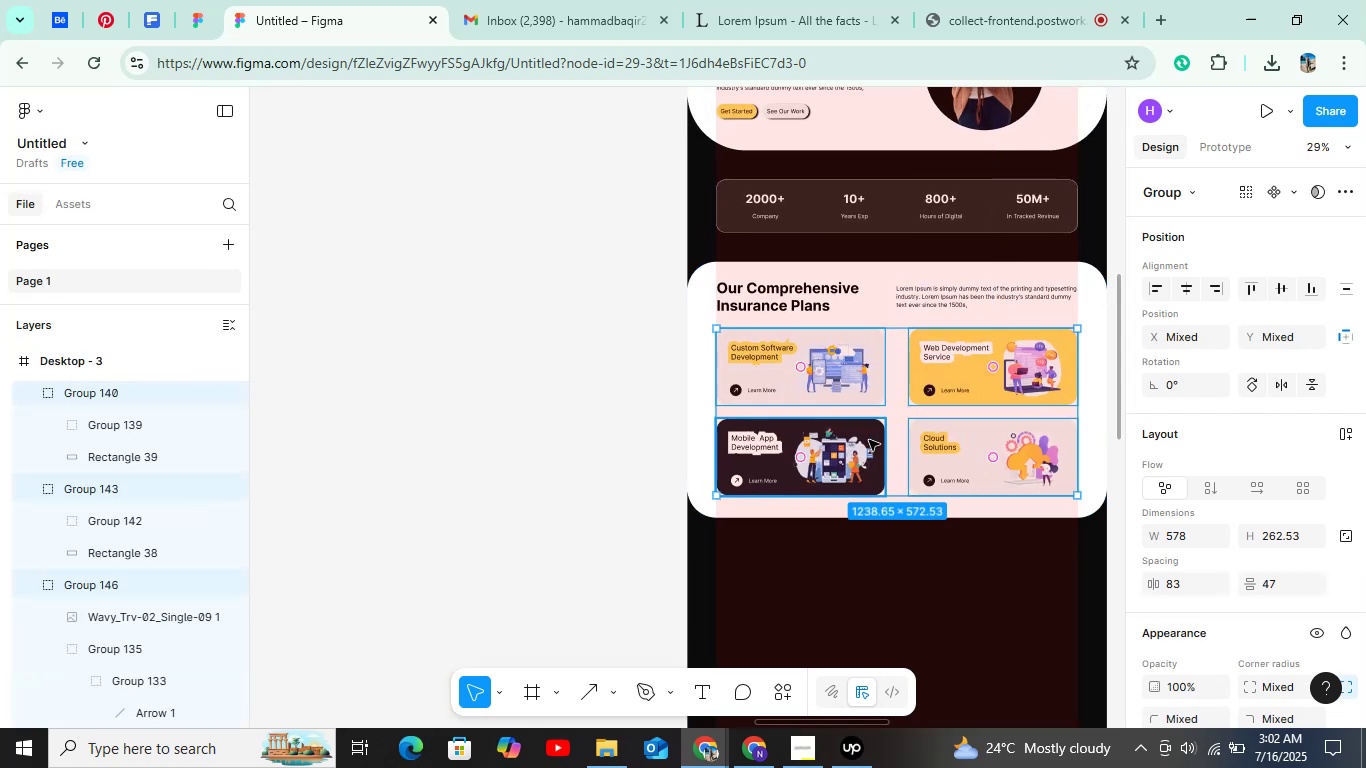 
key(Shift+ShiftLeft)
 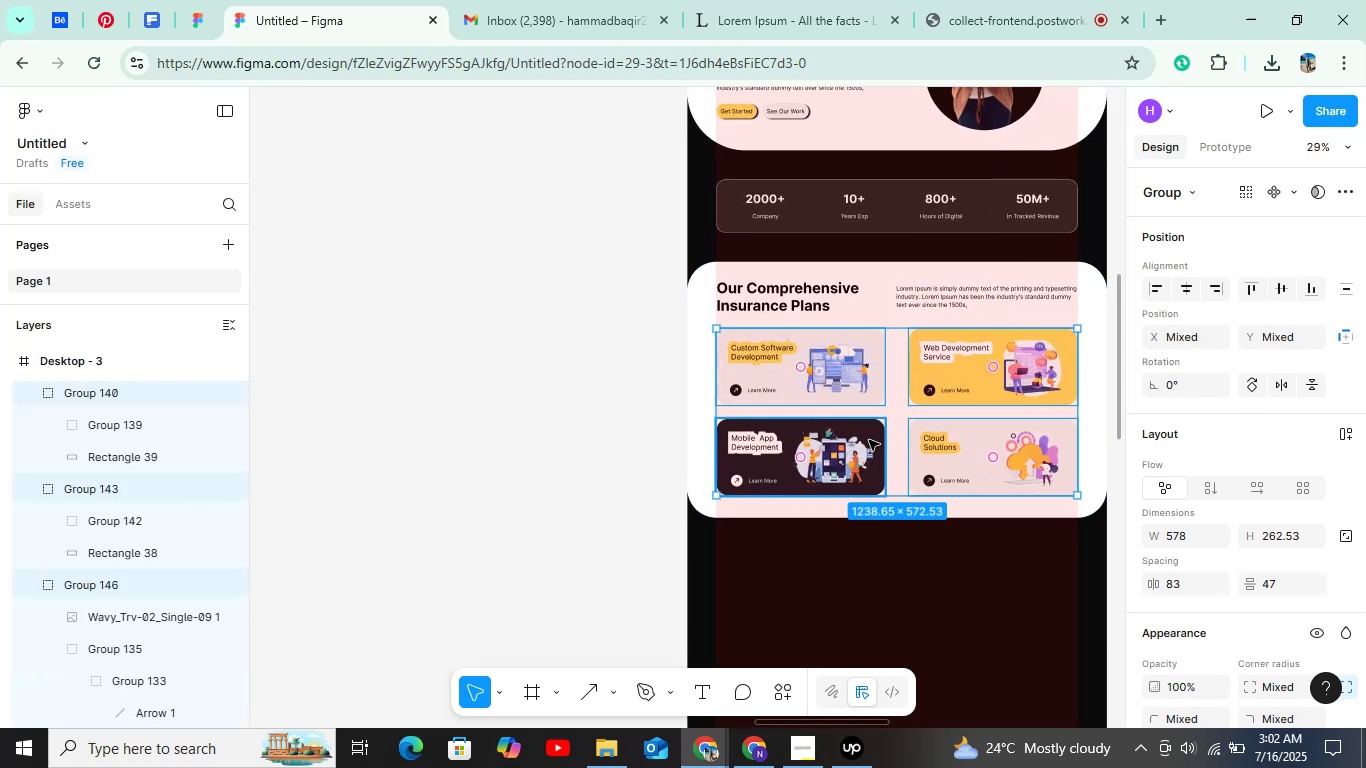 
key(Shift+ShiftLeft)
 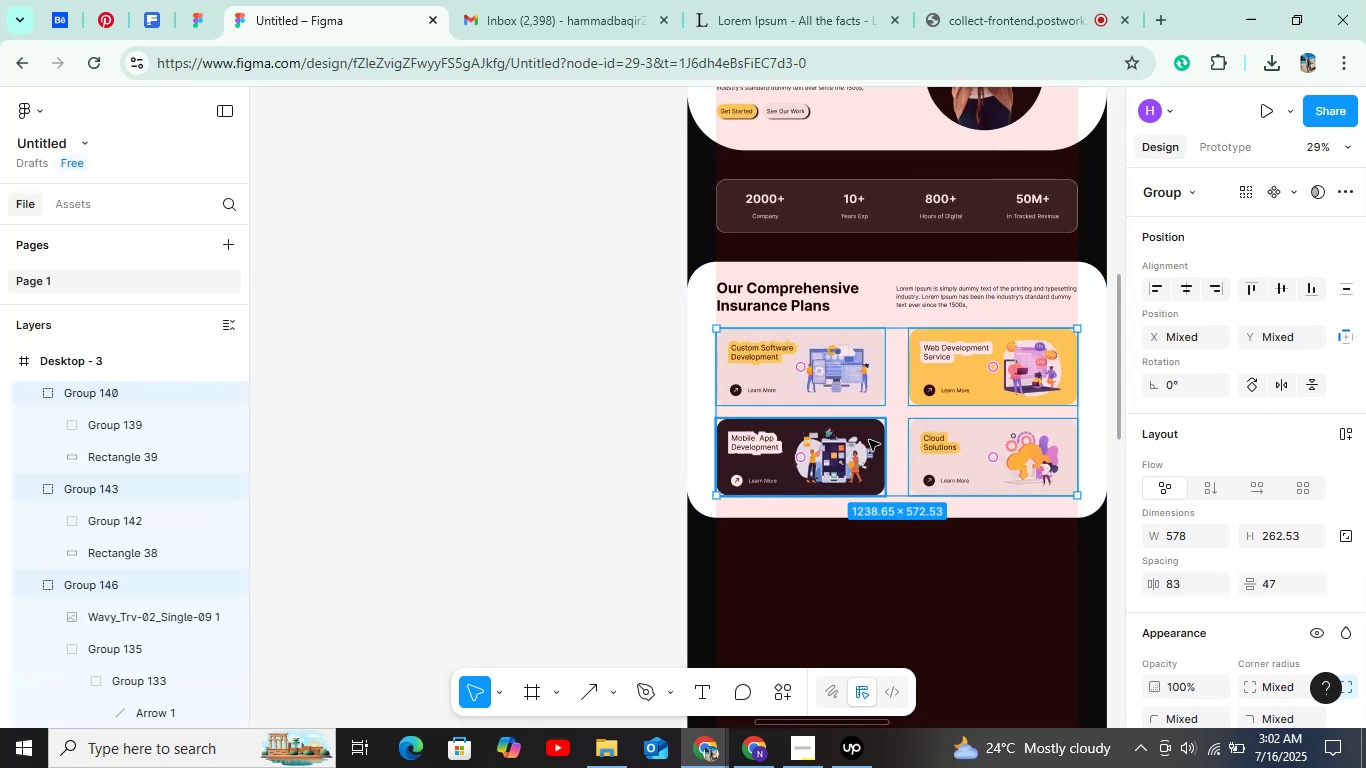 
key(Shift+ShiftLeft)
 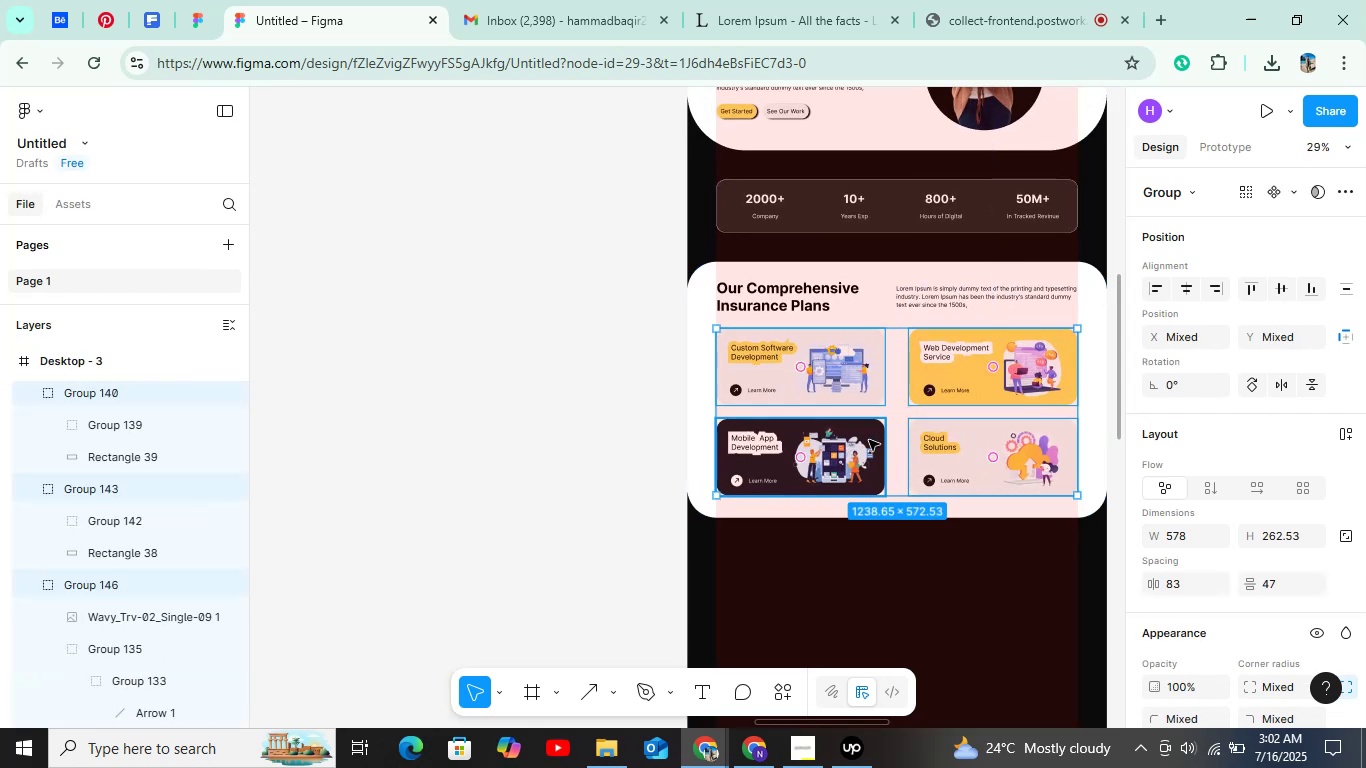 
key(Shift+ShiftLeft)
 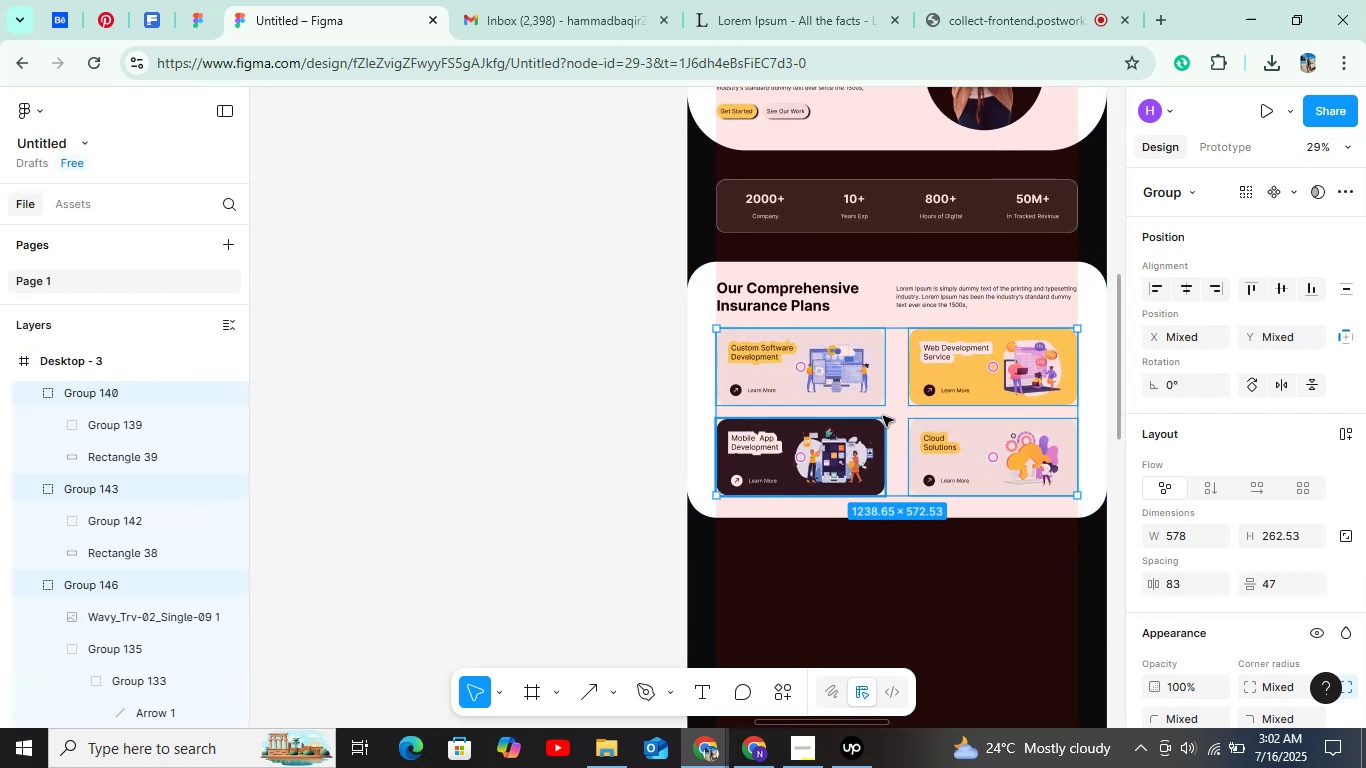 
key(Shift+ShiftLeft)
 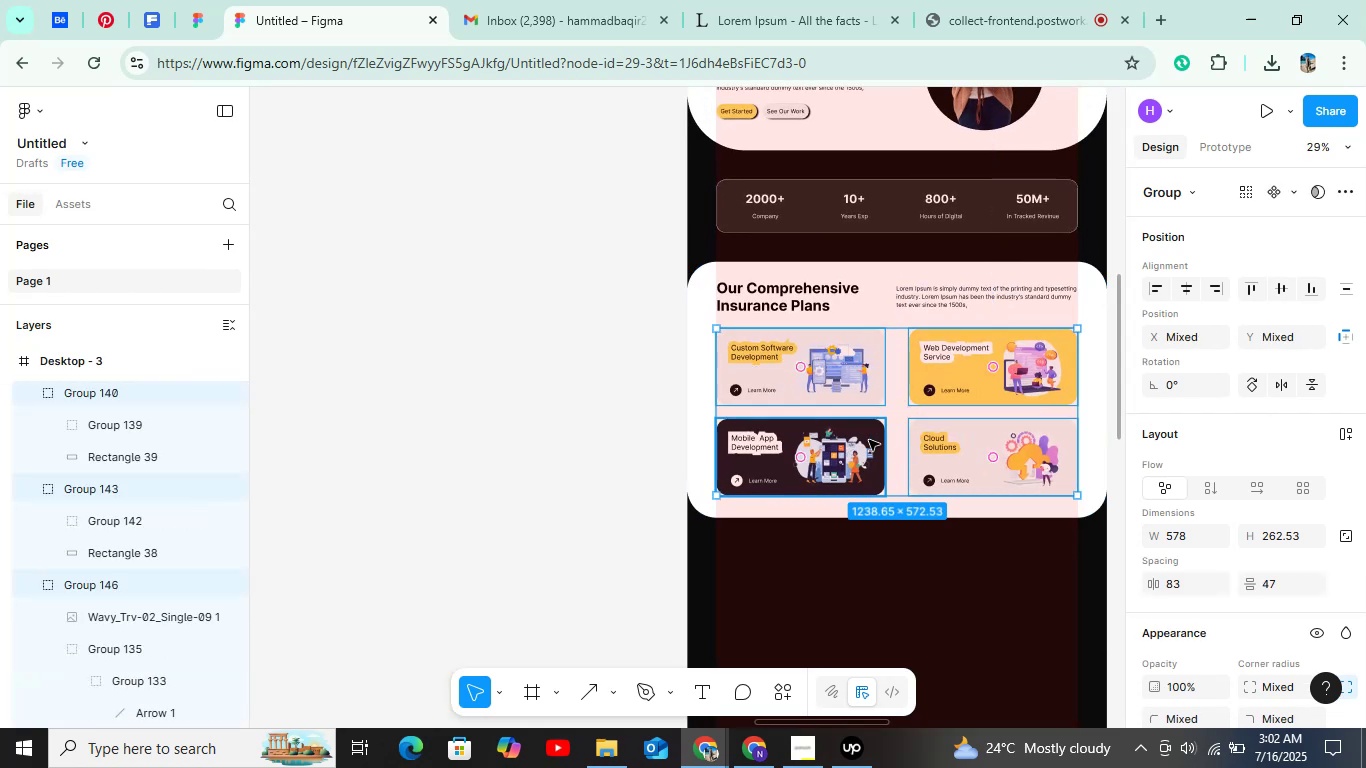 
key(Shift+ShiftLeft)
 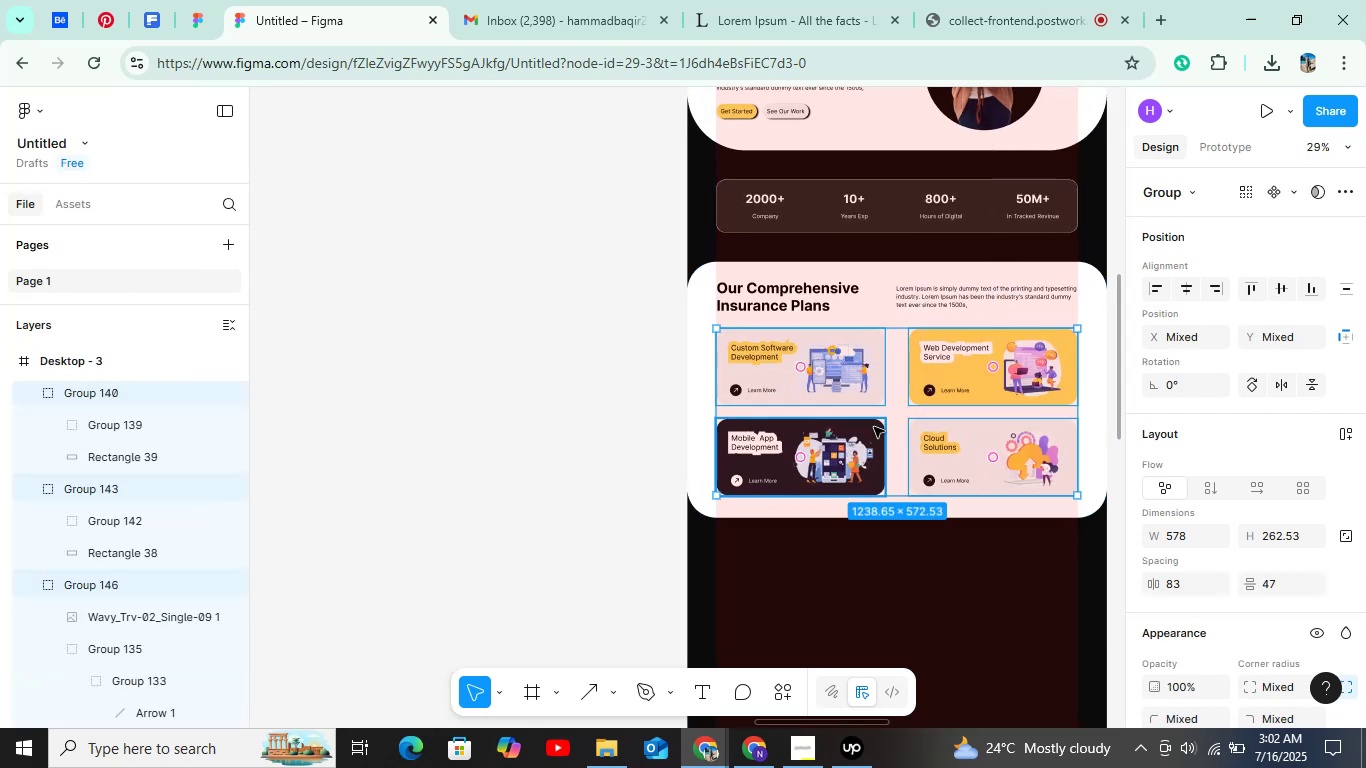 
key(Shift+ShiftLeft)
 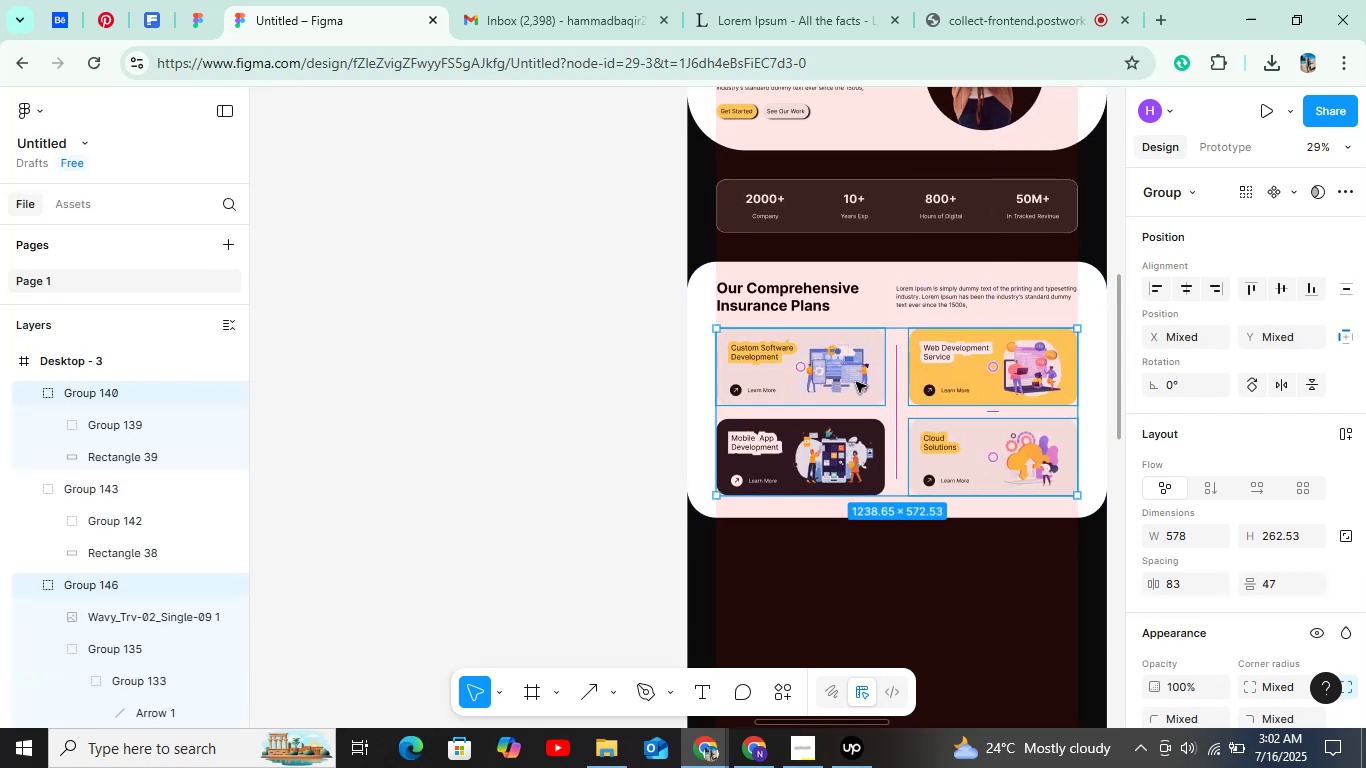 
left_click([856, 382])
 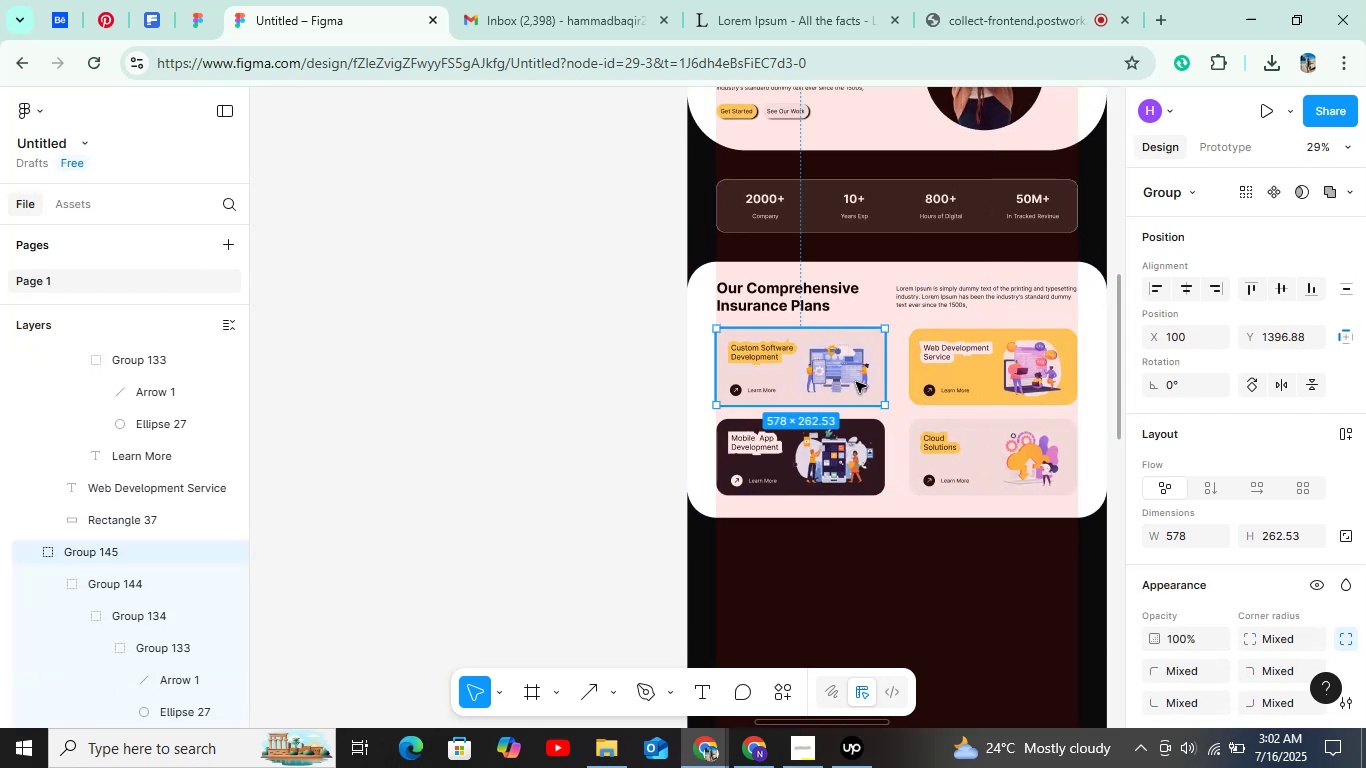 
hold_key(key=ShiftLeft, duration=0.6)
 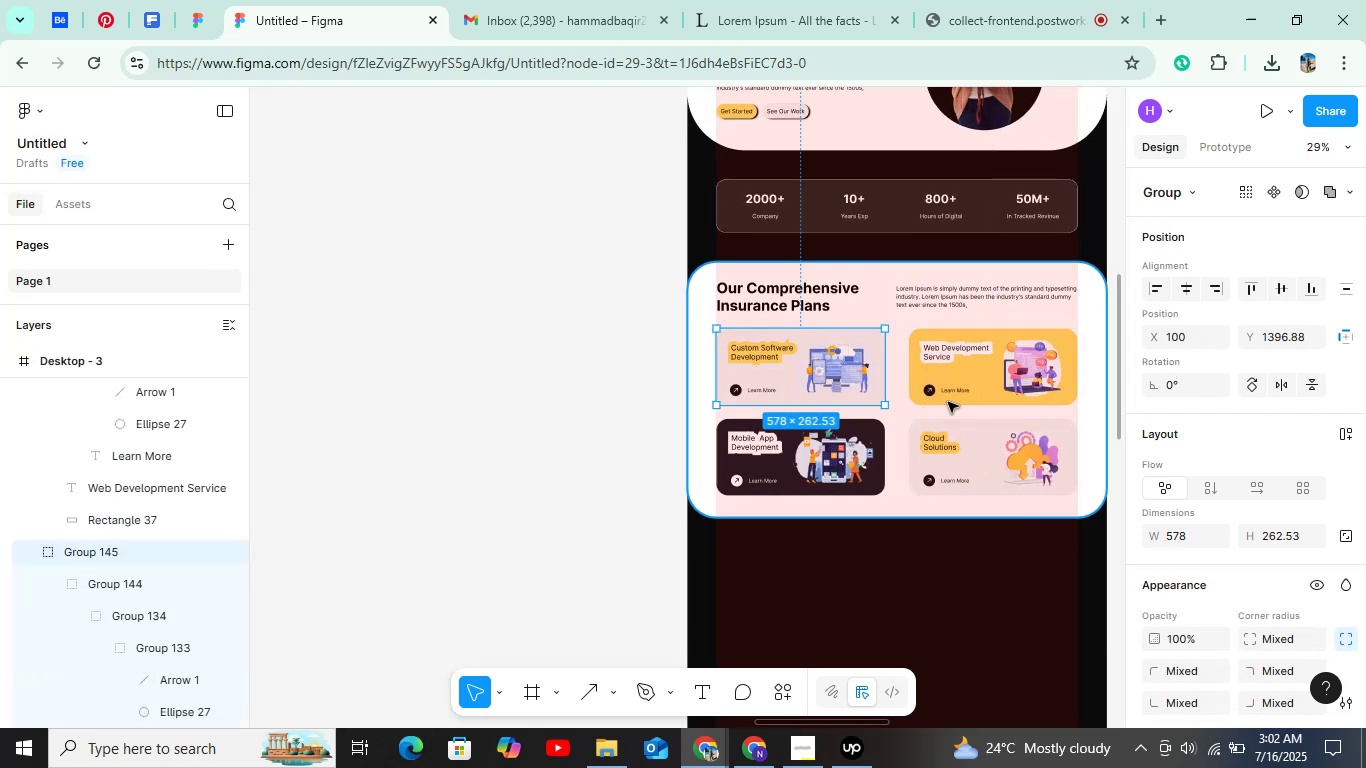 
hold_key(key=ShiftLeft, duration=1.51)
scroll: coordinate [948, 402], scroll_direction: down, amount: 7.0
 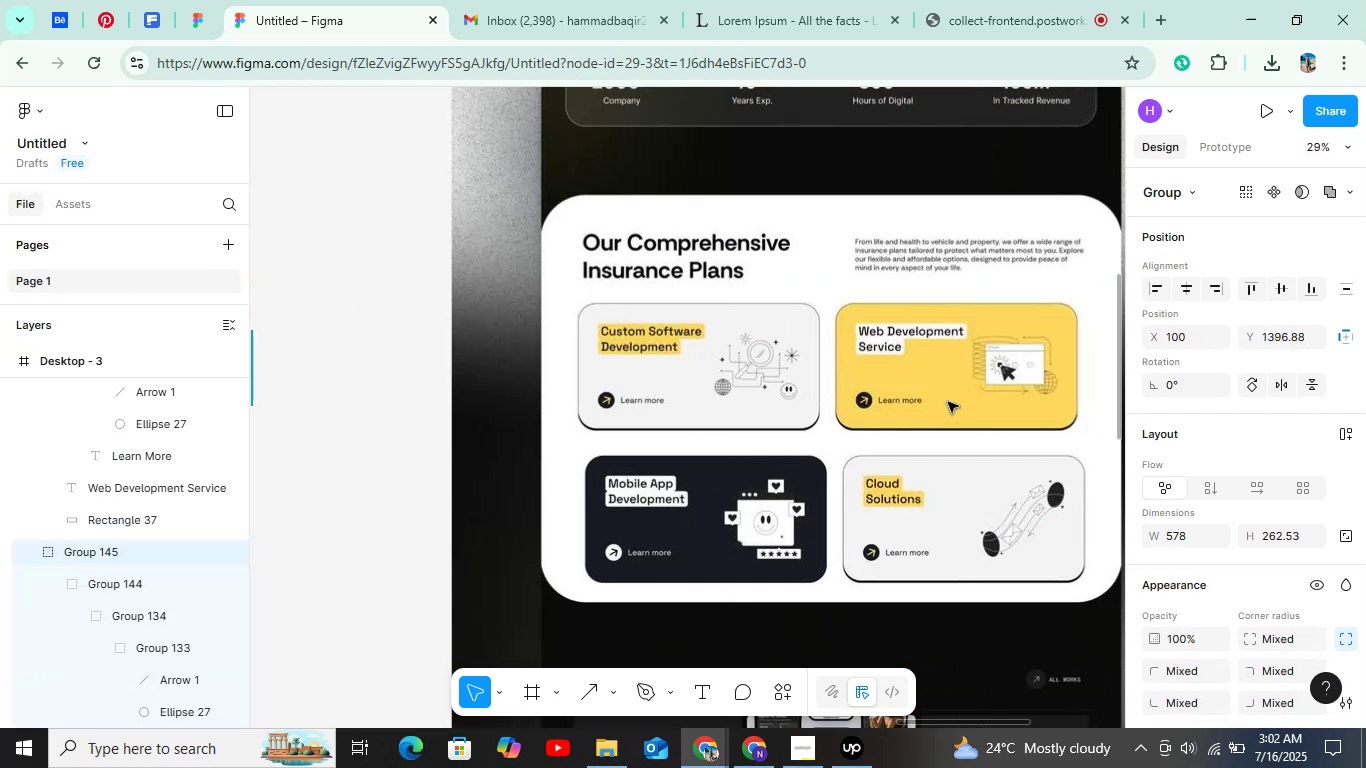 
hold_key(key=ShiftLeft, duration=1.52)
scroll: coordinate [948, 402], scroll_direction: up, amount: 6.0
 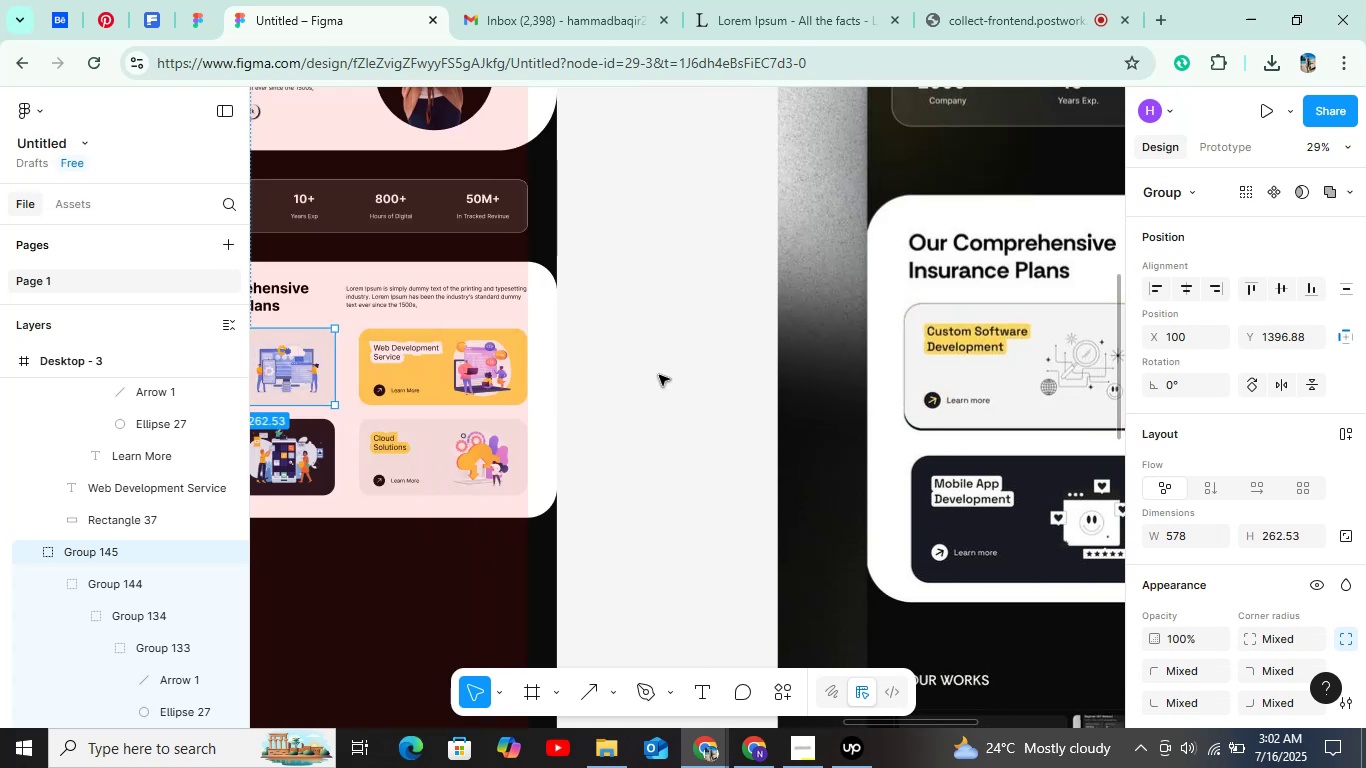 
hold_key(key=ShiftLeft, duration=1.33)
left_click([466, 367])
 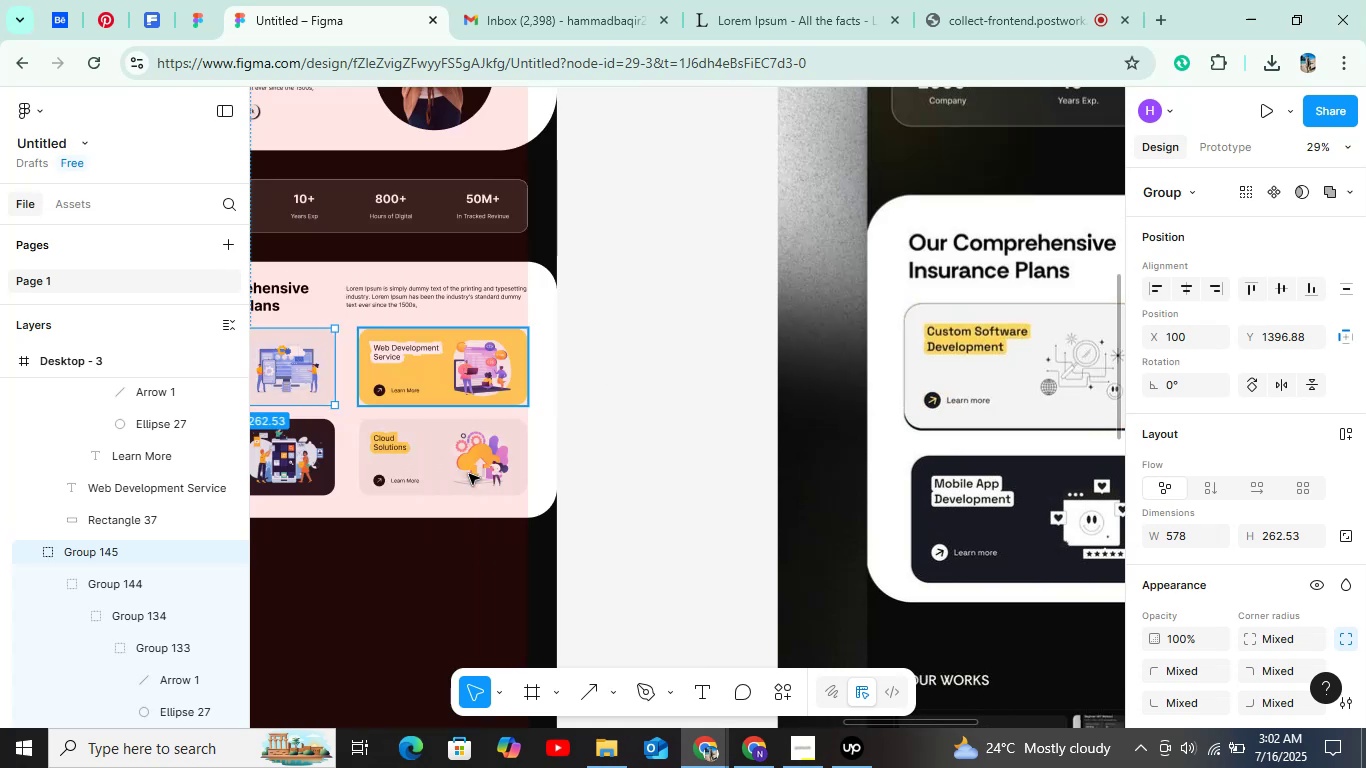 
left_click([469, 474])
 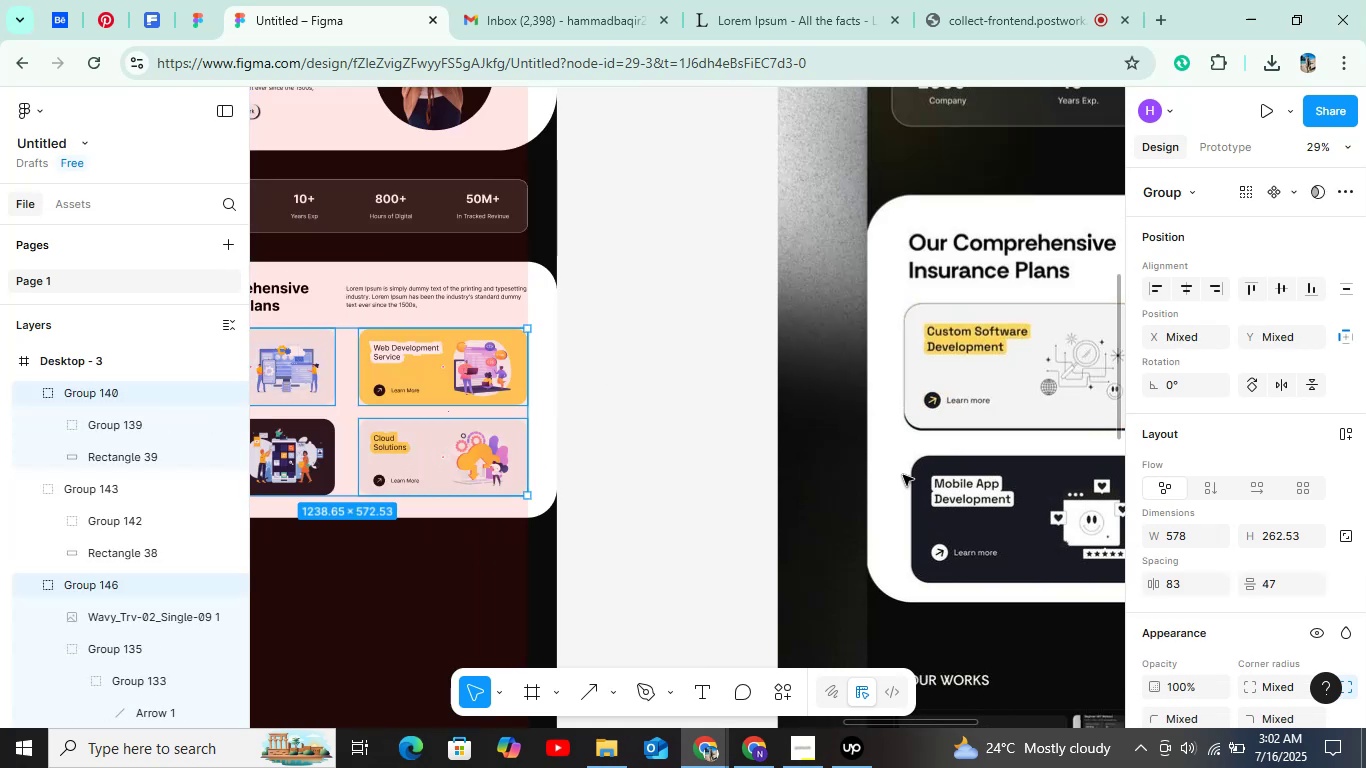 
scroll: coordinate [1152, 635], scroll_direction: down, amount: 9.0
 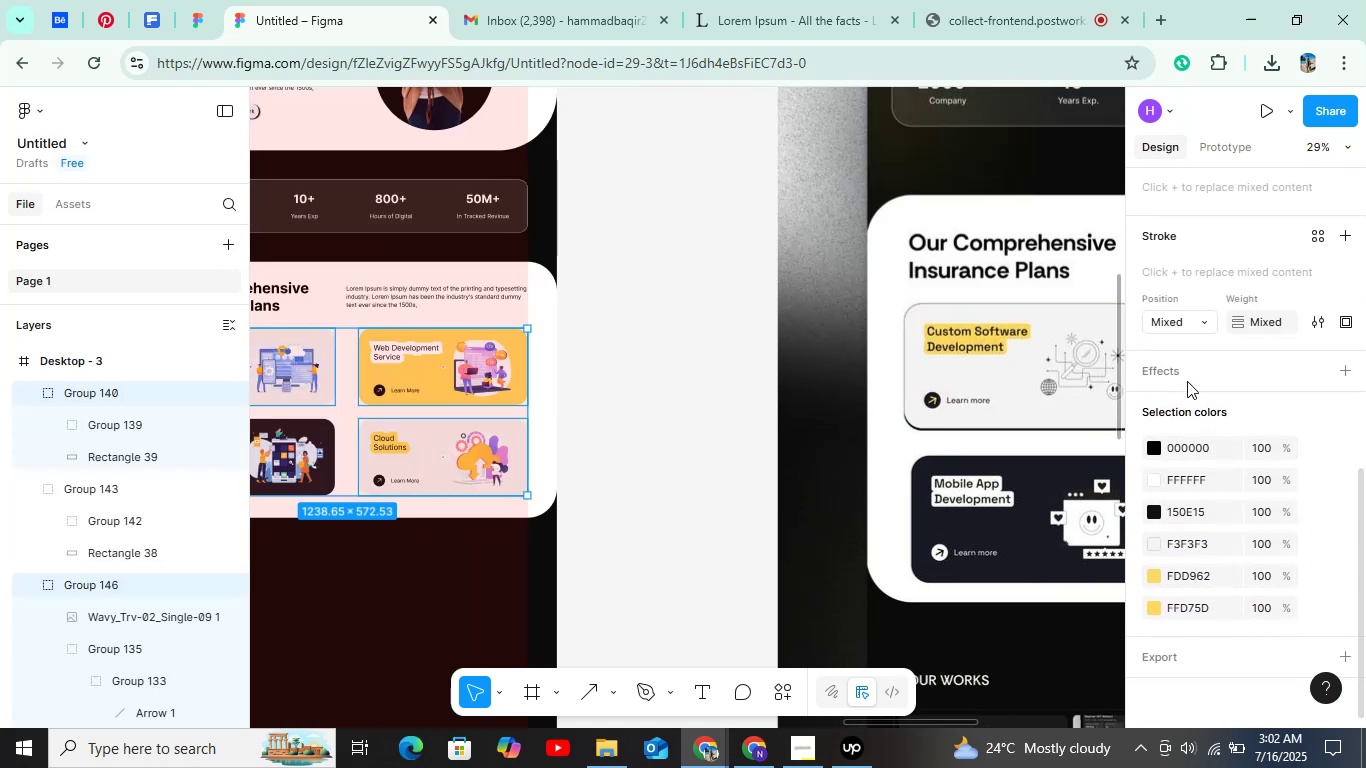 
left_click([1182, 372])
 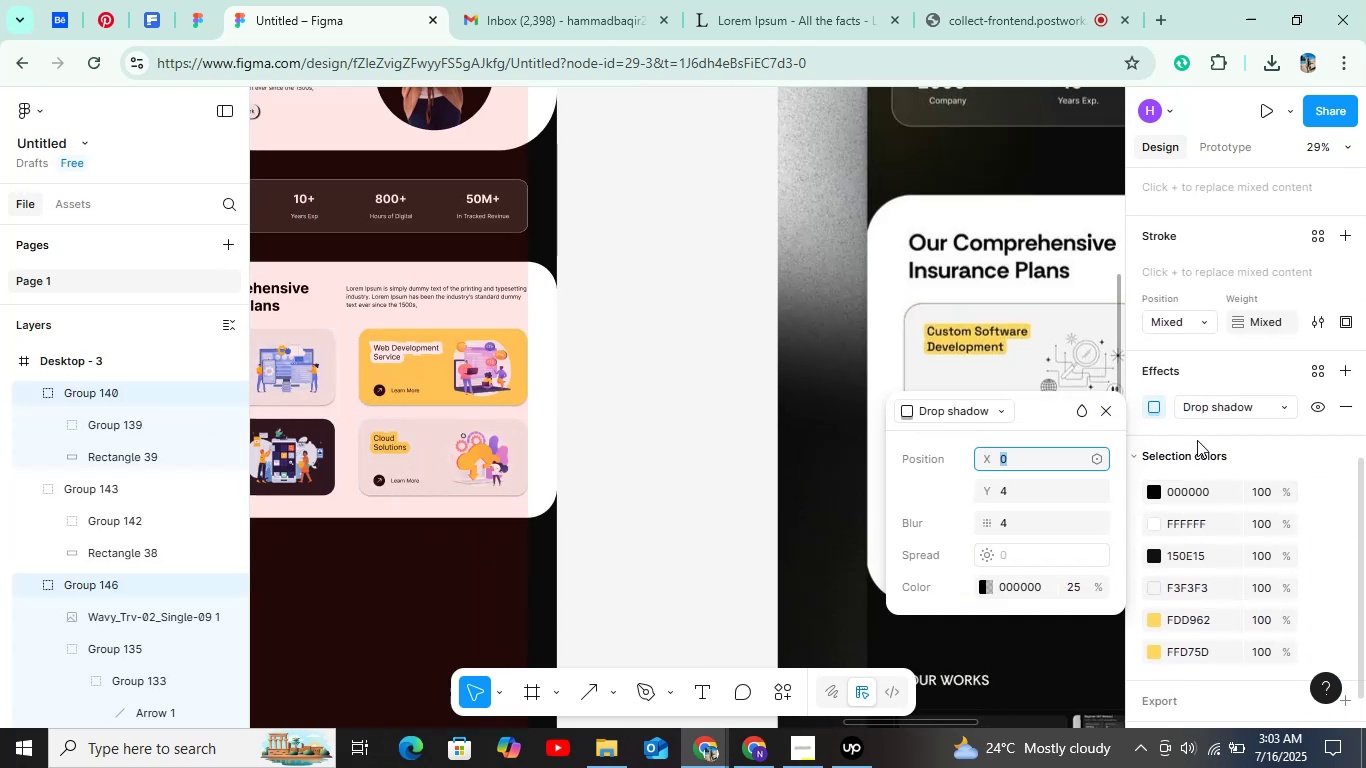 
left_click([1151, 410])
 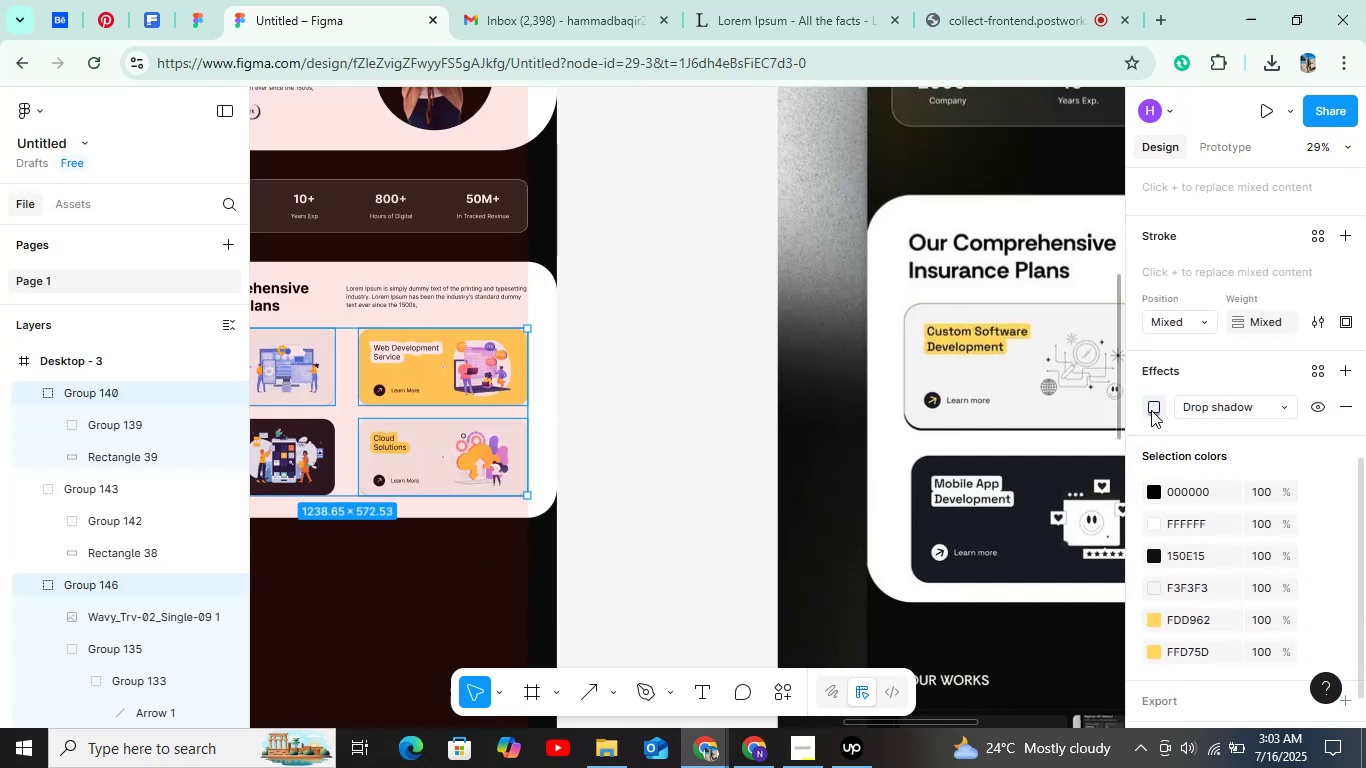 
left_click([1151, 410])
 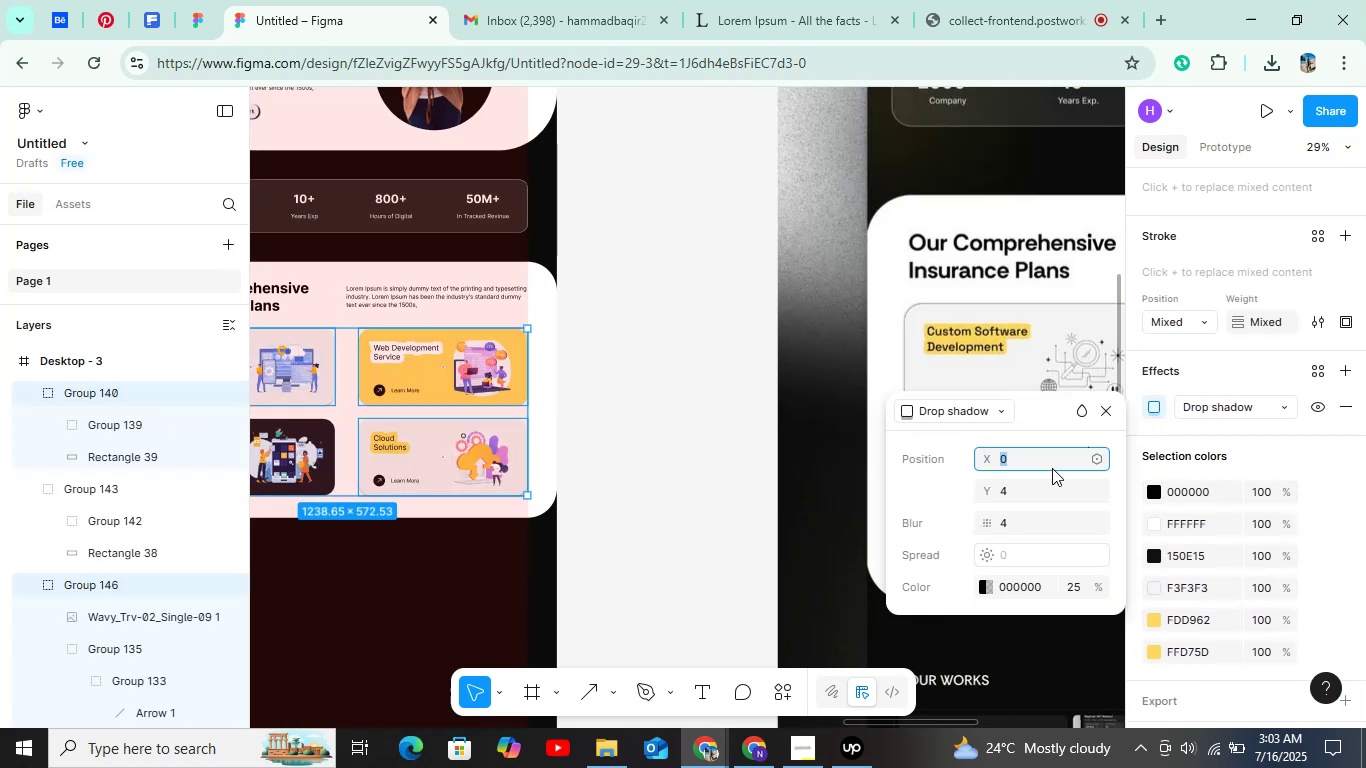 
left_click([1052, 468])
 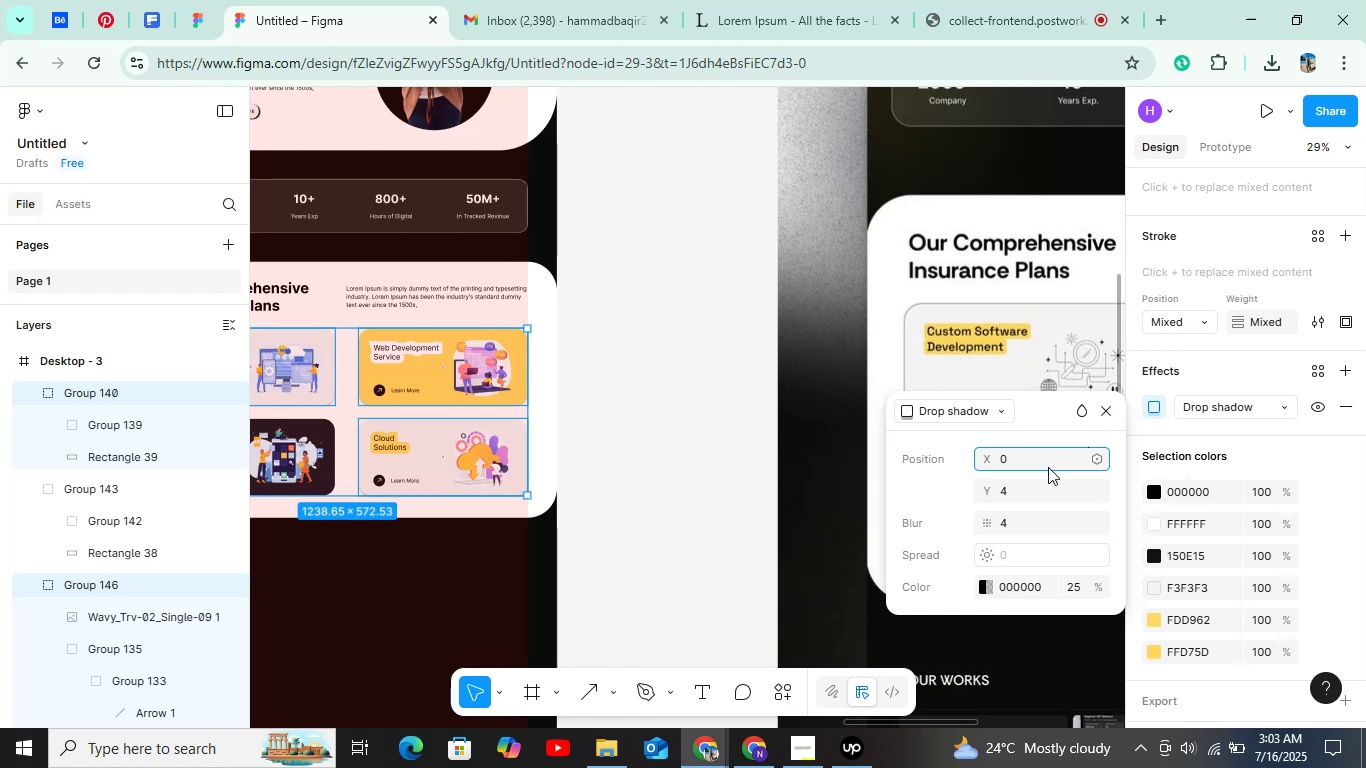 
key(ArrowUp)
 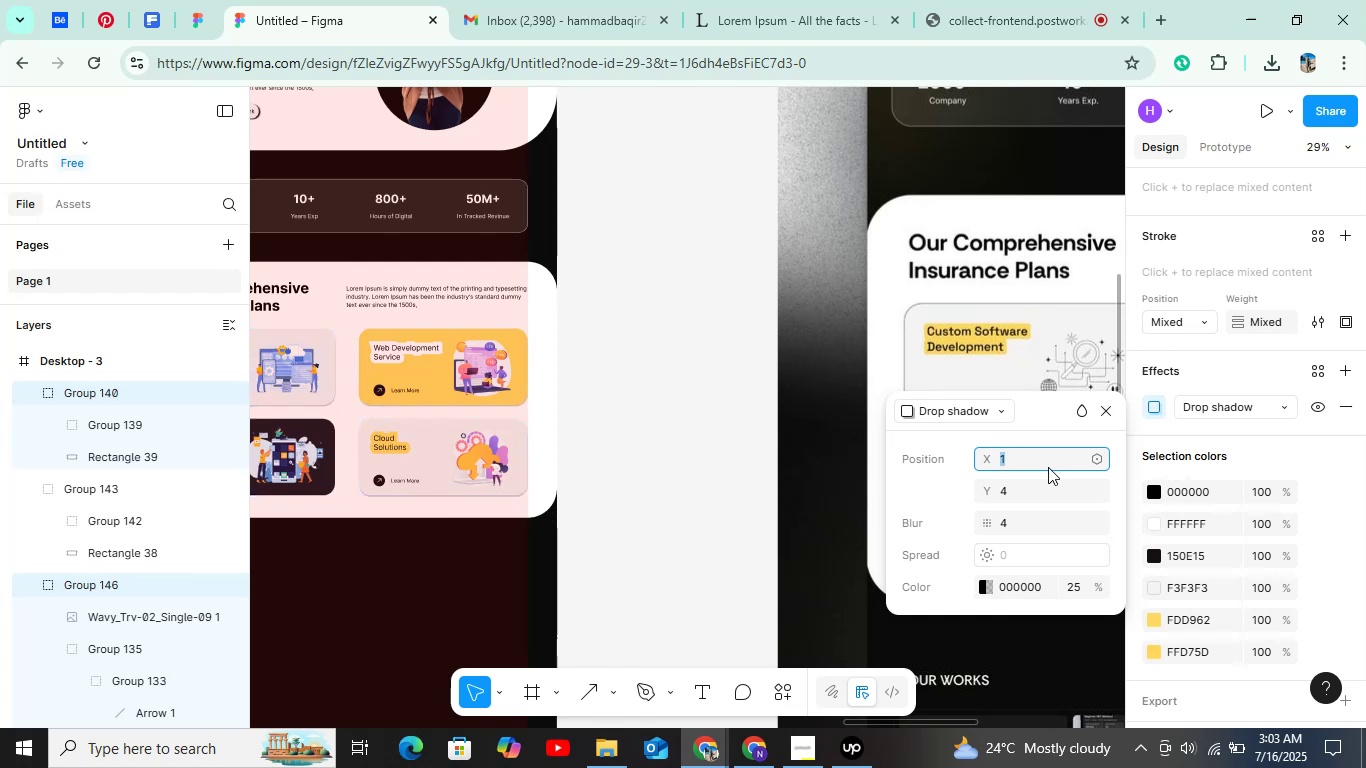 
key(ArrowUp)
 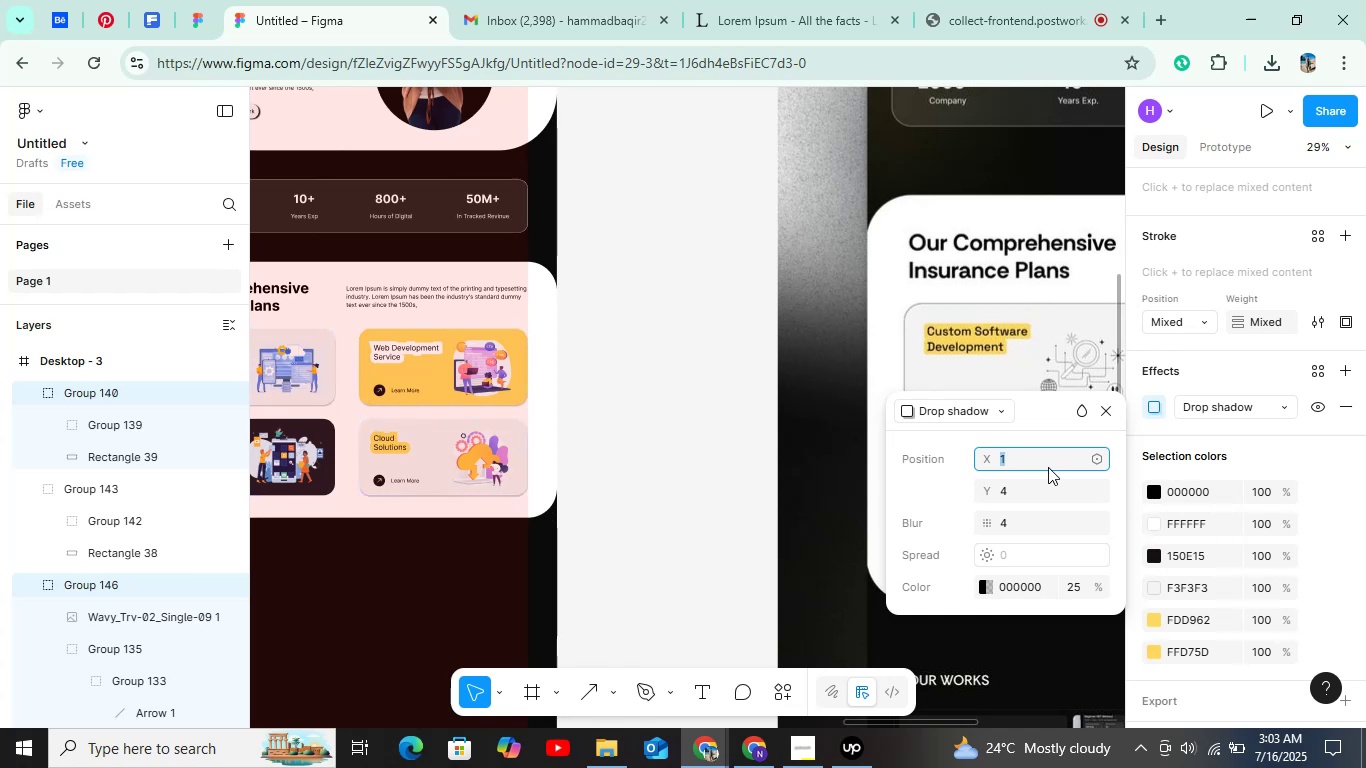 
key(ArrowUp)
 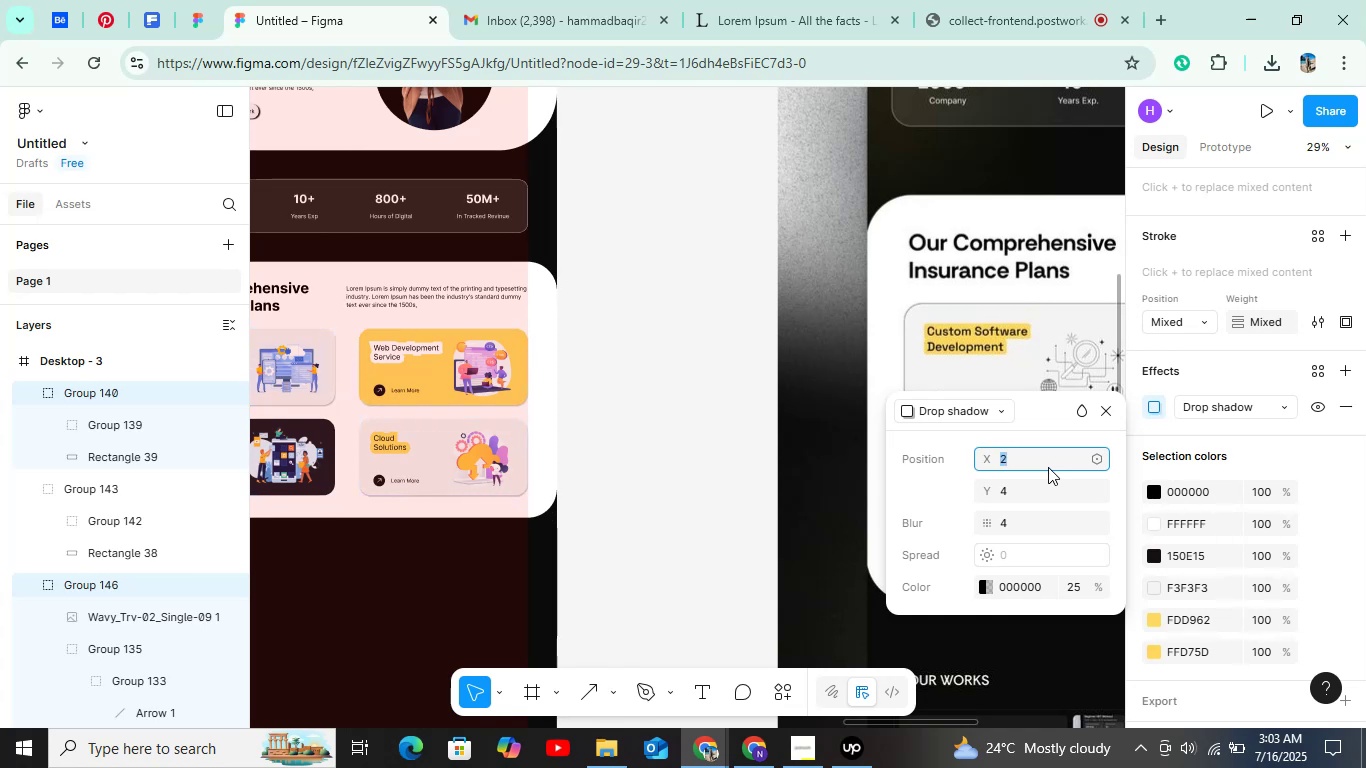 
key(ArrowUp)
 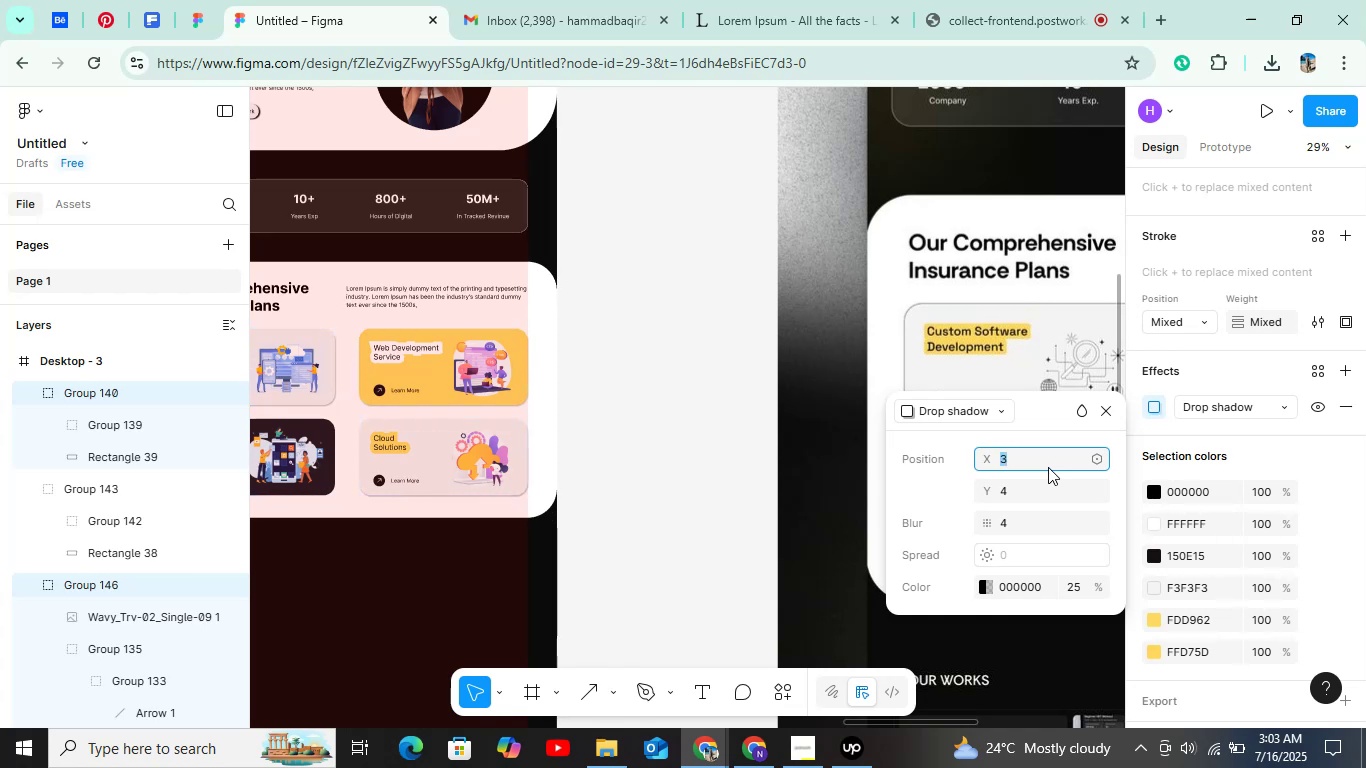 
key(ArrowUp)
 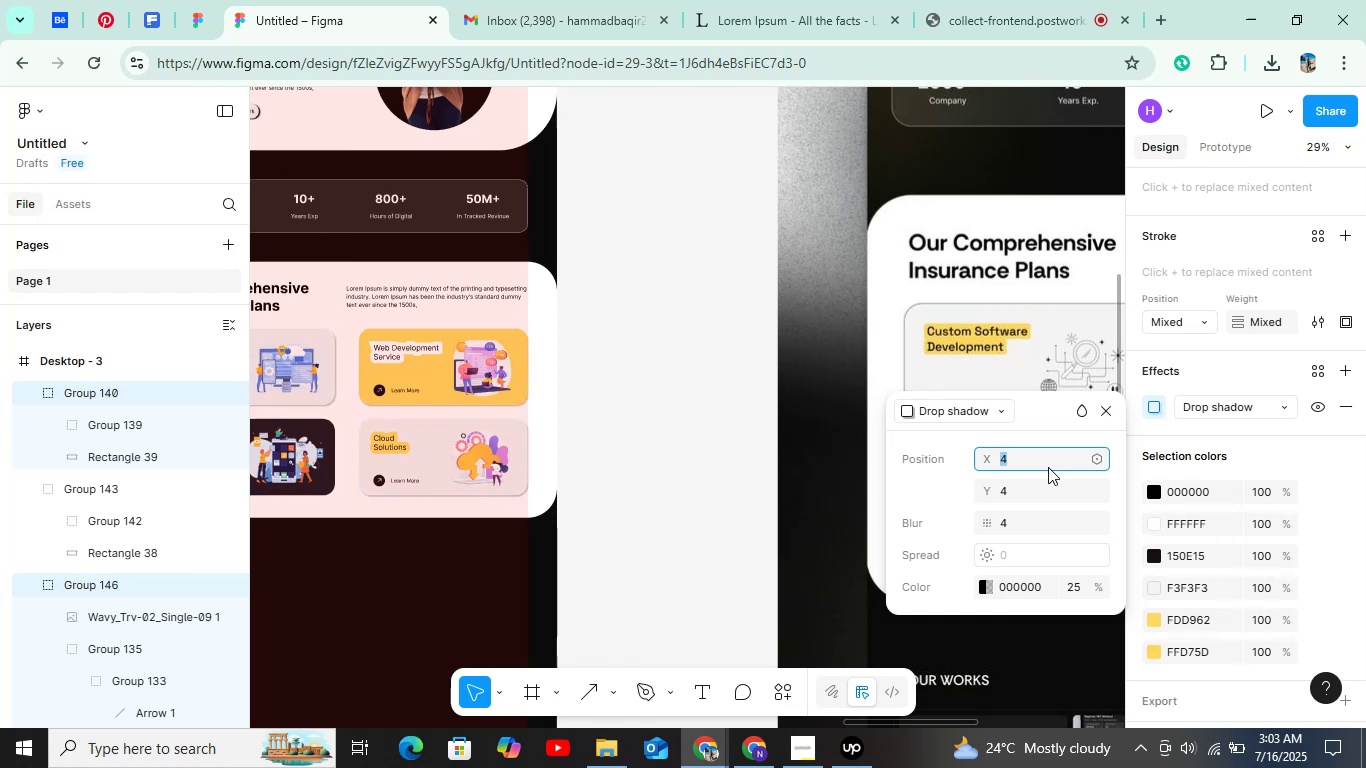 
key(ArrowUp)
 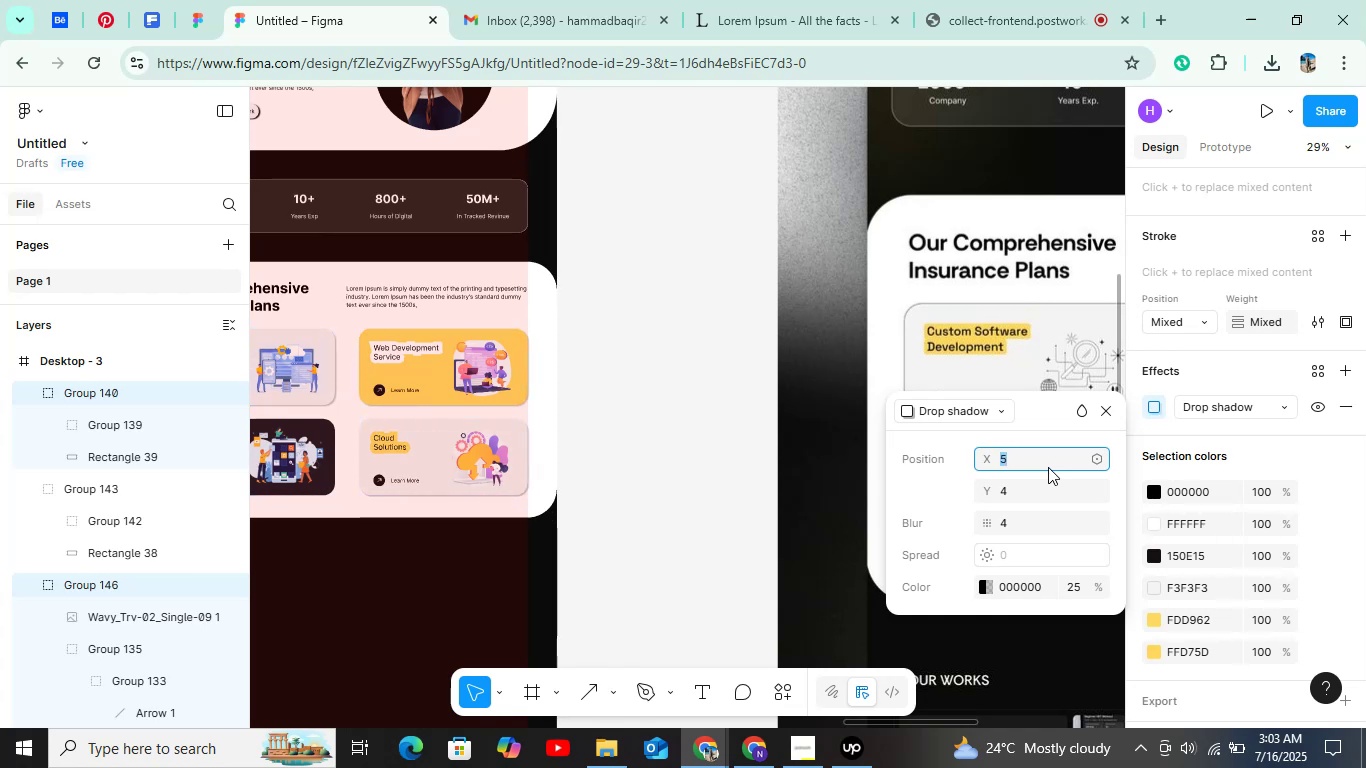 
hold_key(key=ArrowUp, duration=0.99)
 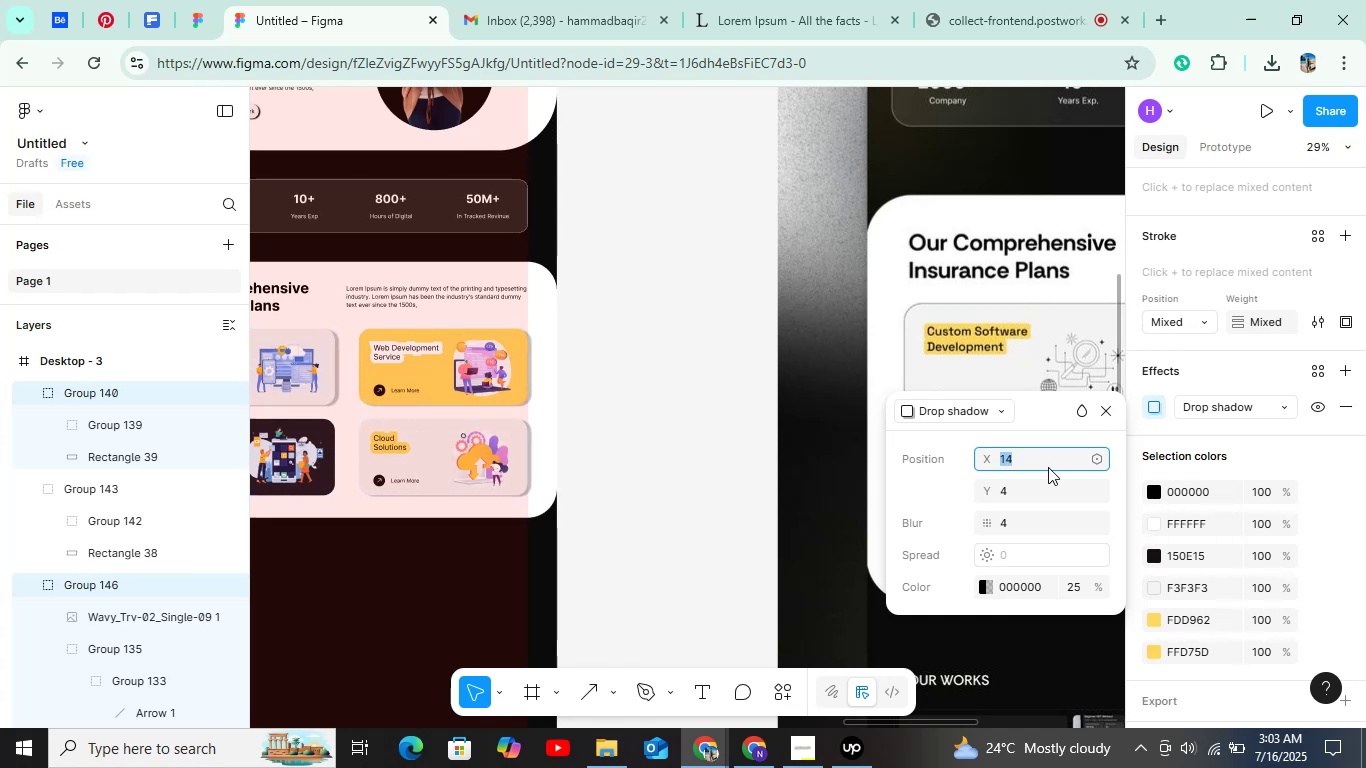 
key(Shift+ArrowDown)
 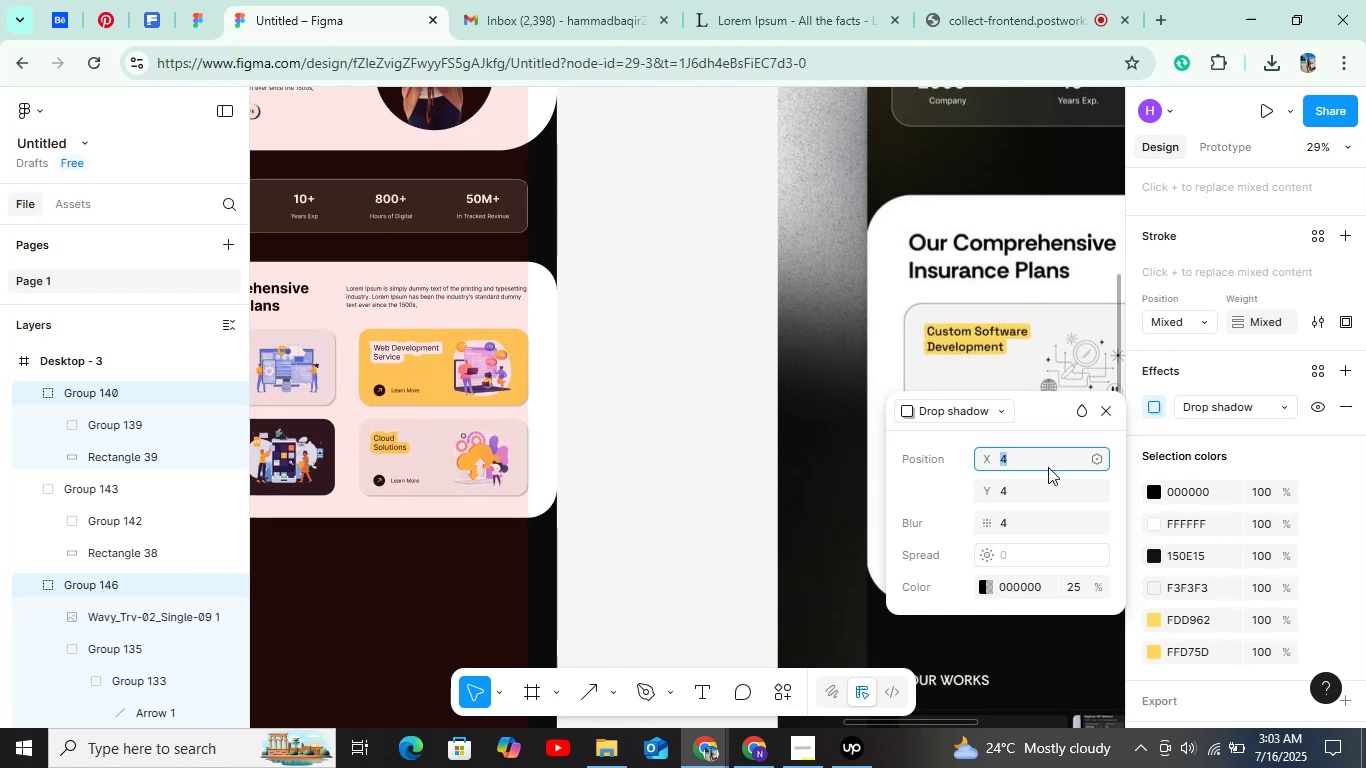 
key(ArrowDown)
 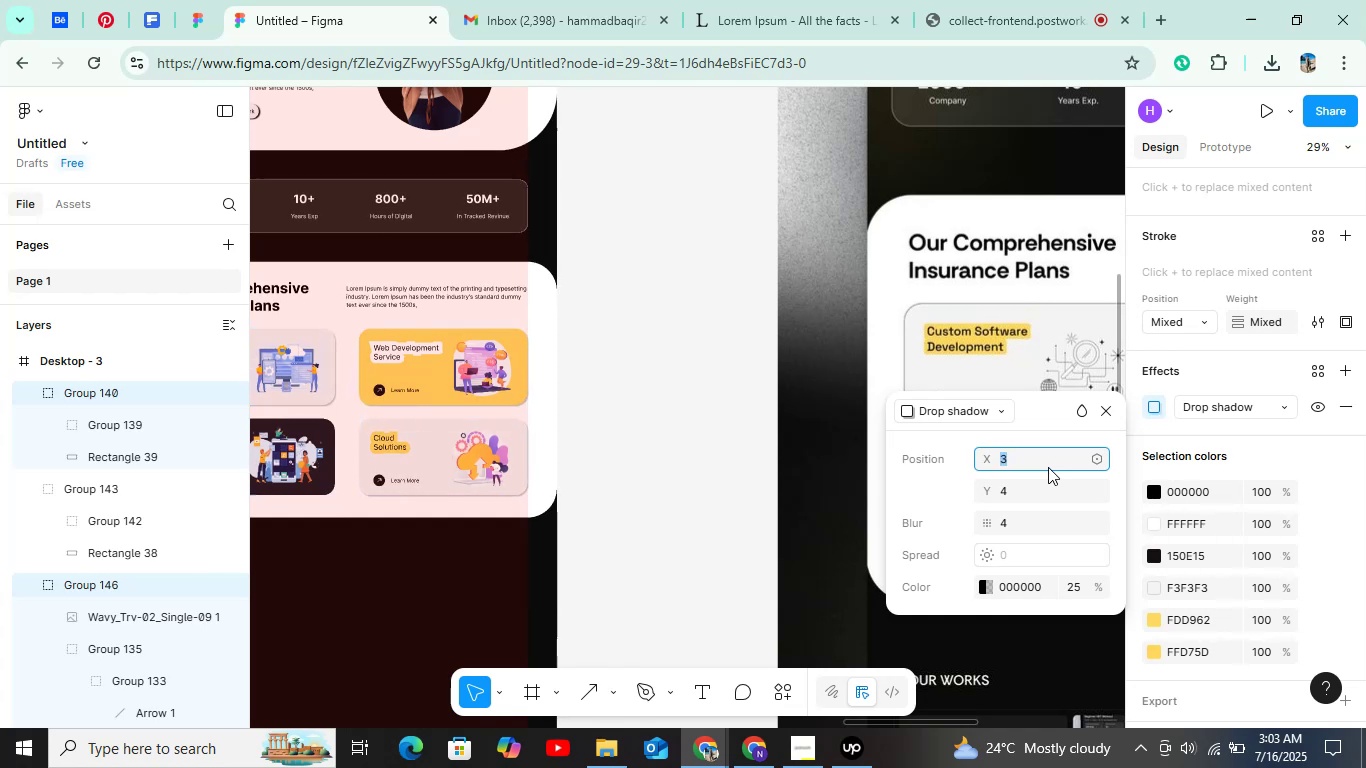 
key(ArrowDown)
 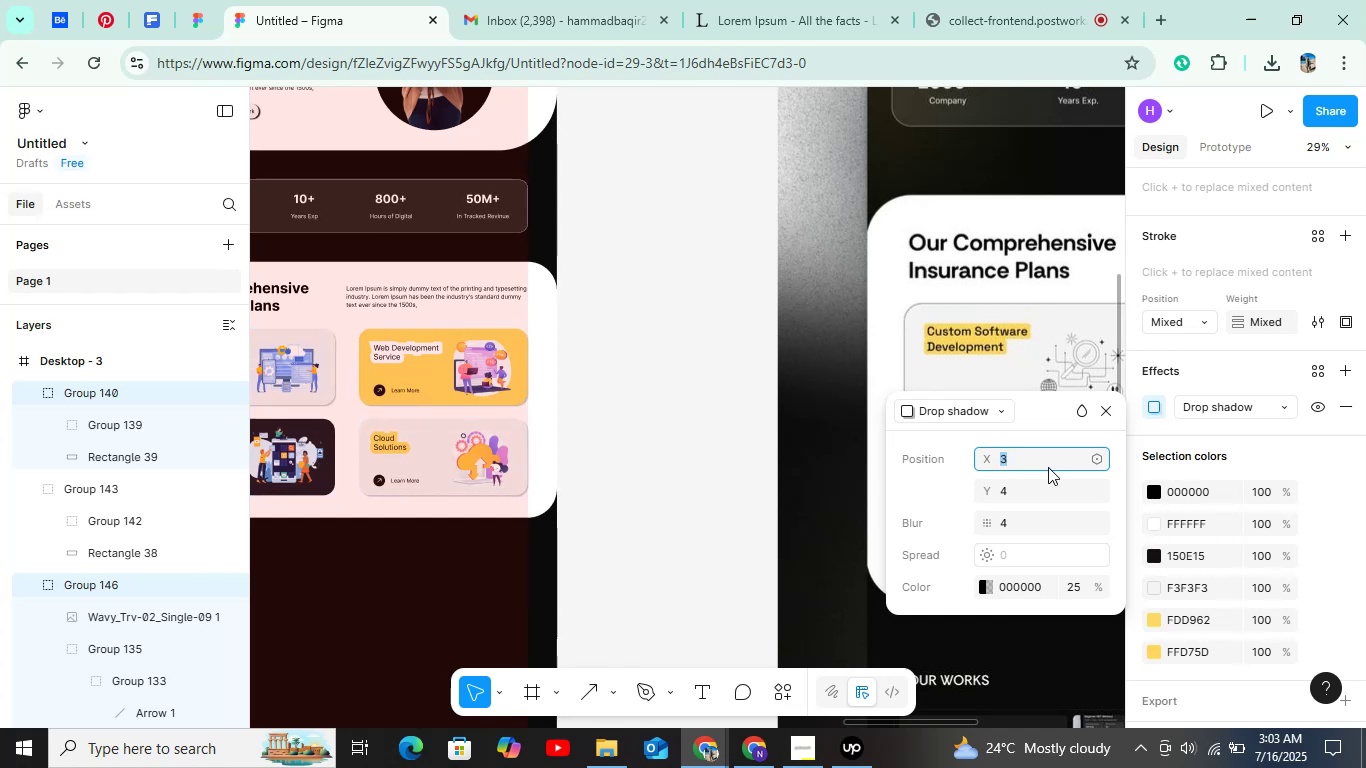 
key(ArrowDown)
 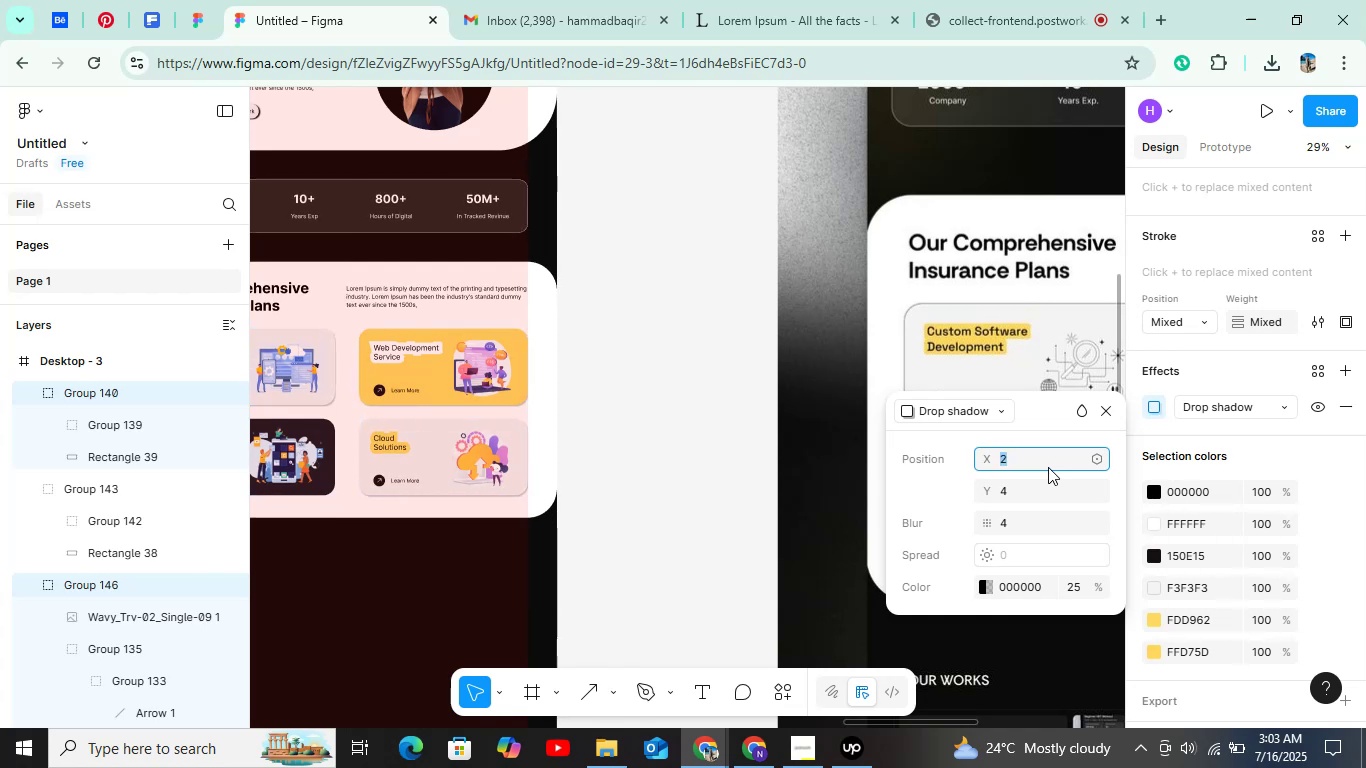 
key(ArrowDown)
 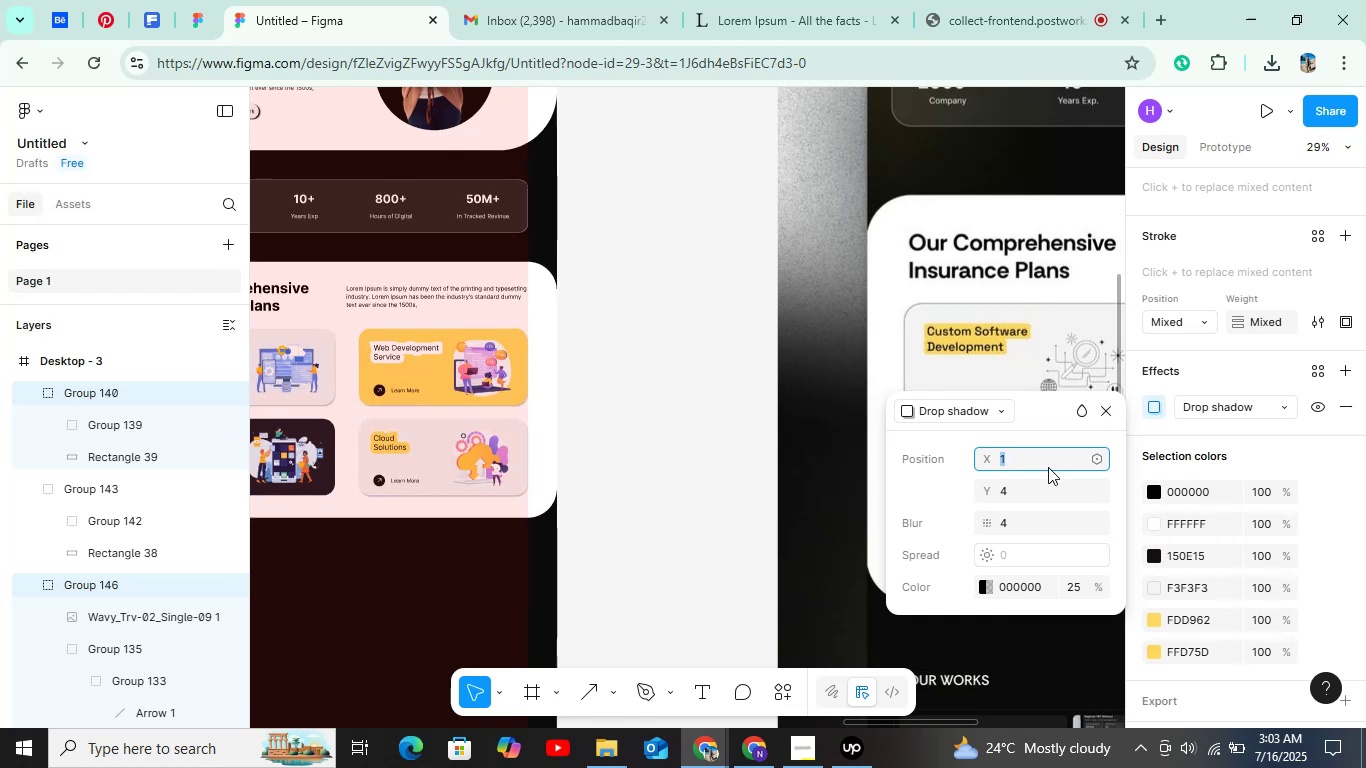 
key(ArrowDown)
 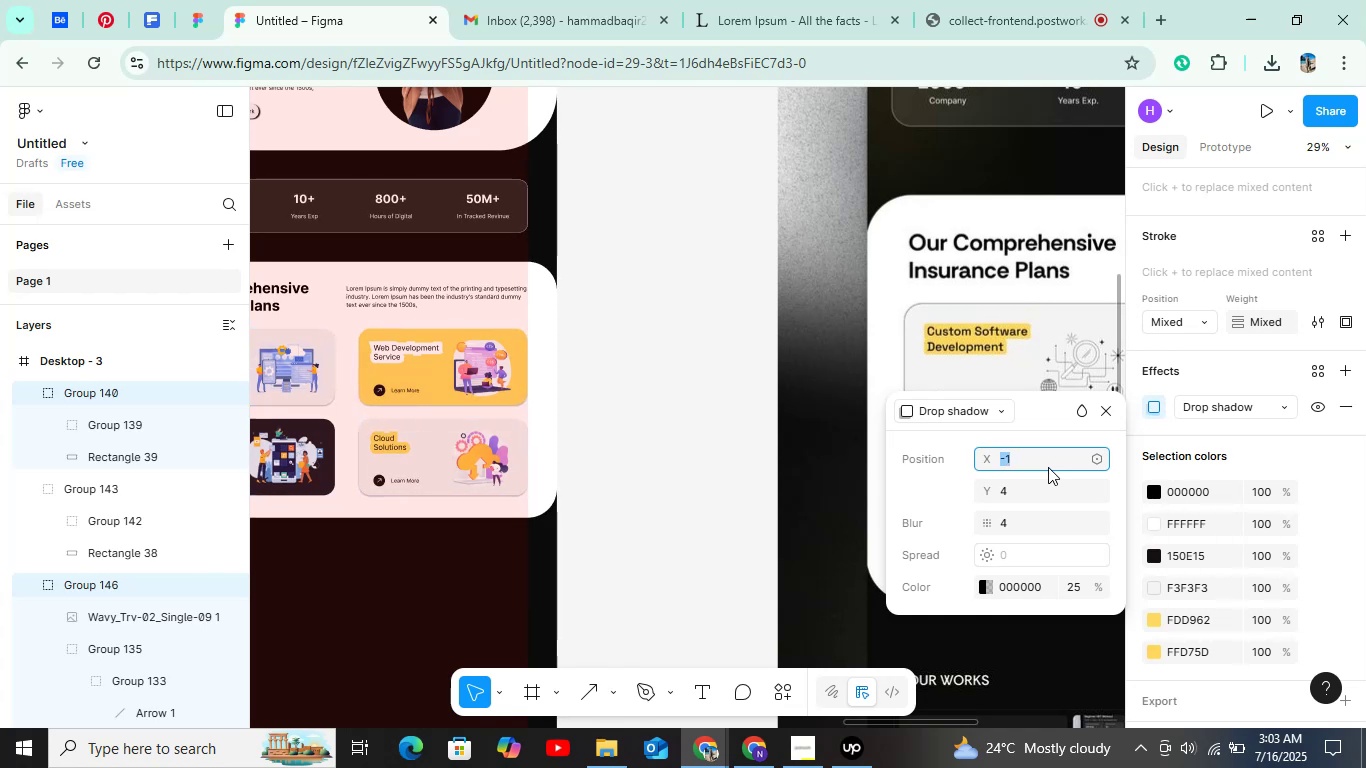 
key(ArrowUp)
 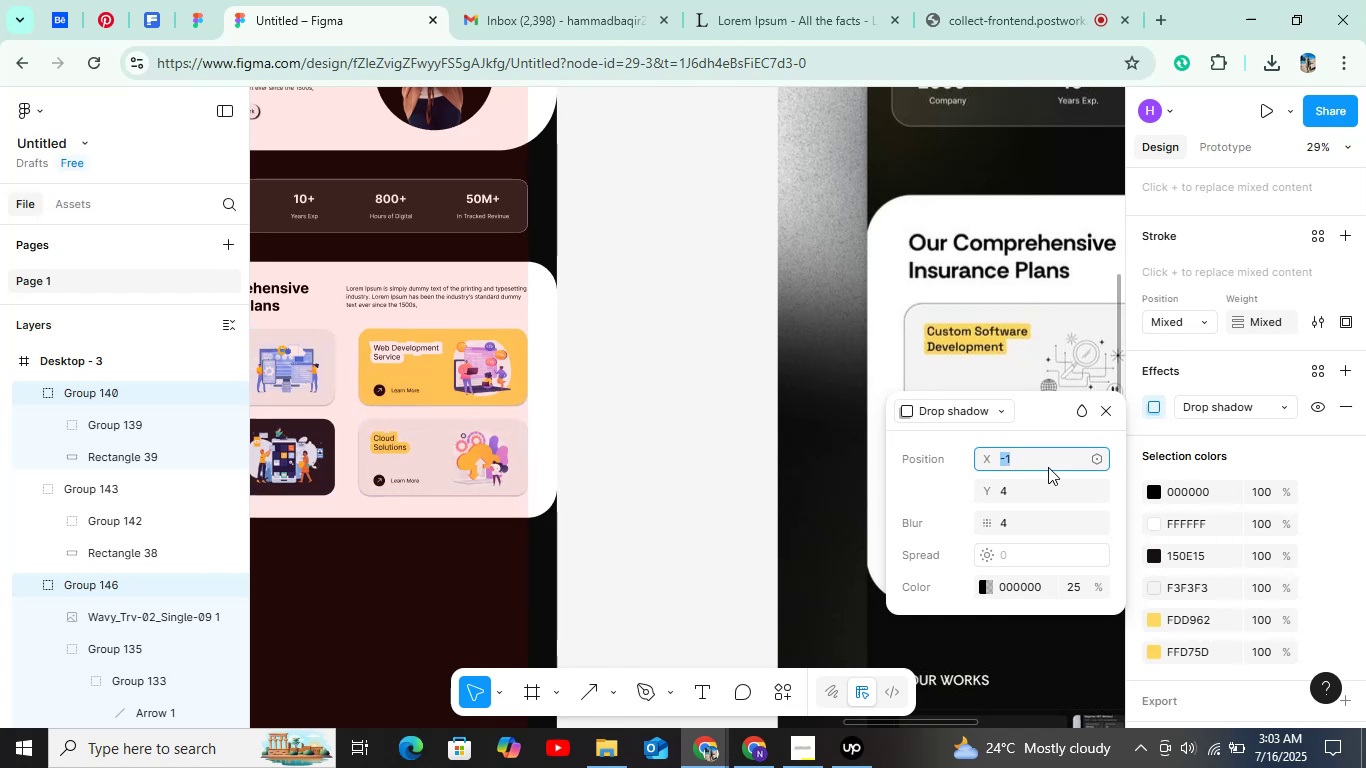 
left_click([1048, 467])
 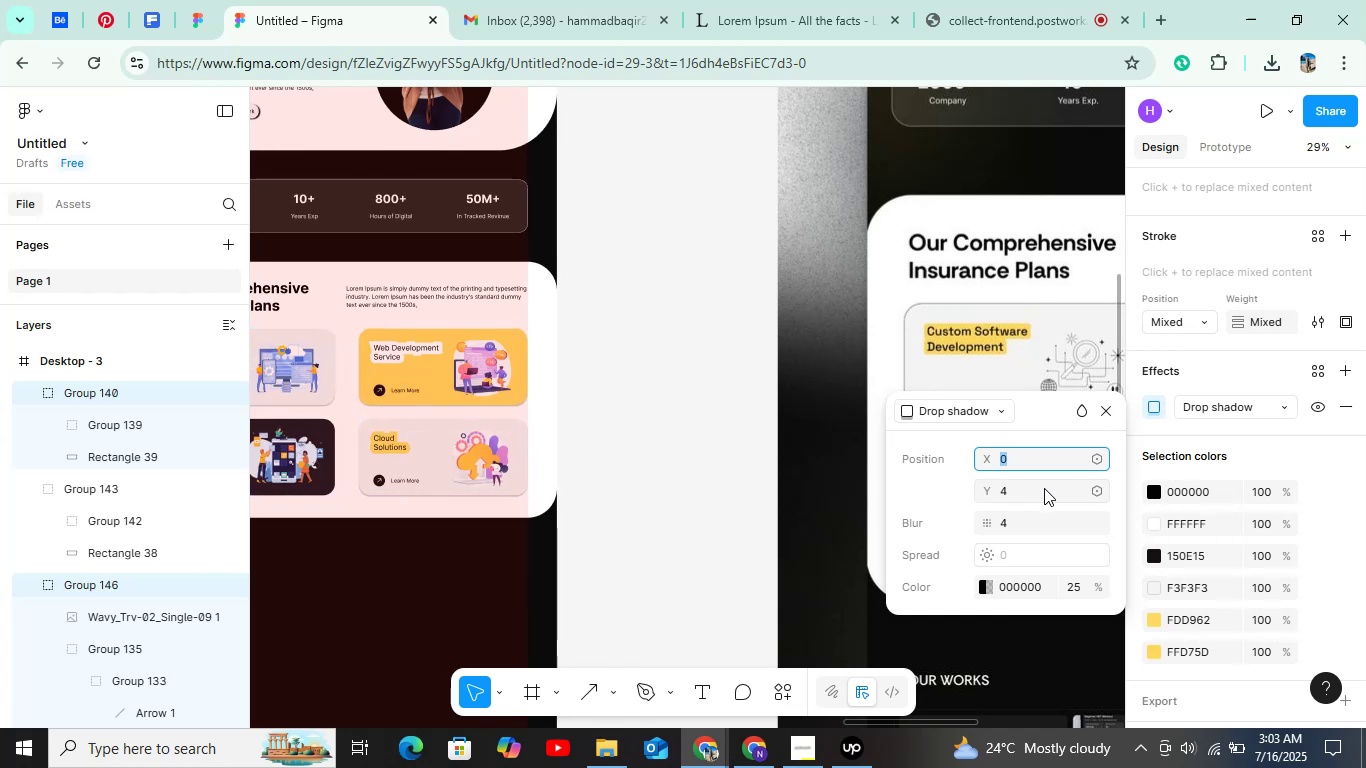 
left_click([1044, 488])
 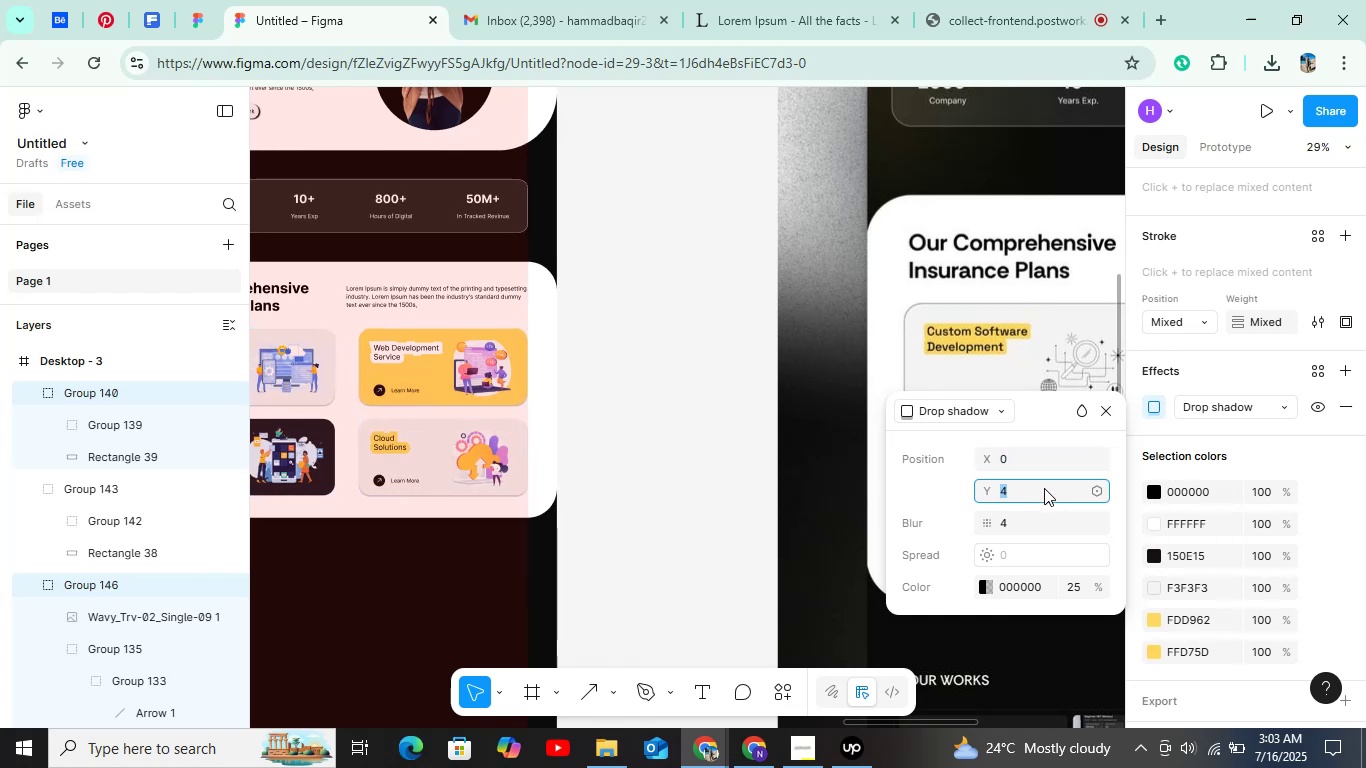 
key(Shift+ArrowUp)
 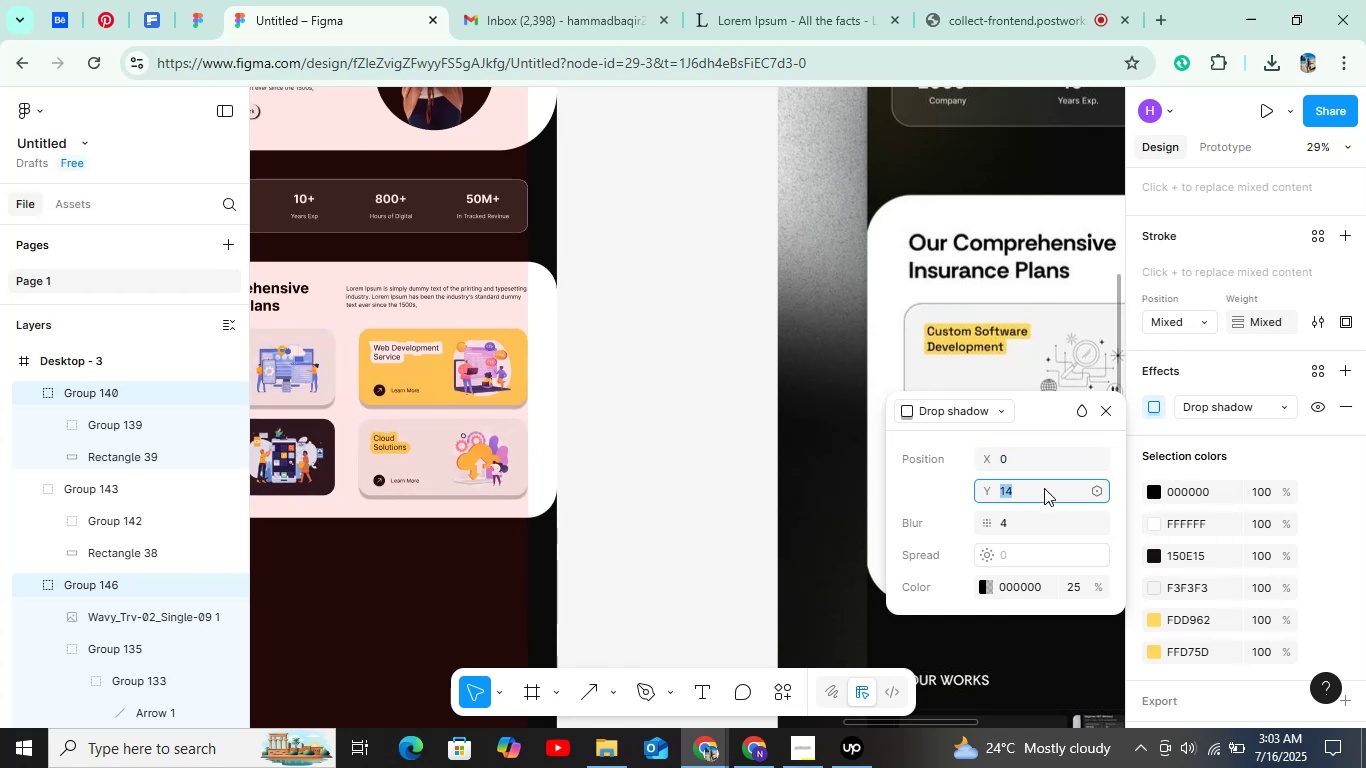 
key(ArrowDown)
 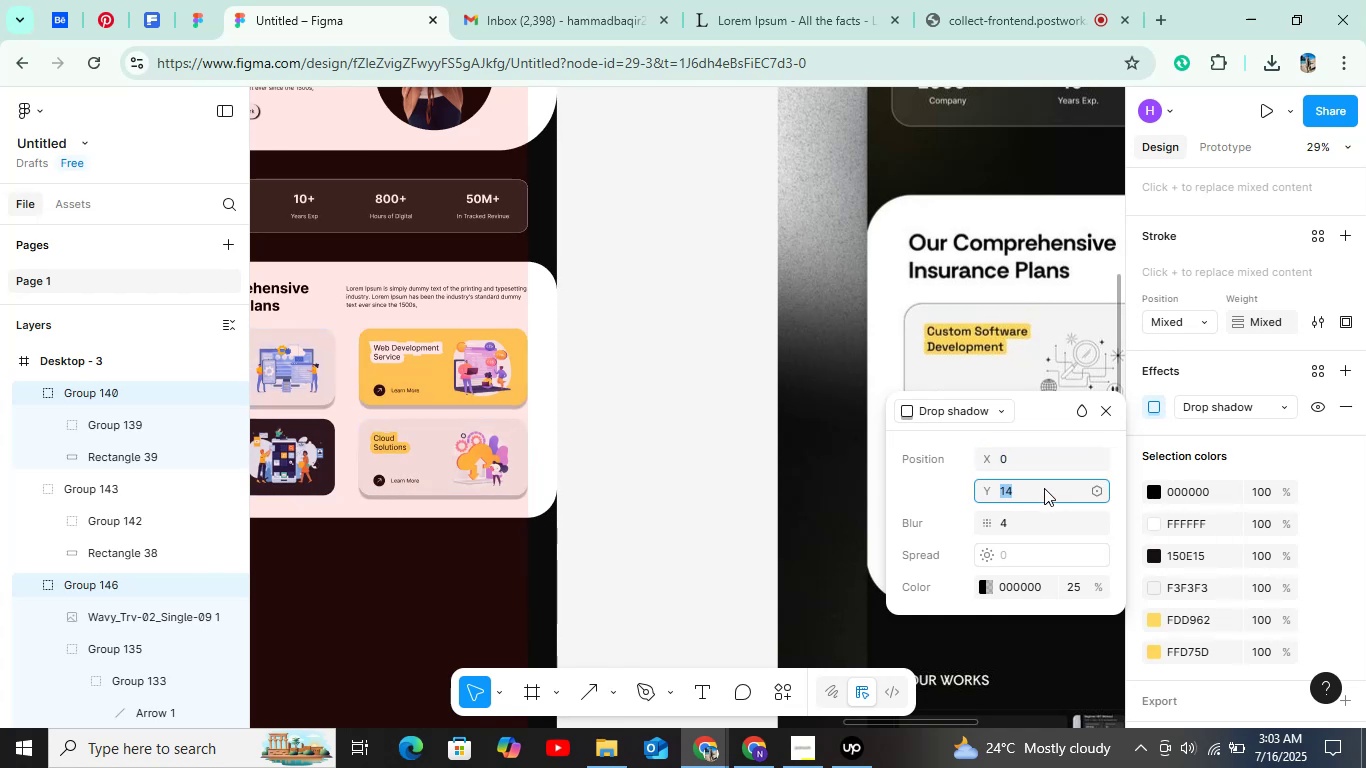 
key(ArrowDown)
 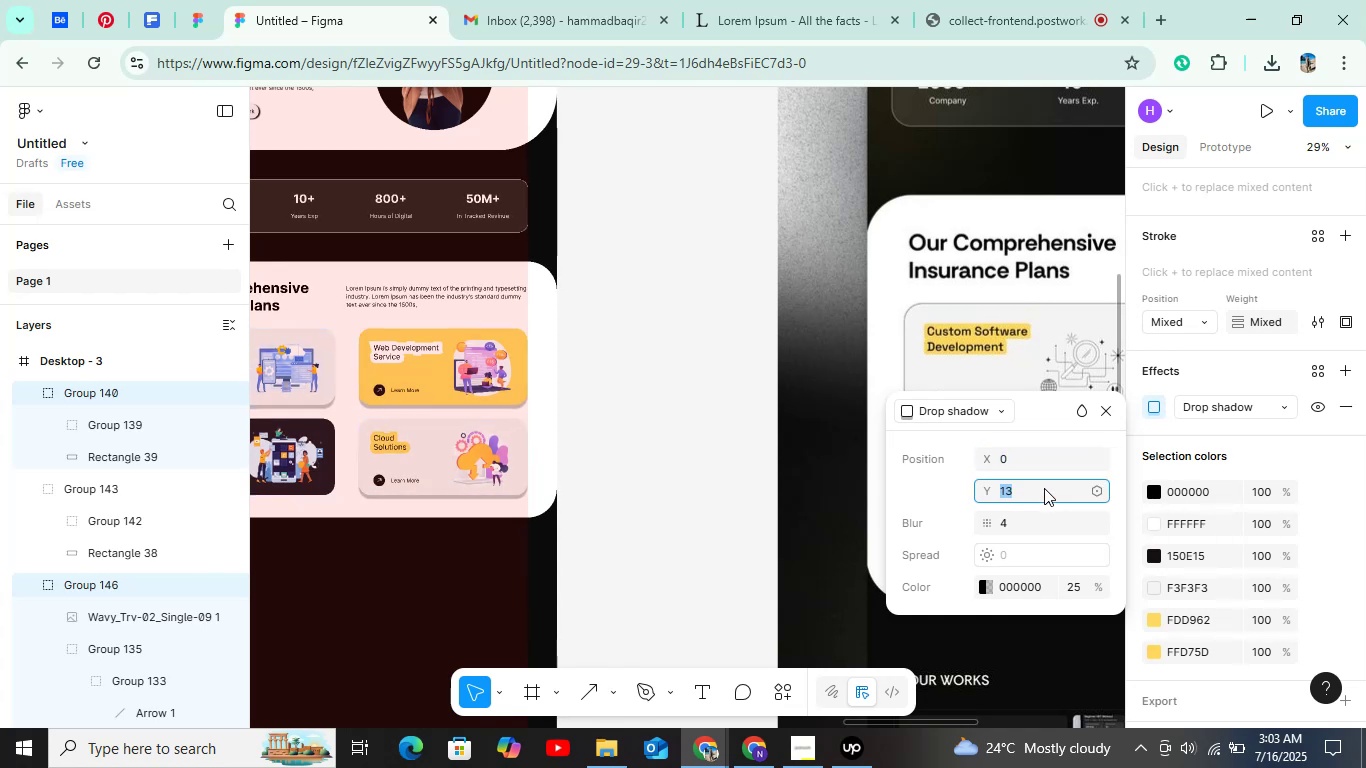 
key(ArrowDown)
 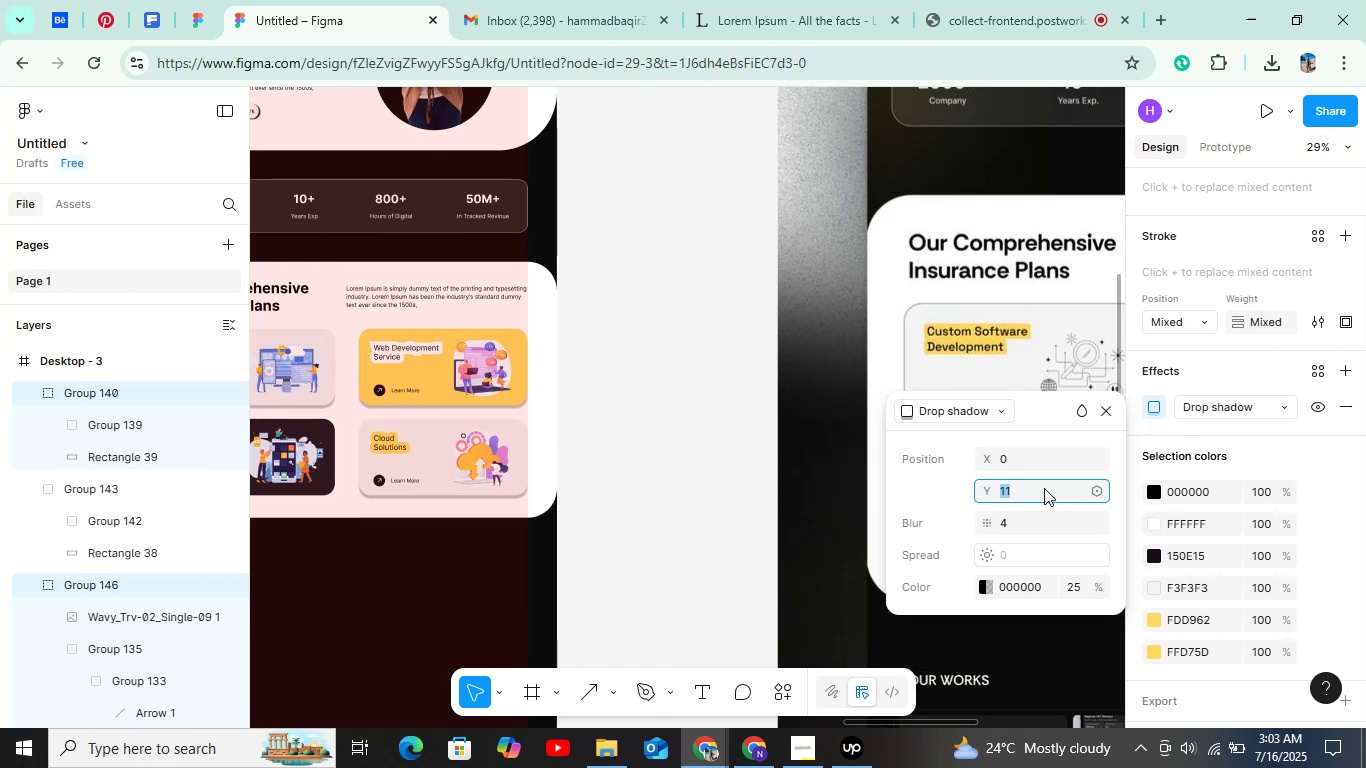 
key(ArrowDown)
 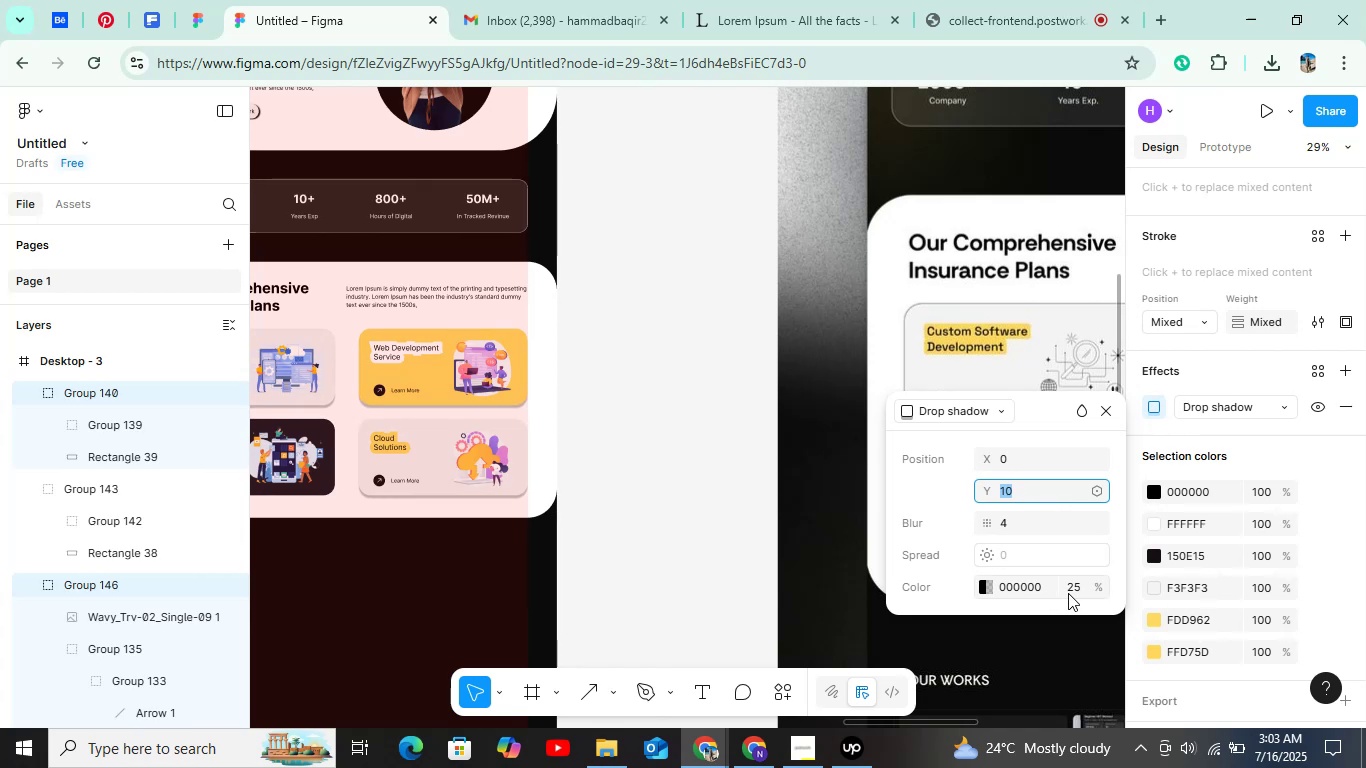 
left_click([1069, 593])
 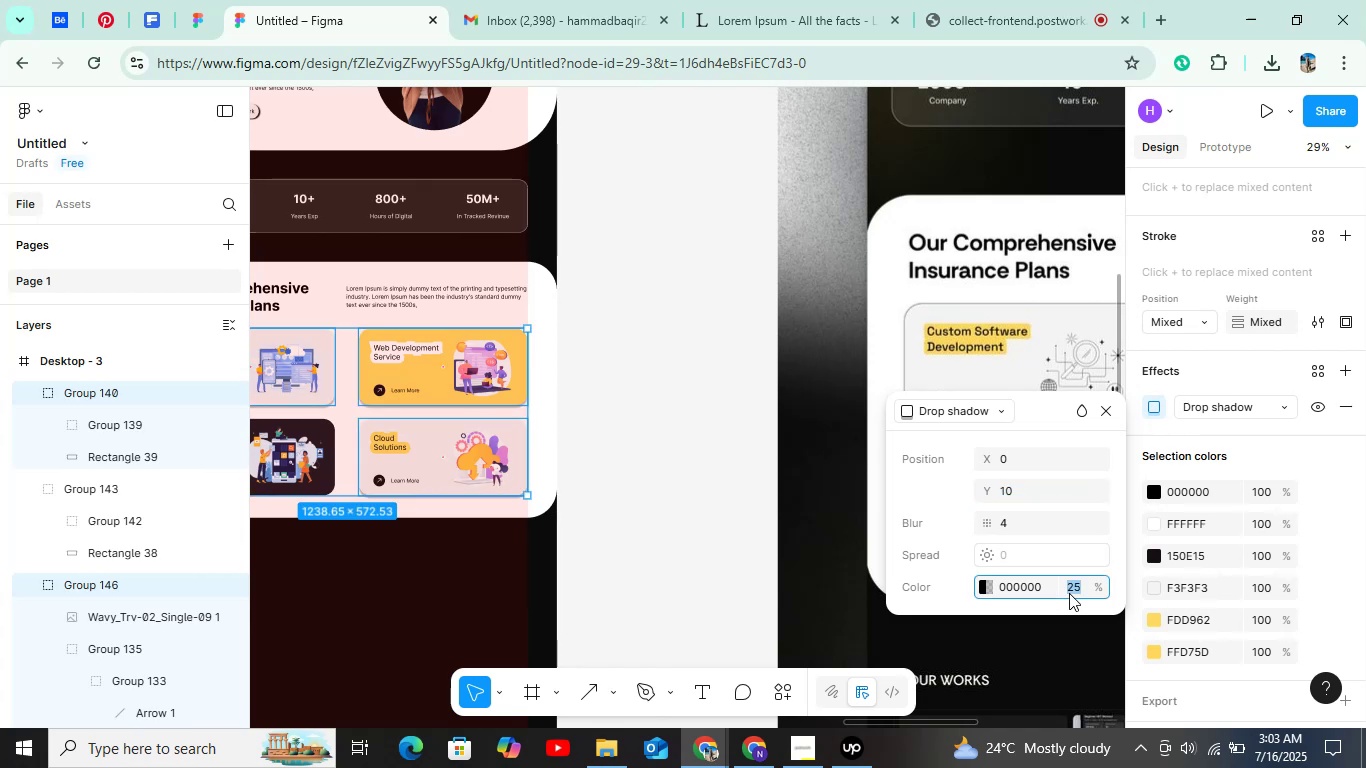 
key(Shift+ArrowUp)
 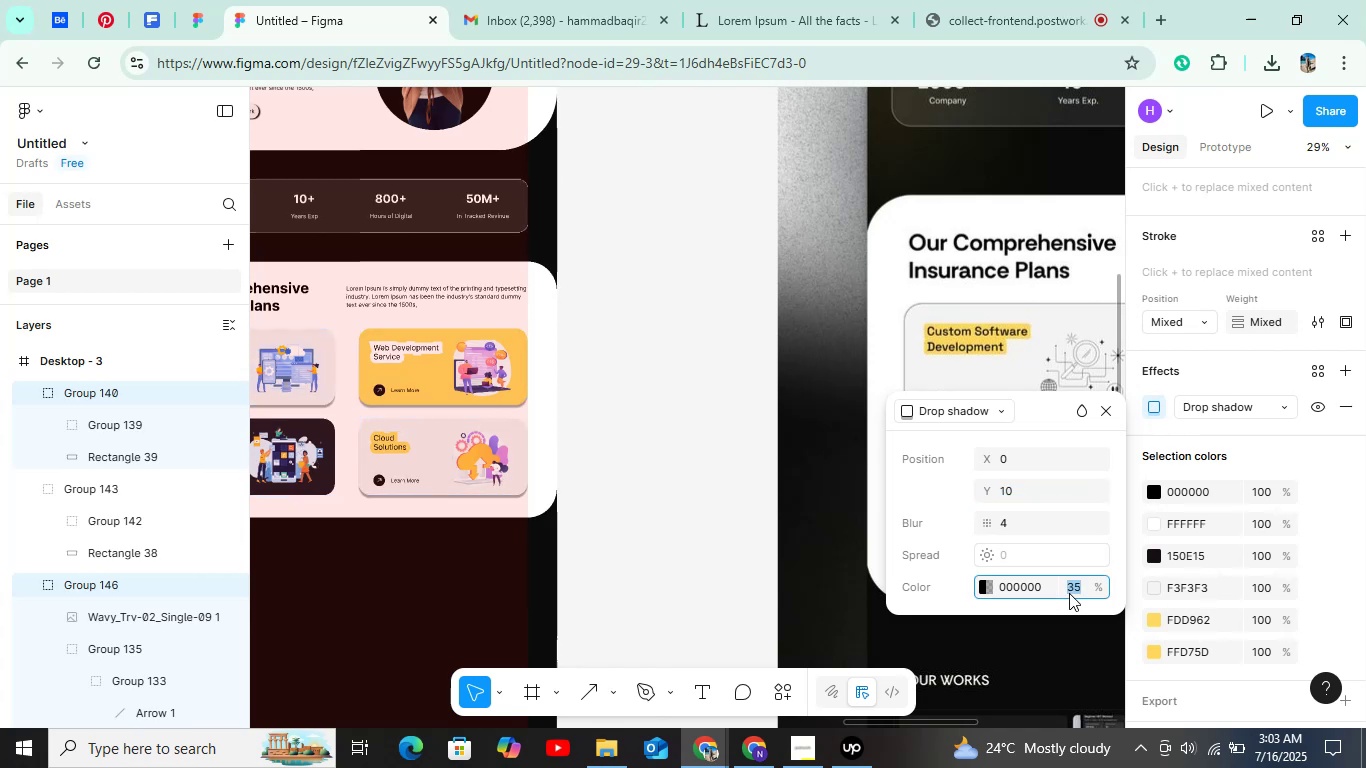 
key(Shift+ArrowUp)
 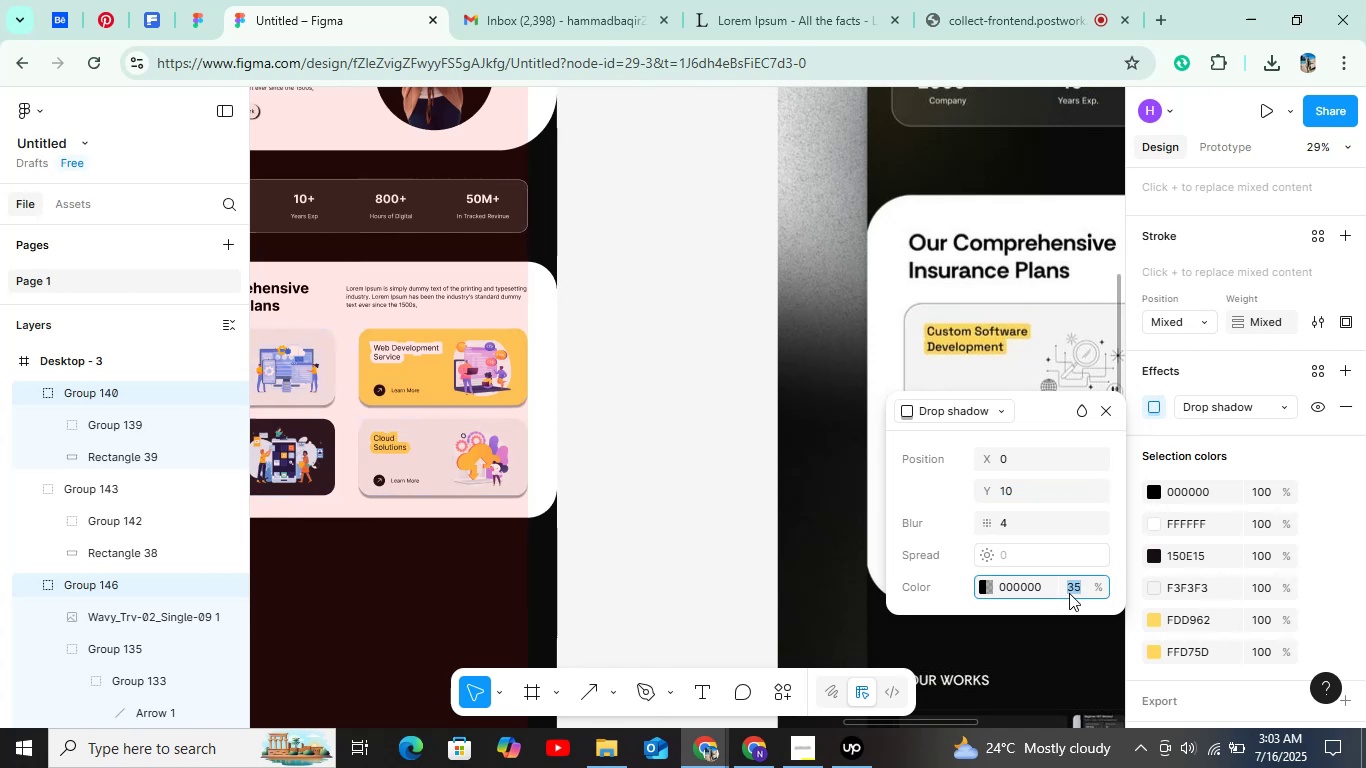 
key(Shift+ArrowUp)
 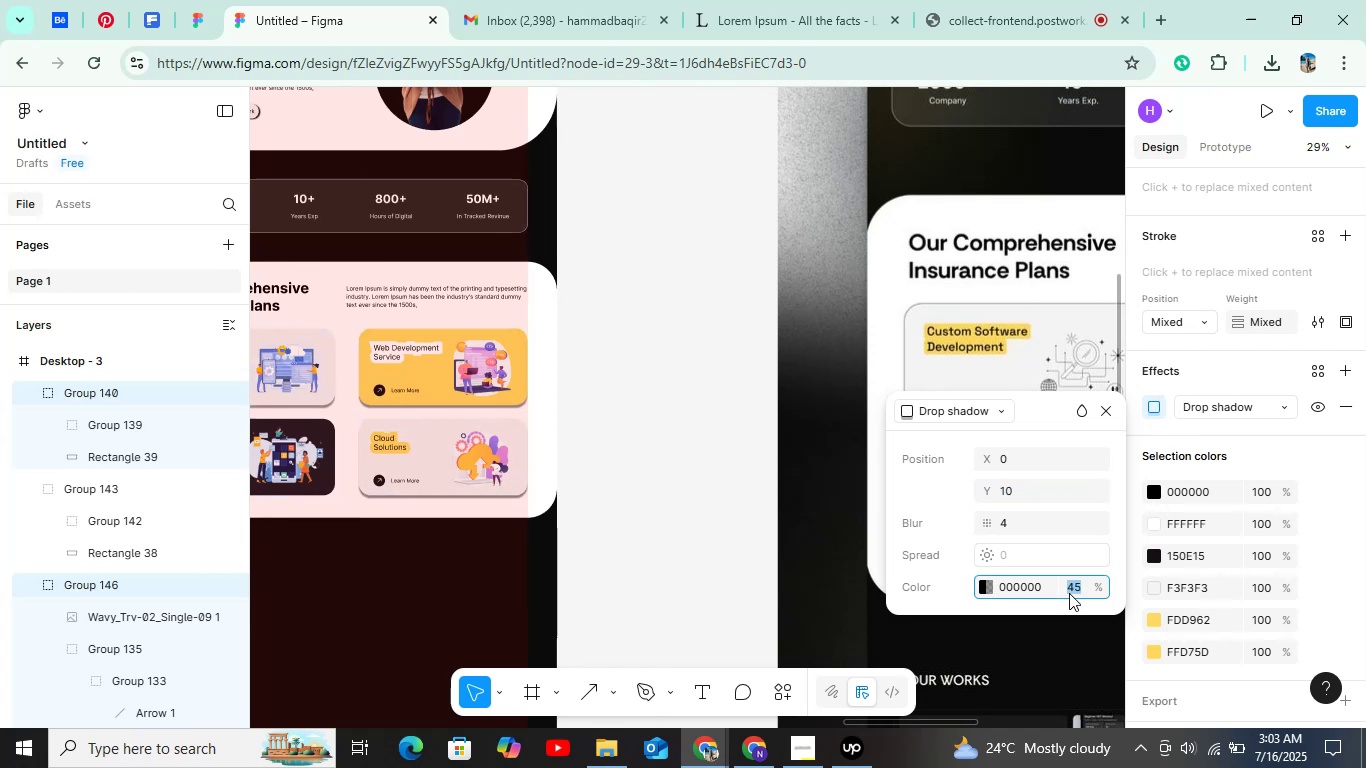 
key(Shift+ArrowUp)
 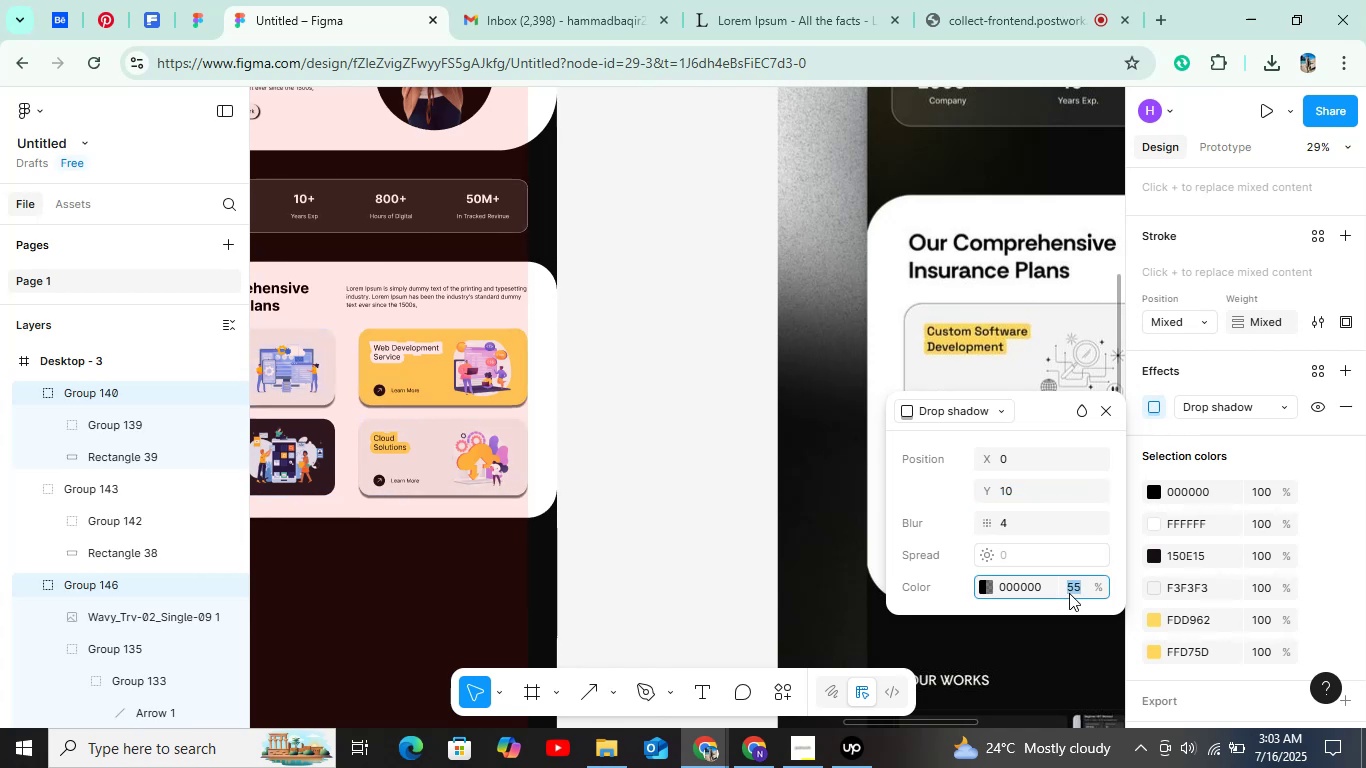 
key(Shift+ArrowUp)
 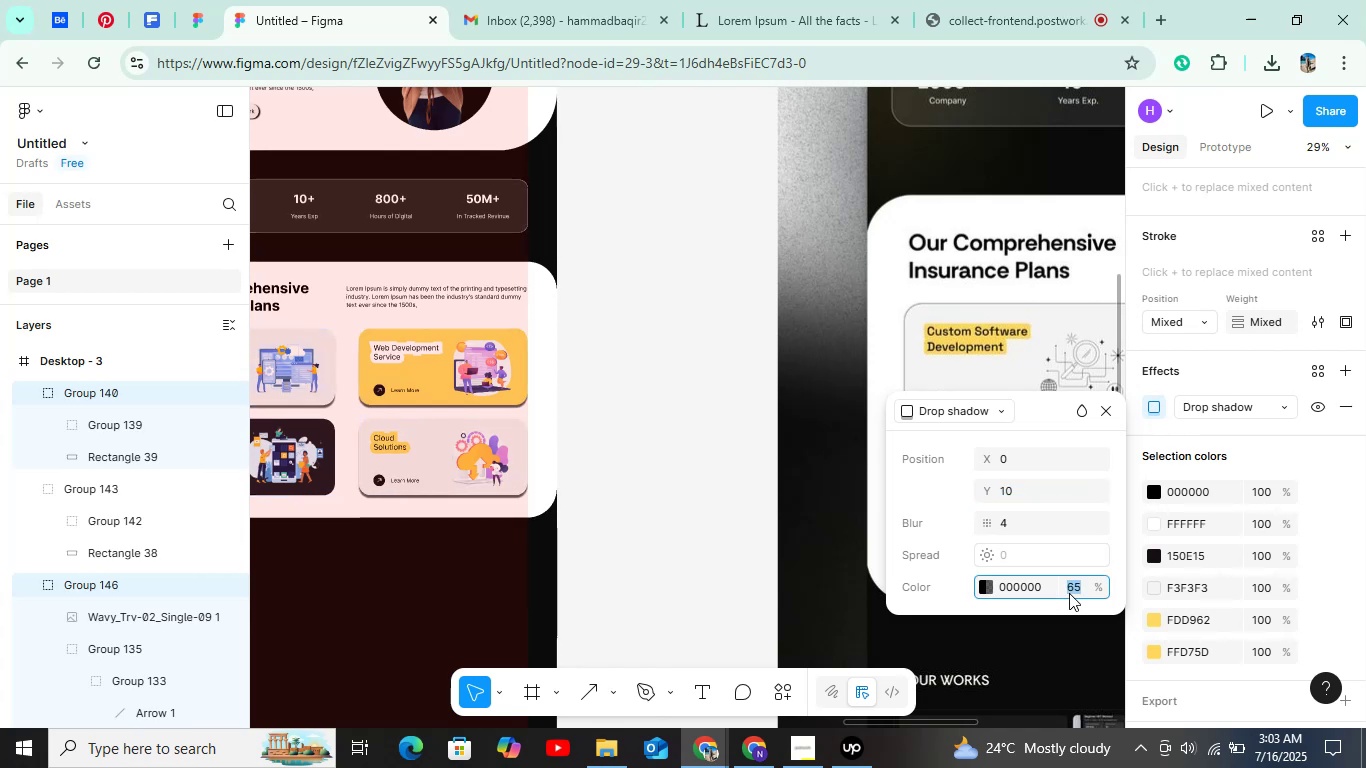 
key(Shift+ArrowUp)
 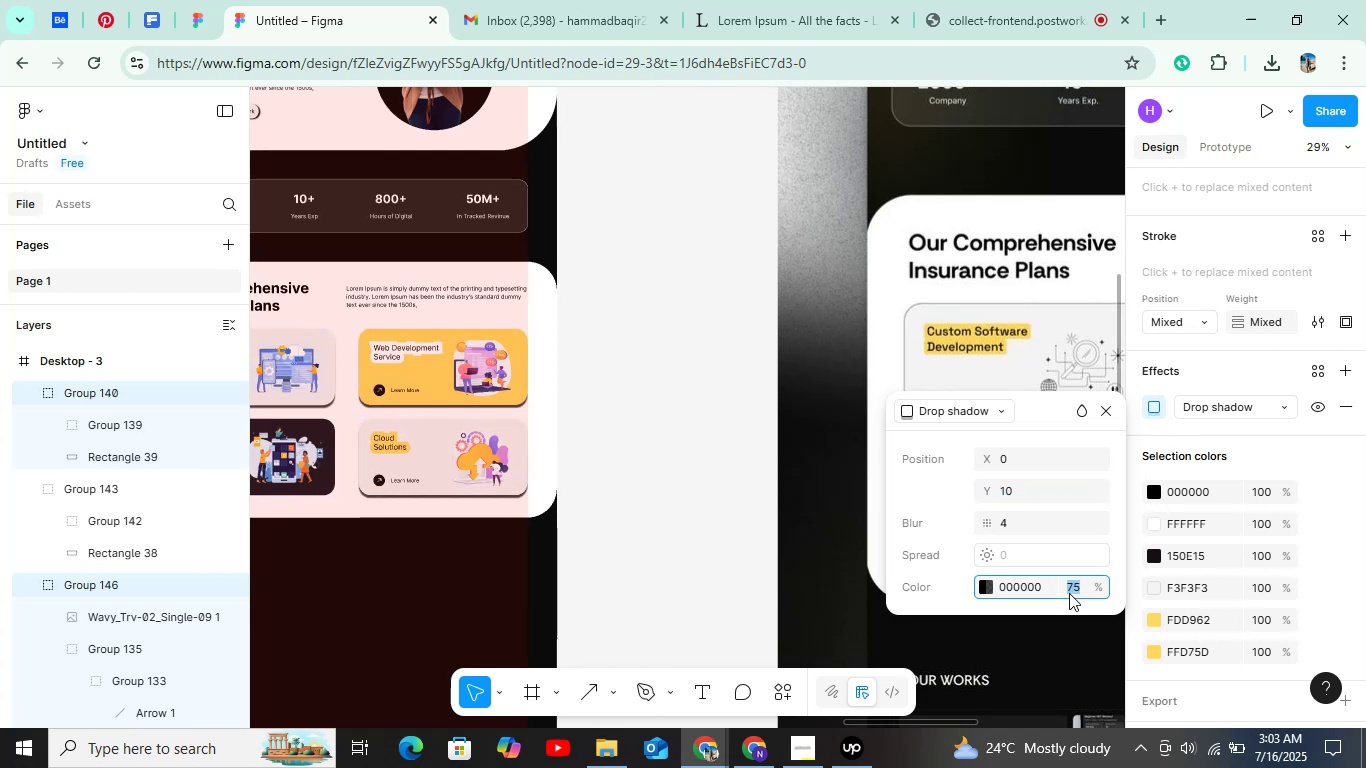 
key(Shift+ArrowUp)
 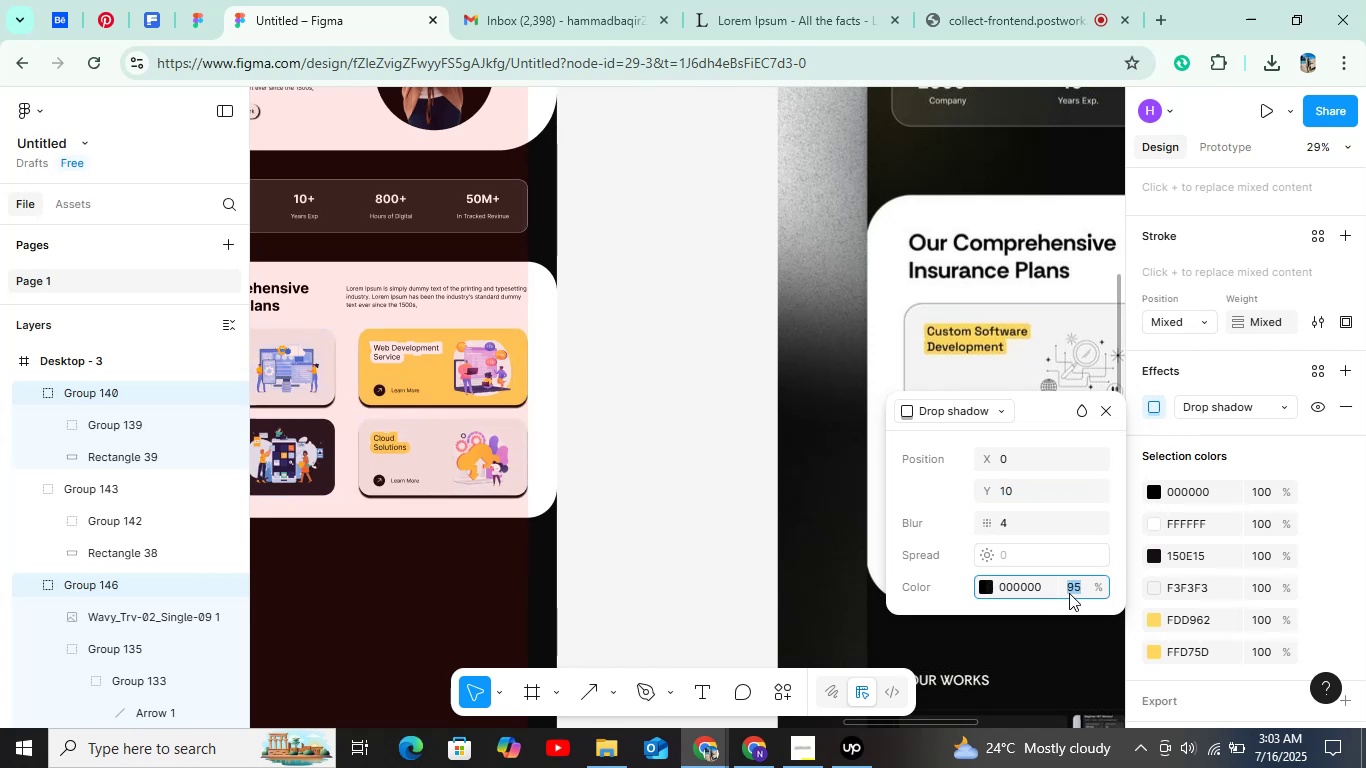 
key(Shift+ArrowUp)
 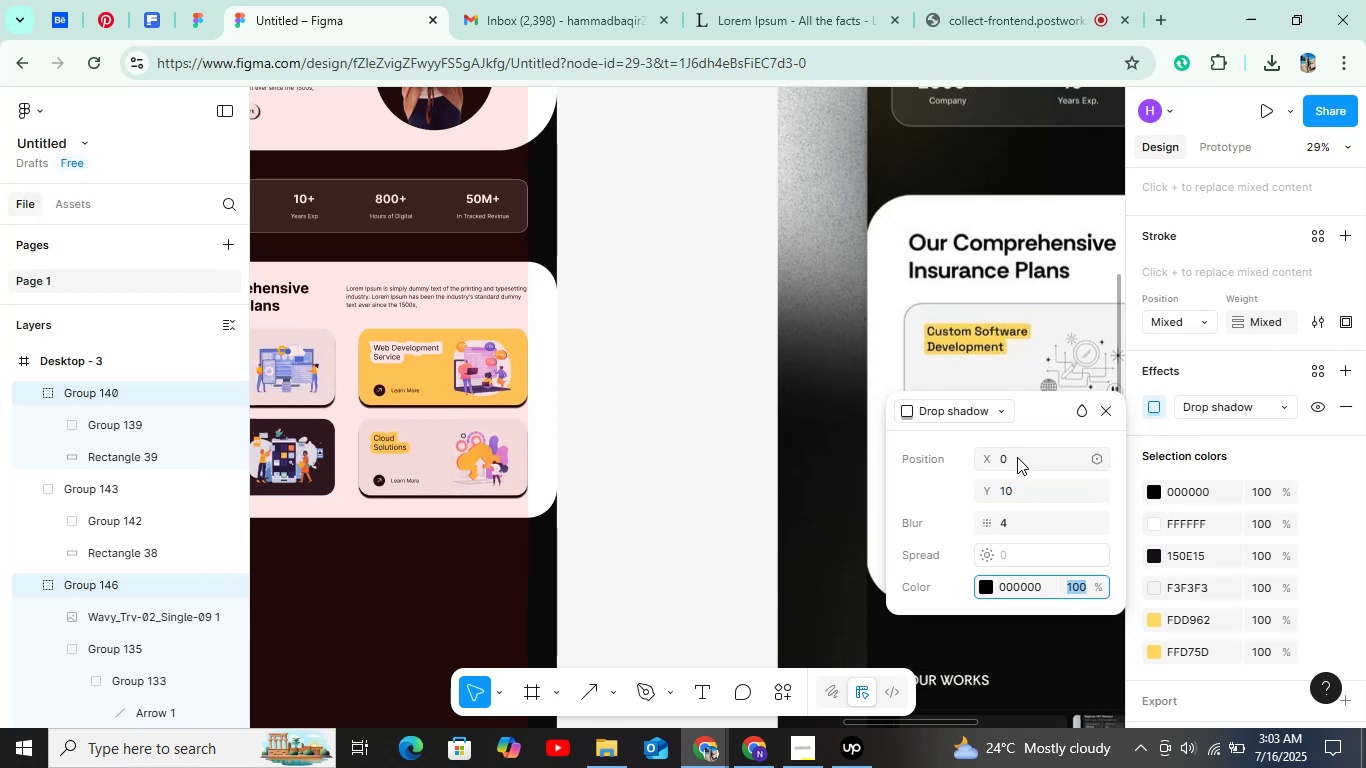 
left_click([1018, 459])
 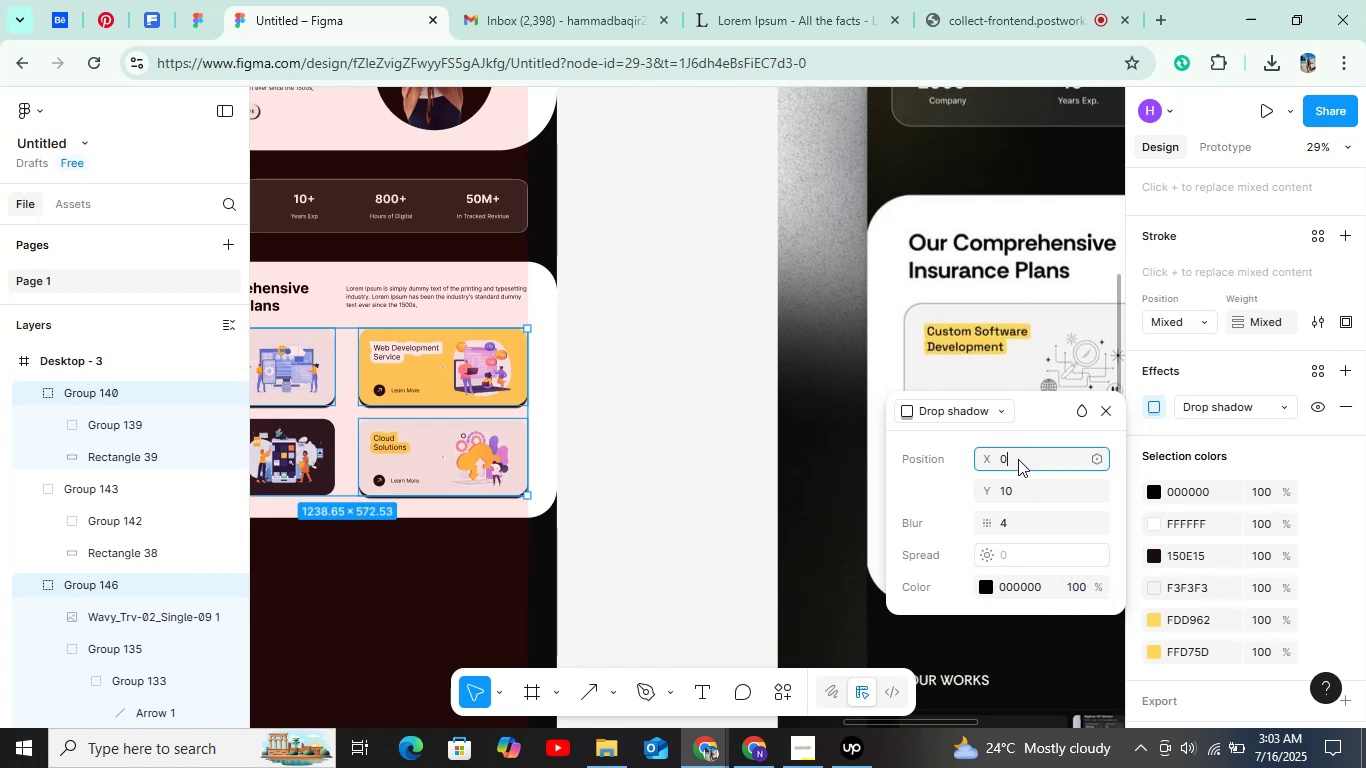 
key(Shift+ArrowUp)
 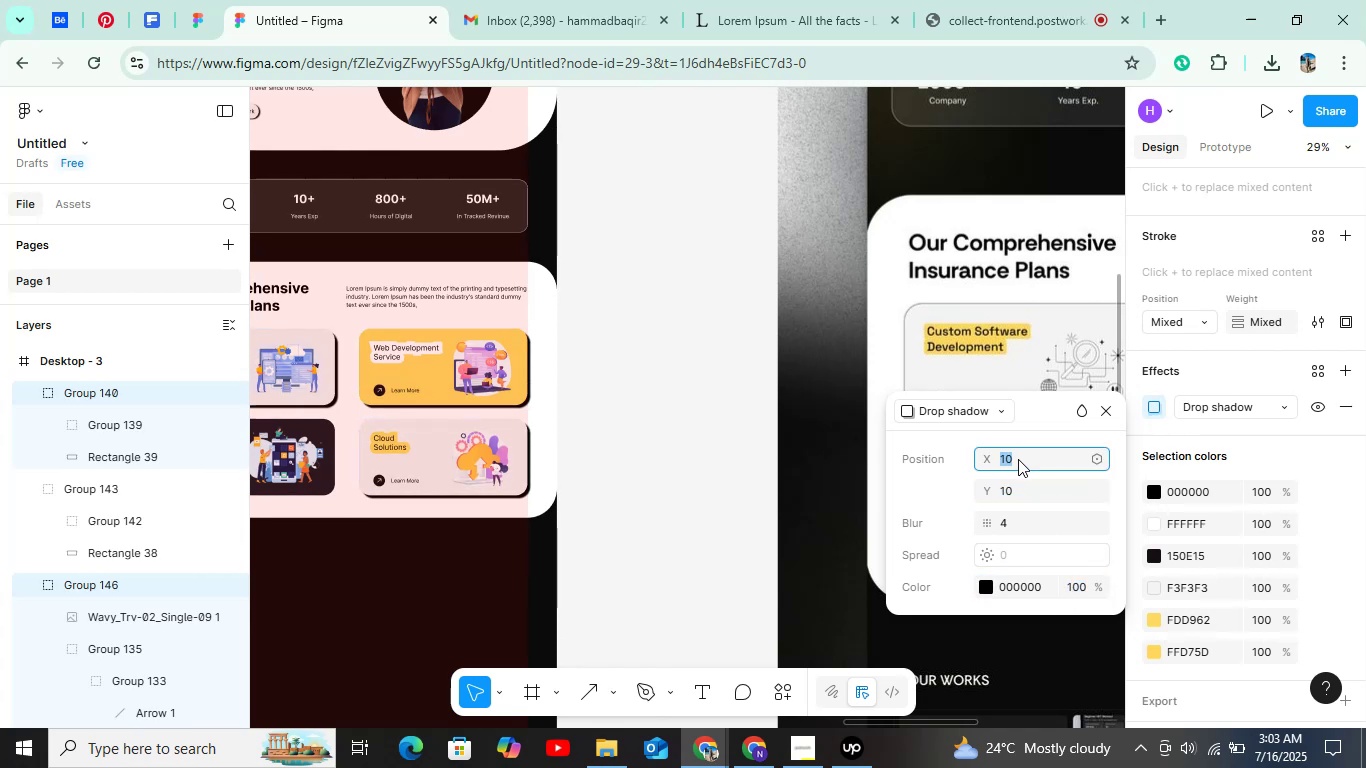 
key(ArrowDown)
 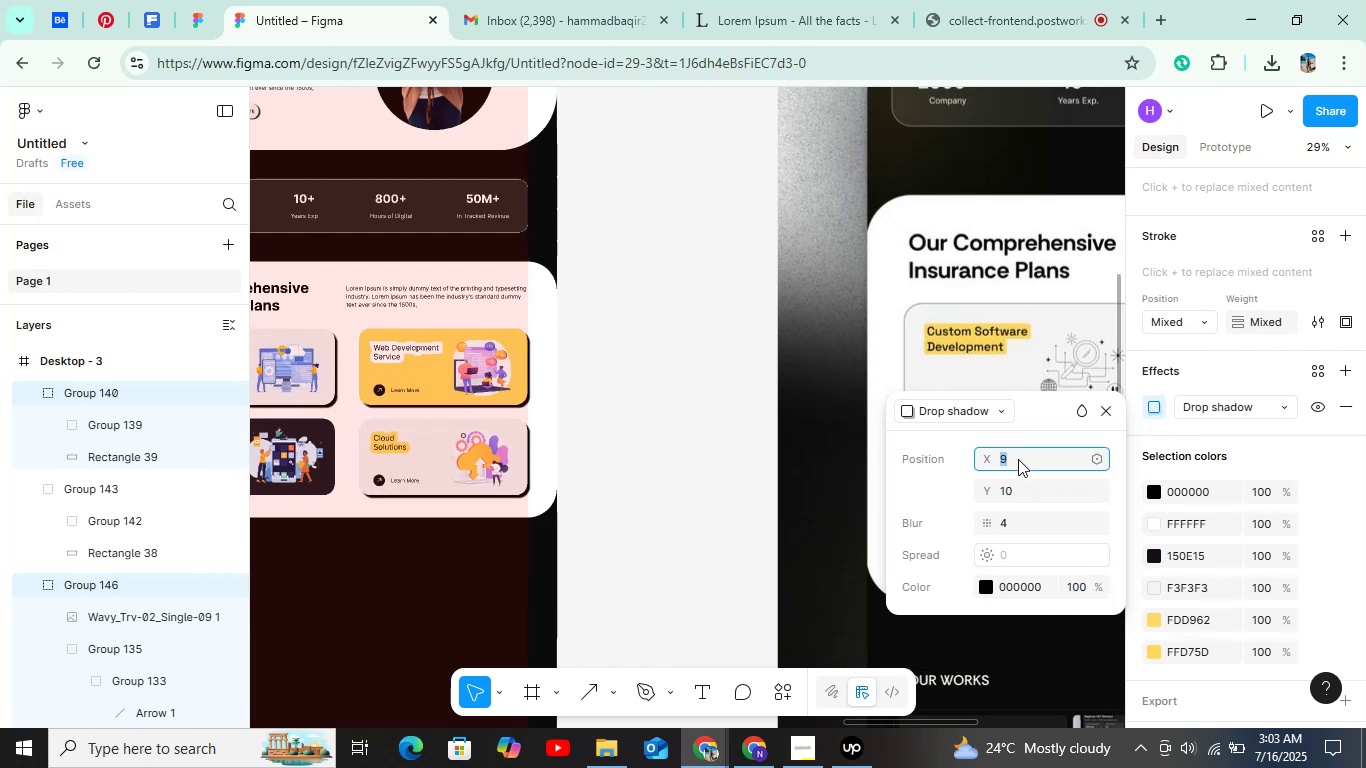 
key(ArrowDown)
 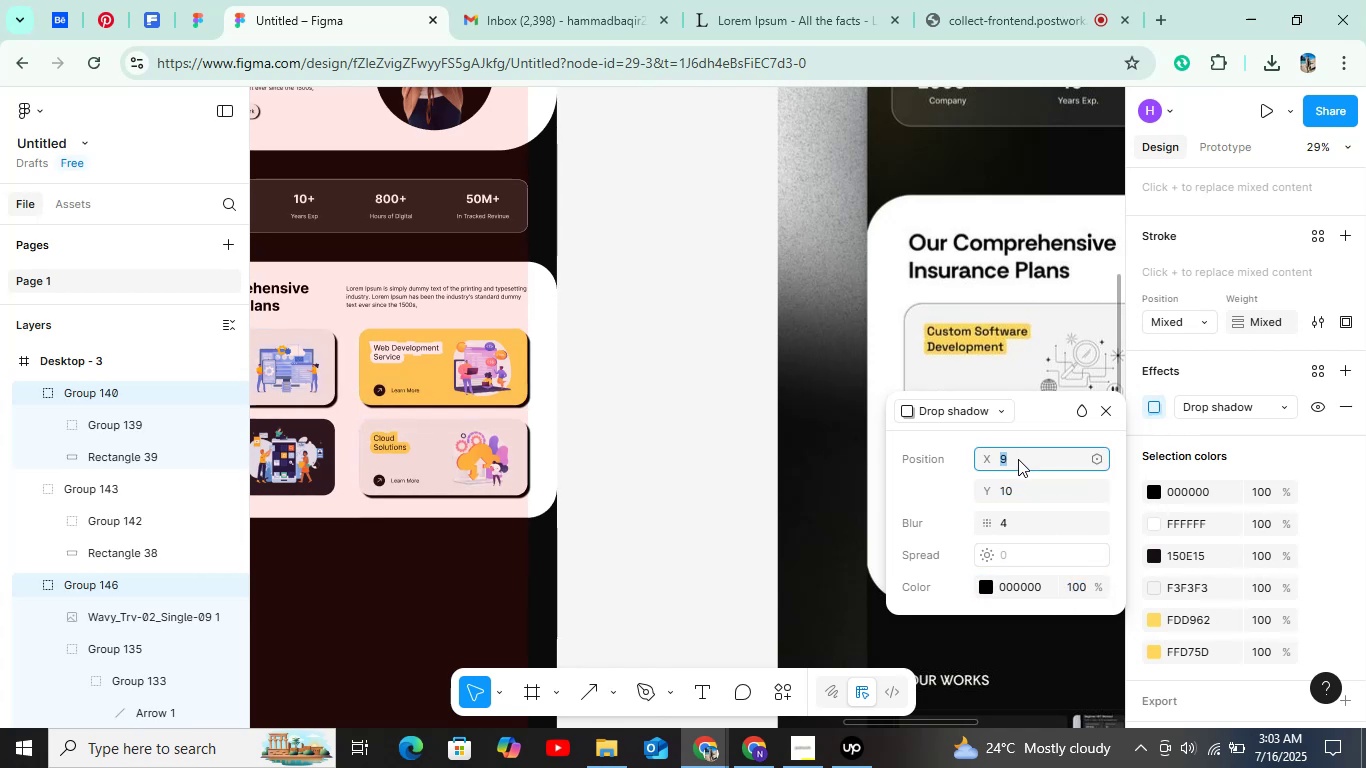 
key(ArrowDown)
 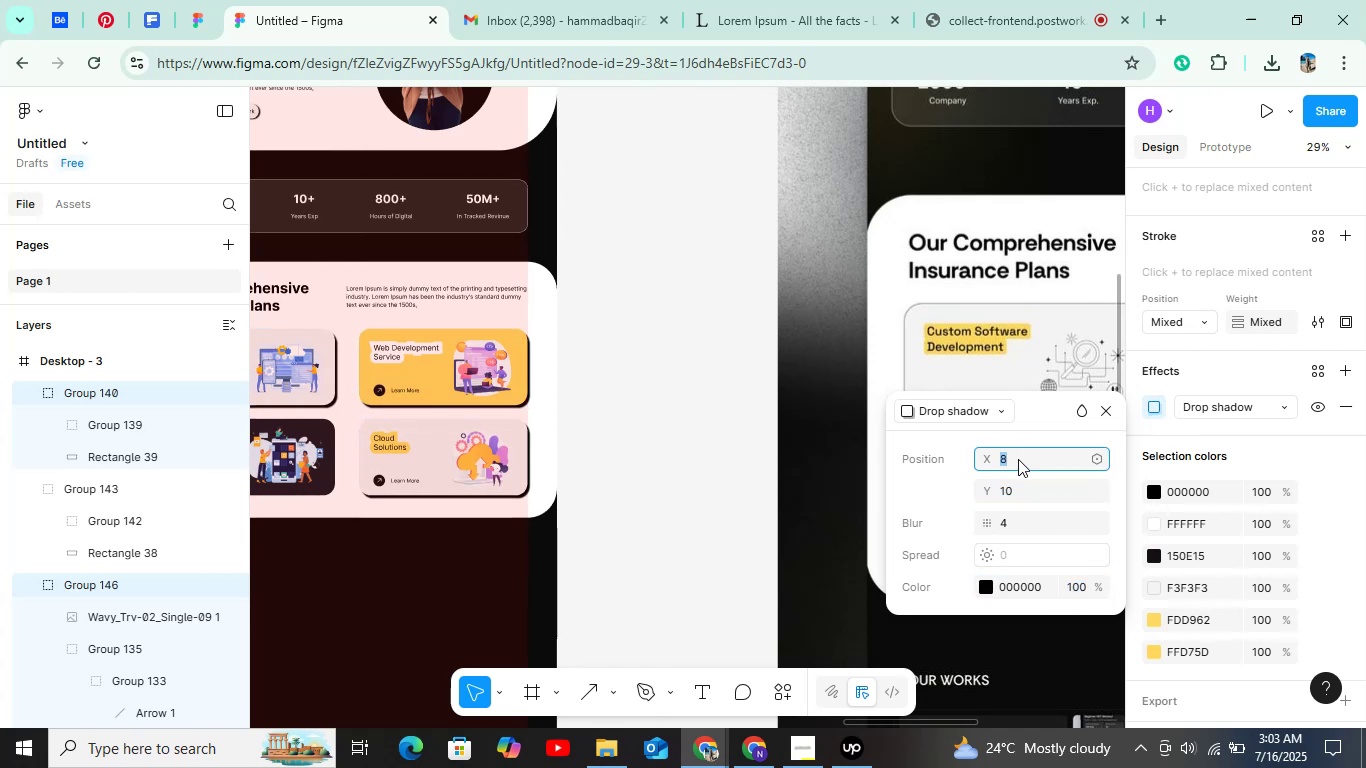 
key(ArrowDown)
 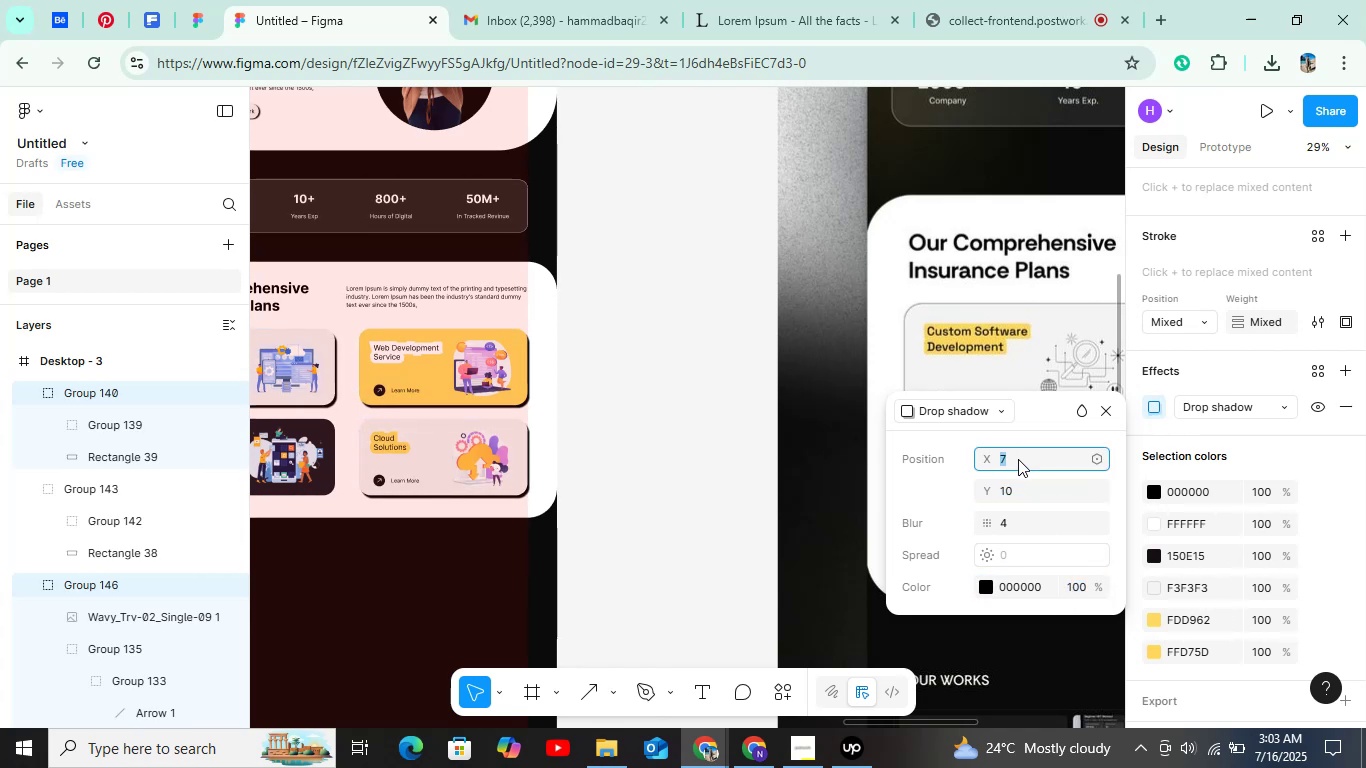 
key(ArrowDown)
 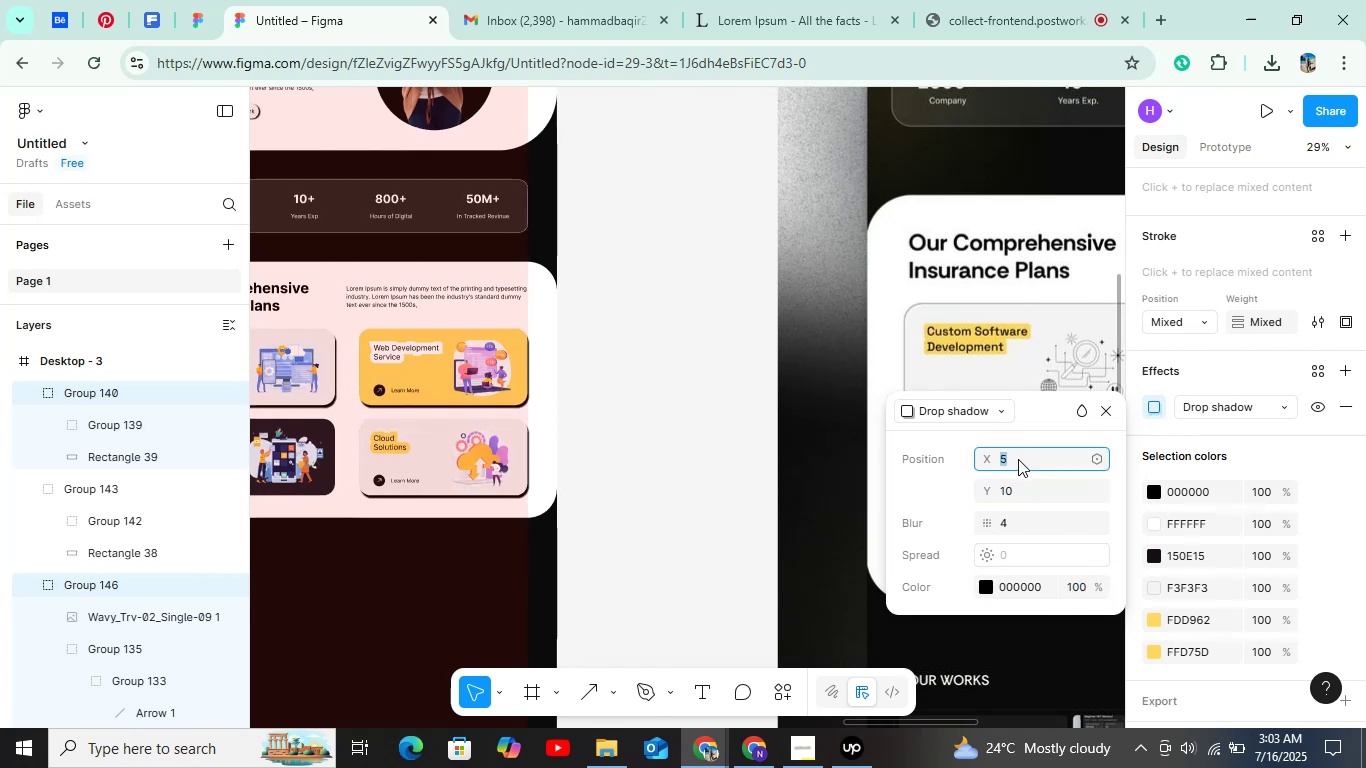 
key(ArrowDown)
 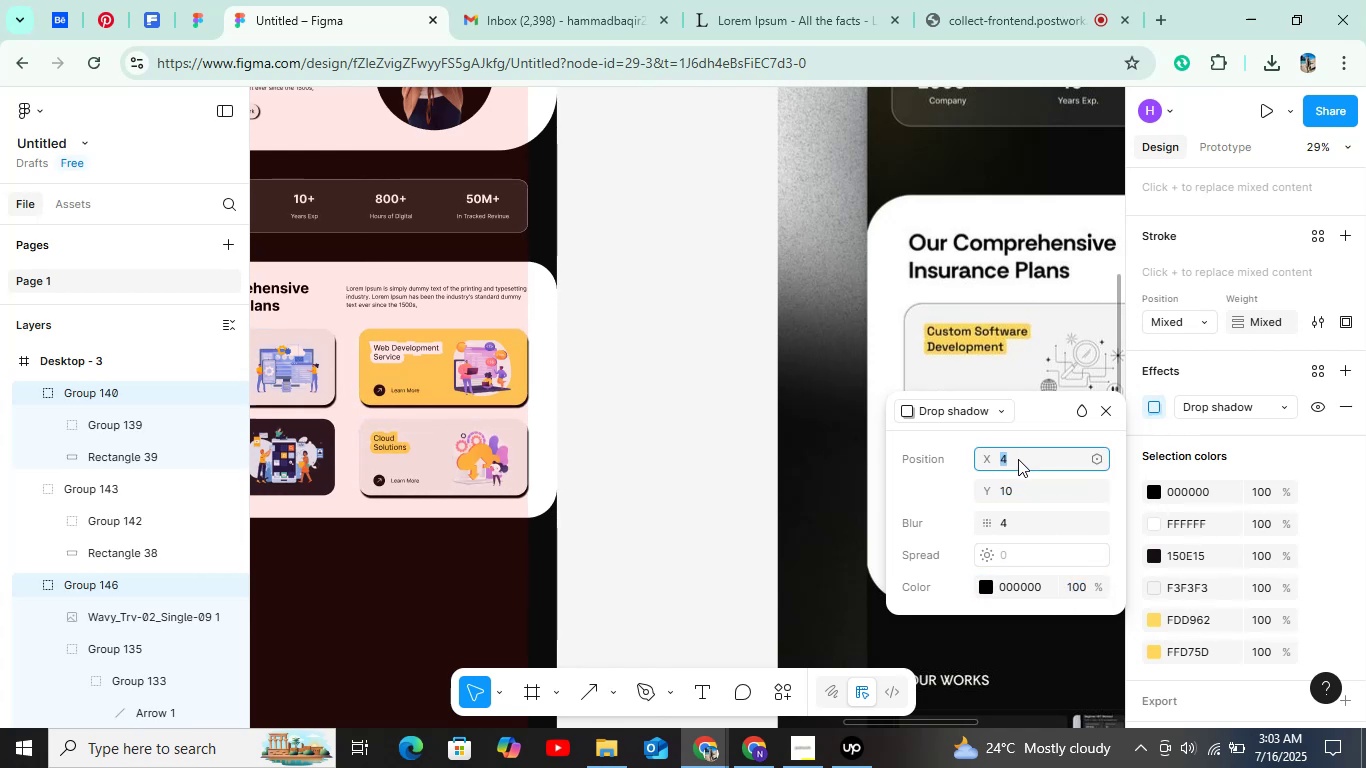 
key(ArrowDown)
 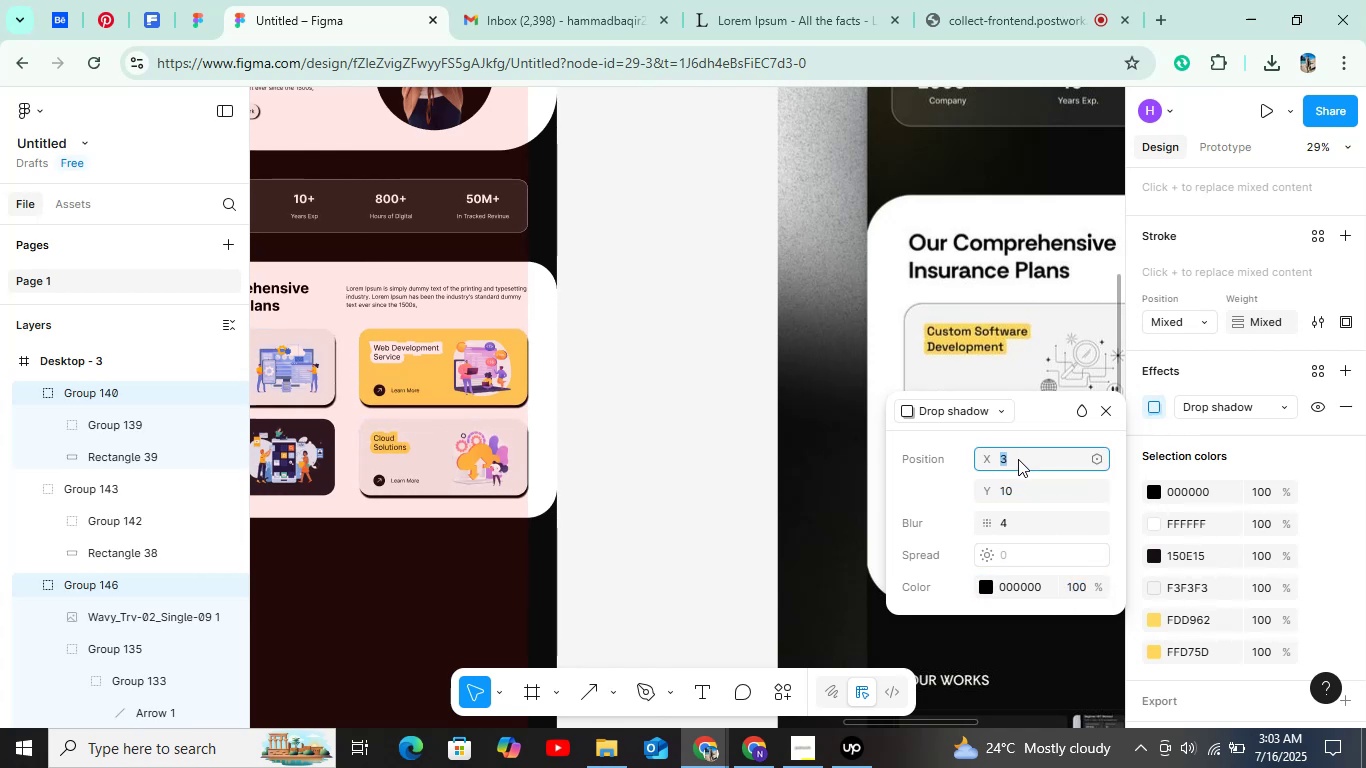 
key(ArrowDown)
 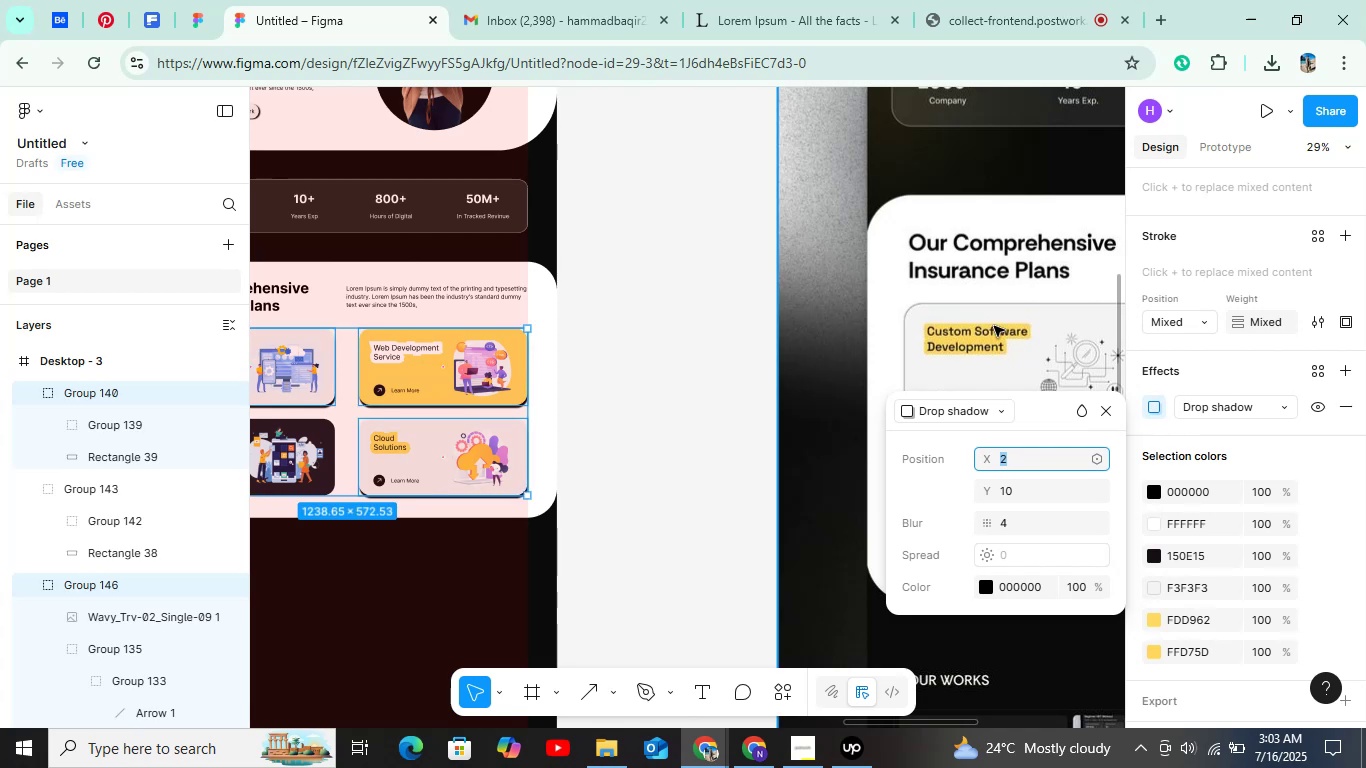 
hold_key(key=ShiftLeft, duration=0.6)
scroll: coordinate [733, 536], scroll_direction: up, amount: 5.0
 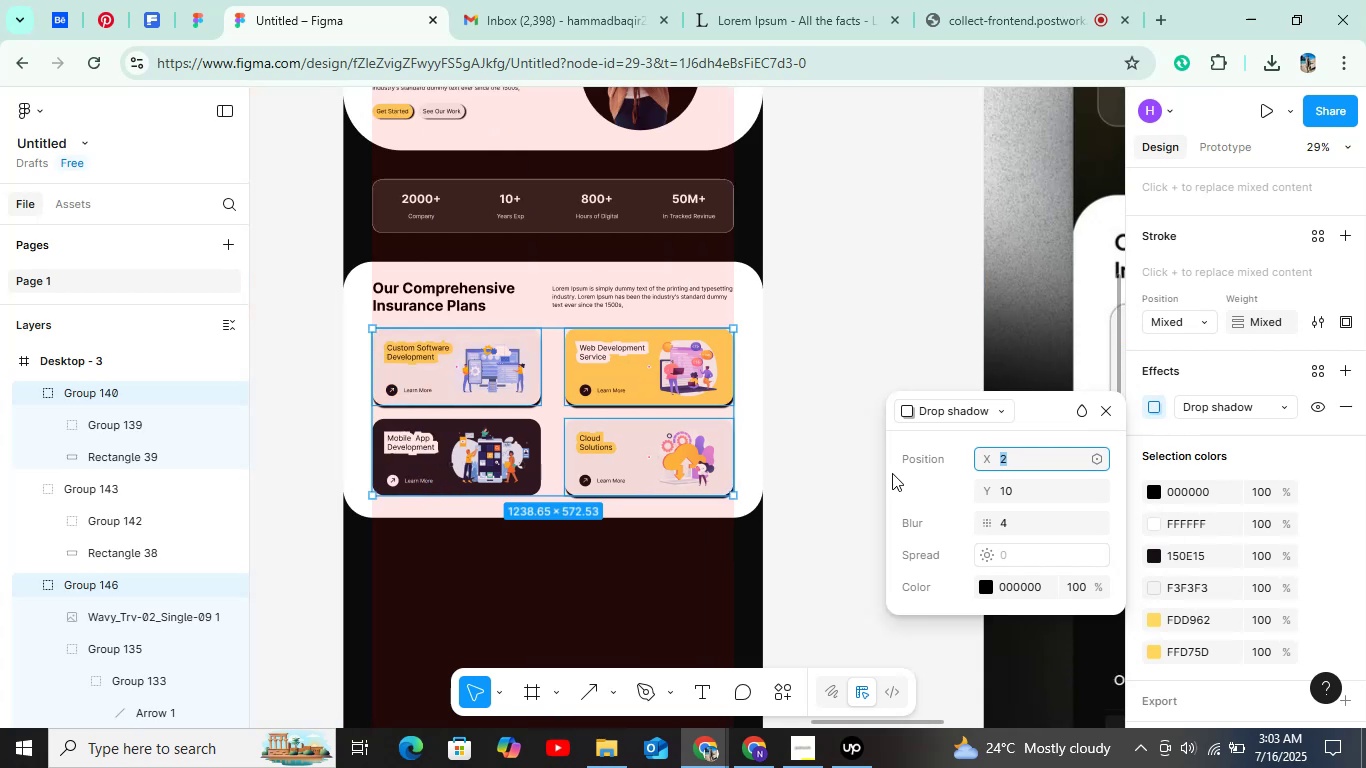 
left_click([787, 467])
 